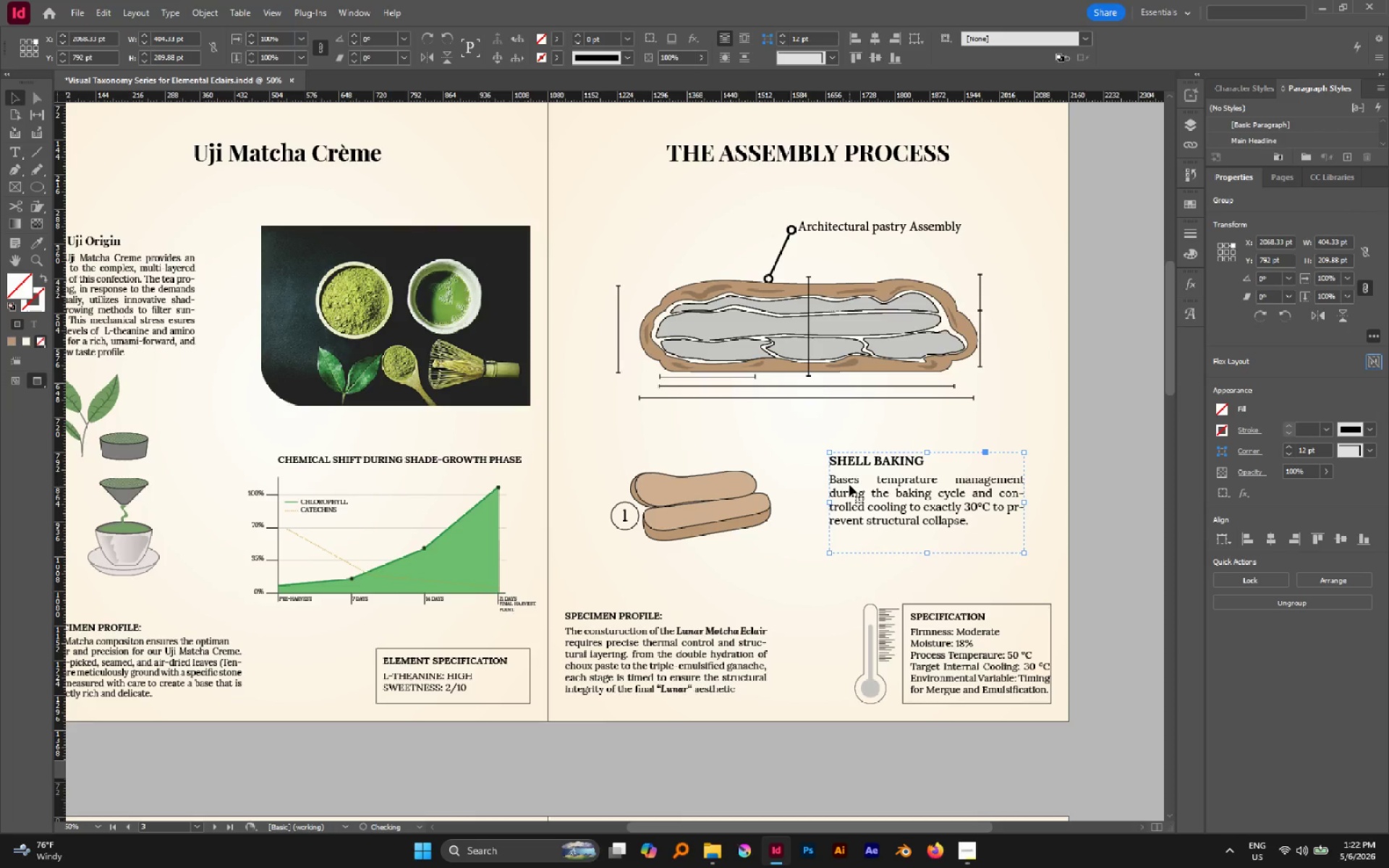 
key(W)
 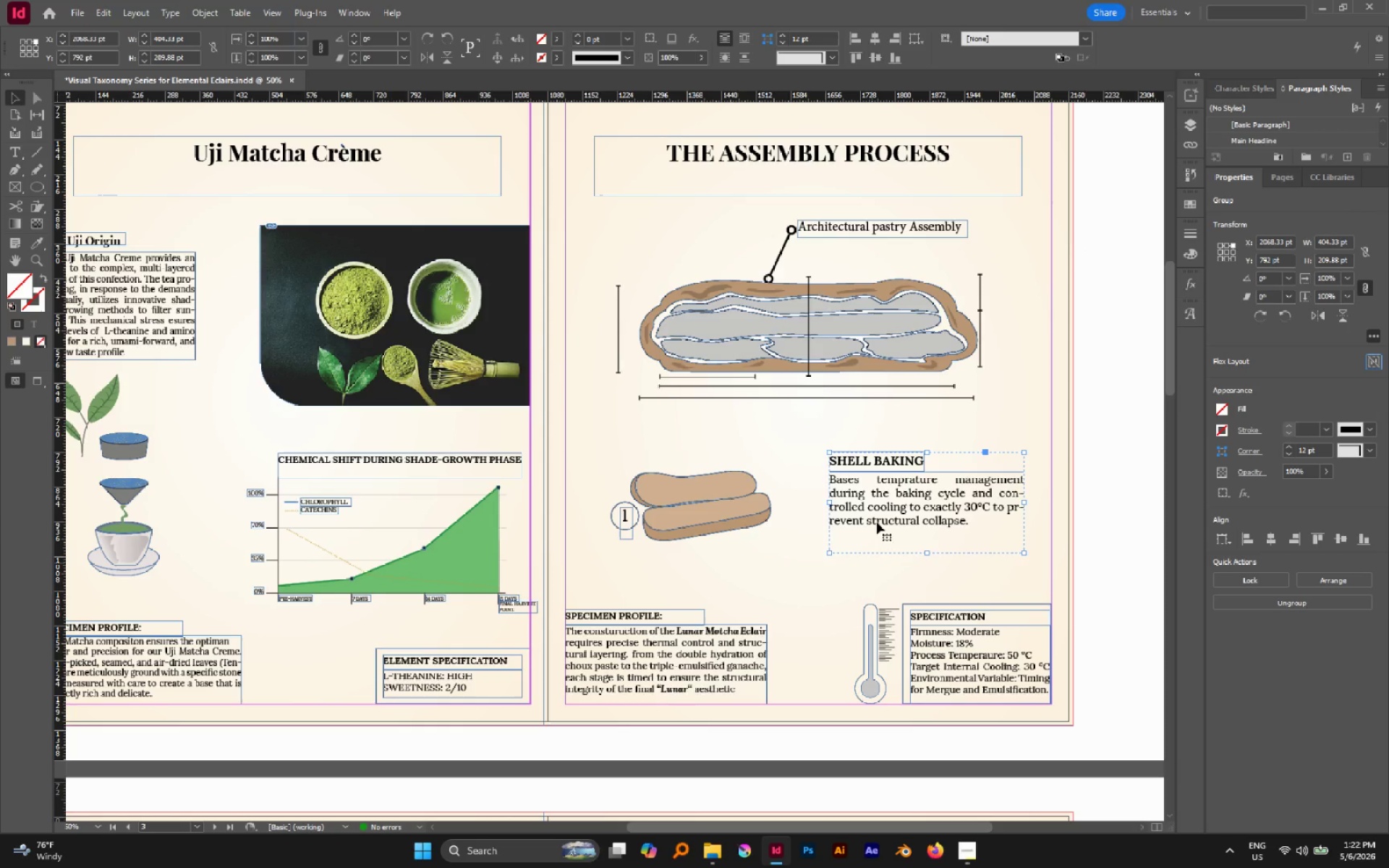 
left_click_drag(start_coordinate=[879, 509], to_coordinate=[863, 506])
 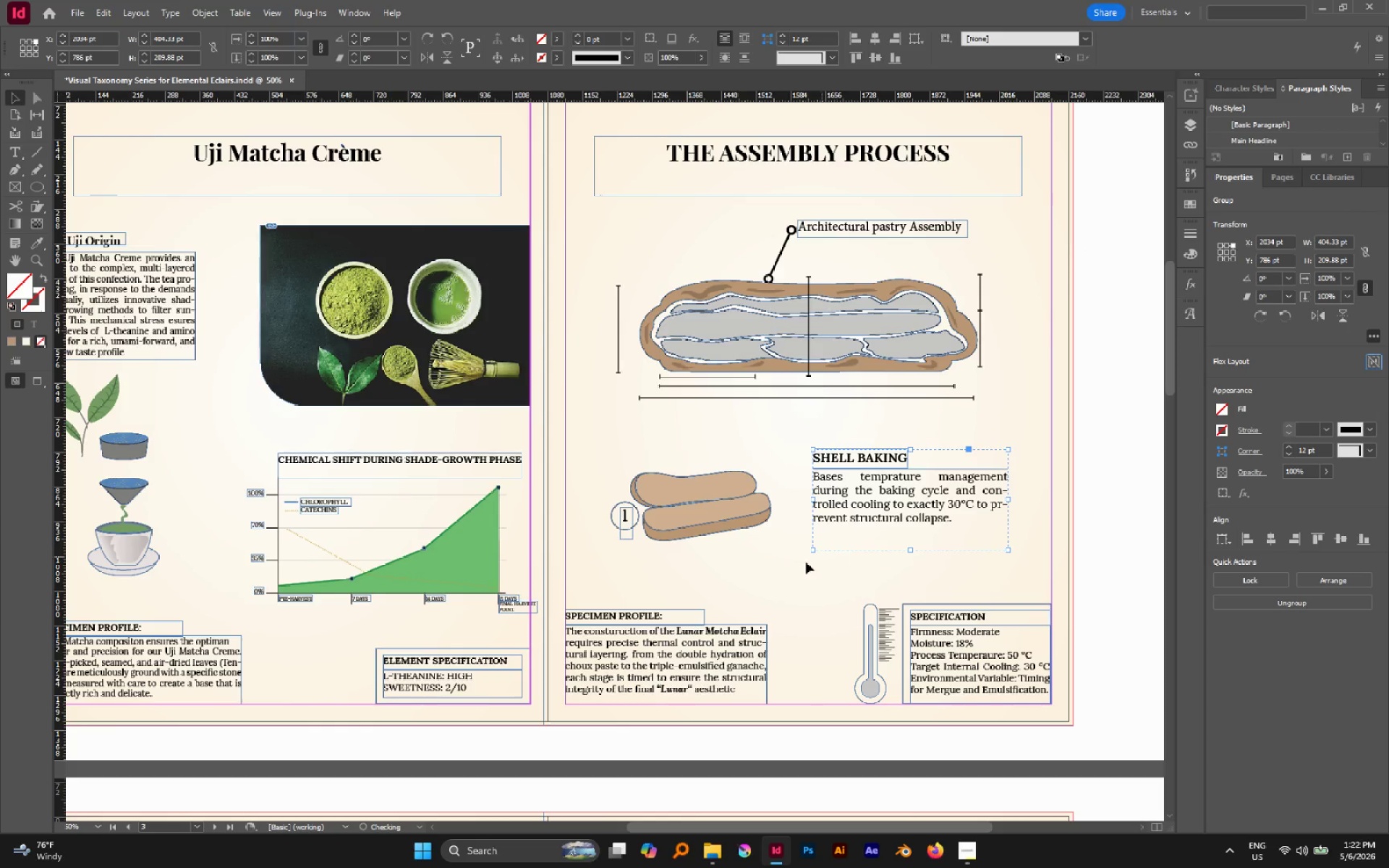 
left_click([802, 566])
 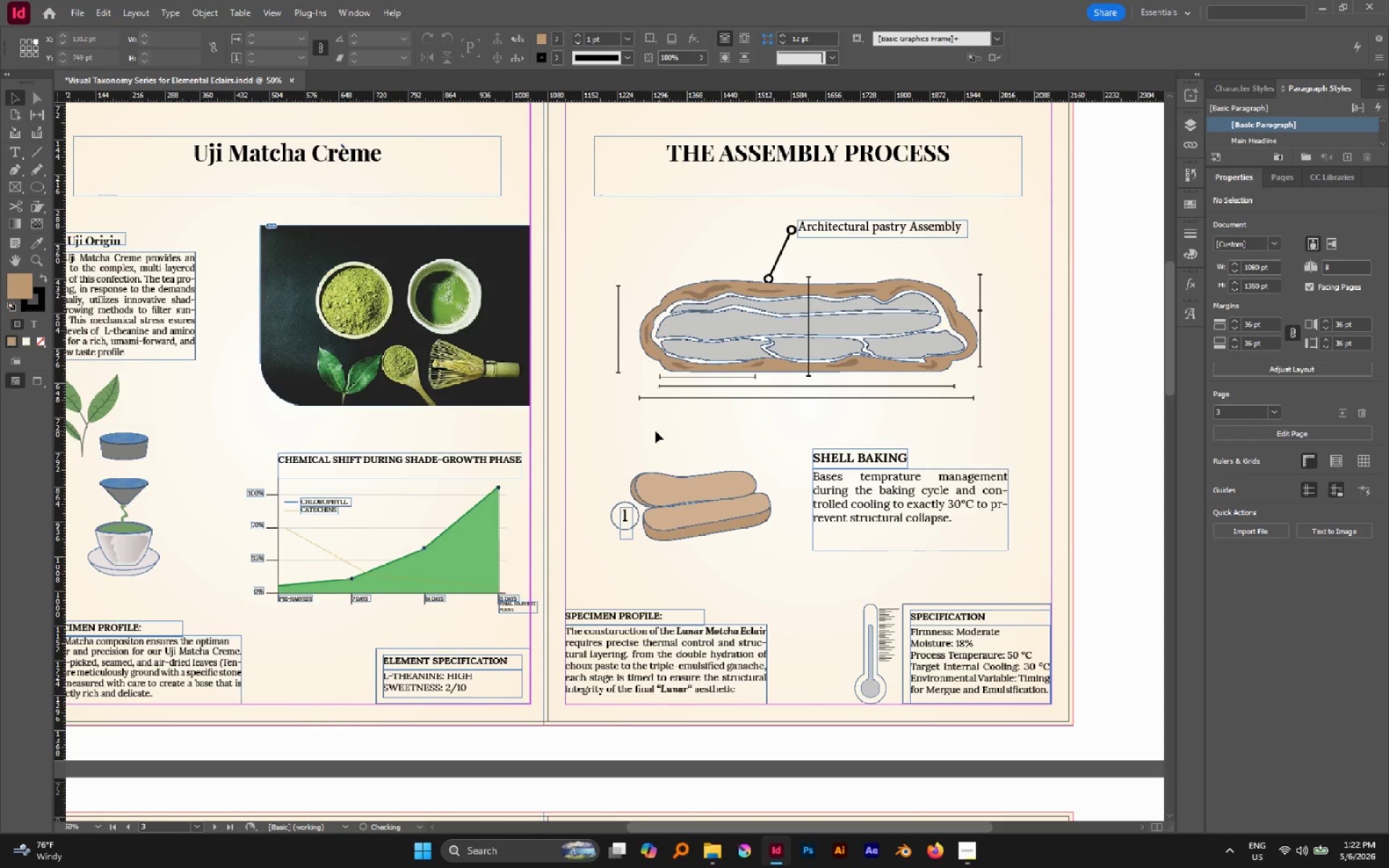 
left_click_drag(start_coordinate=[613, 435], to_coordinate=[901, 560])
 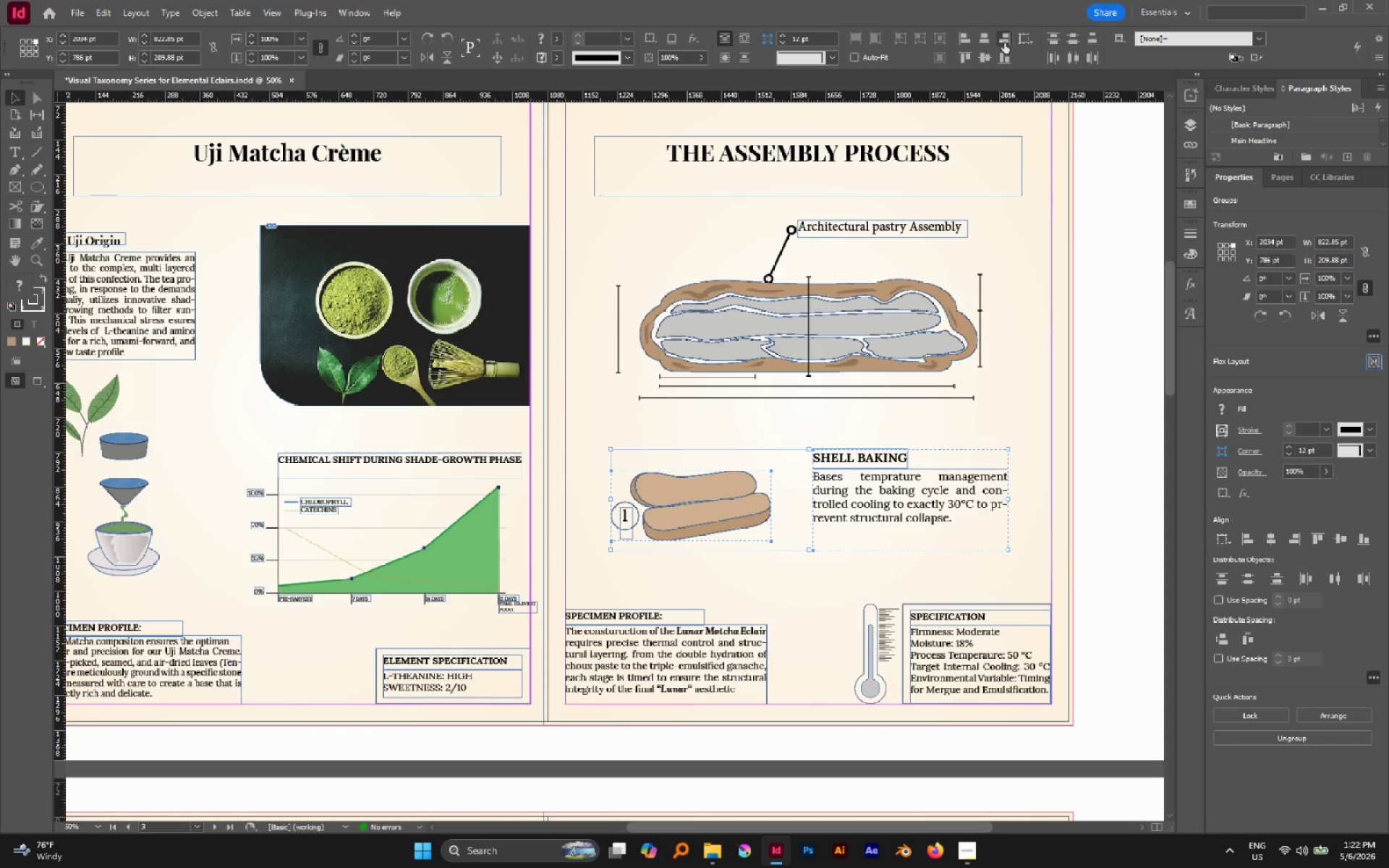 
left_click([980, 59])
 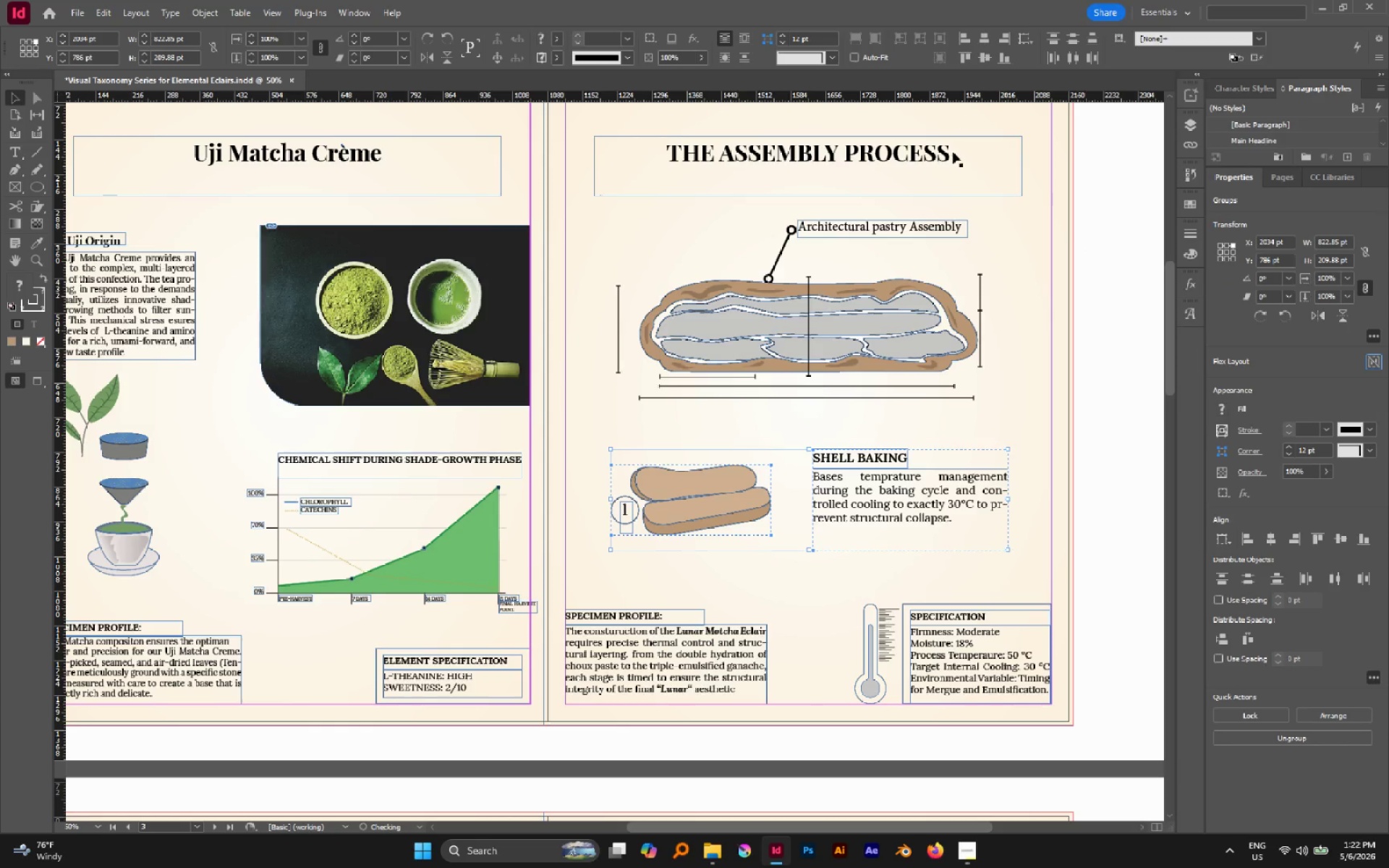 
key(Control+G)
 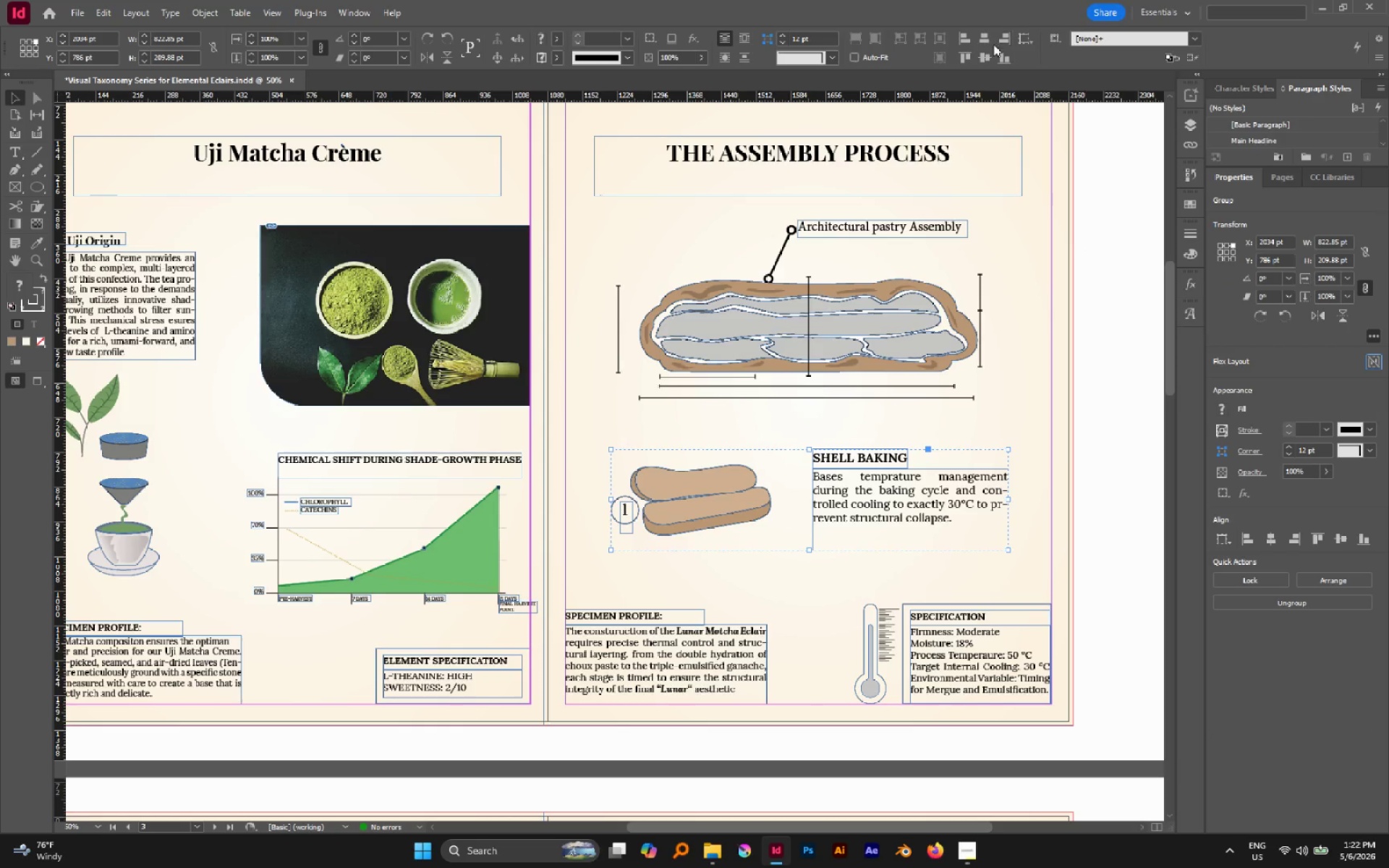 
left_click([990, 40])
 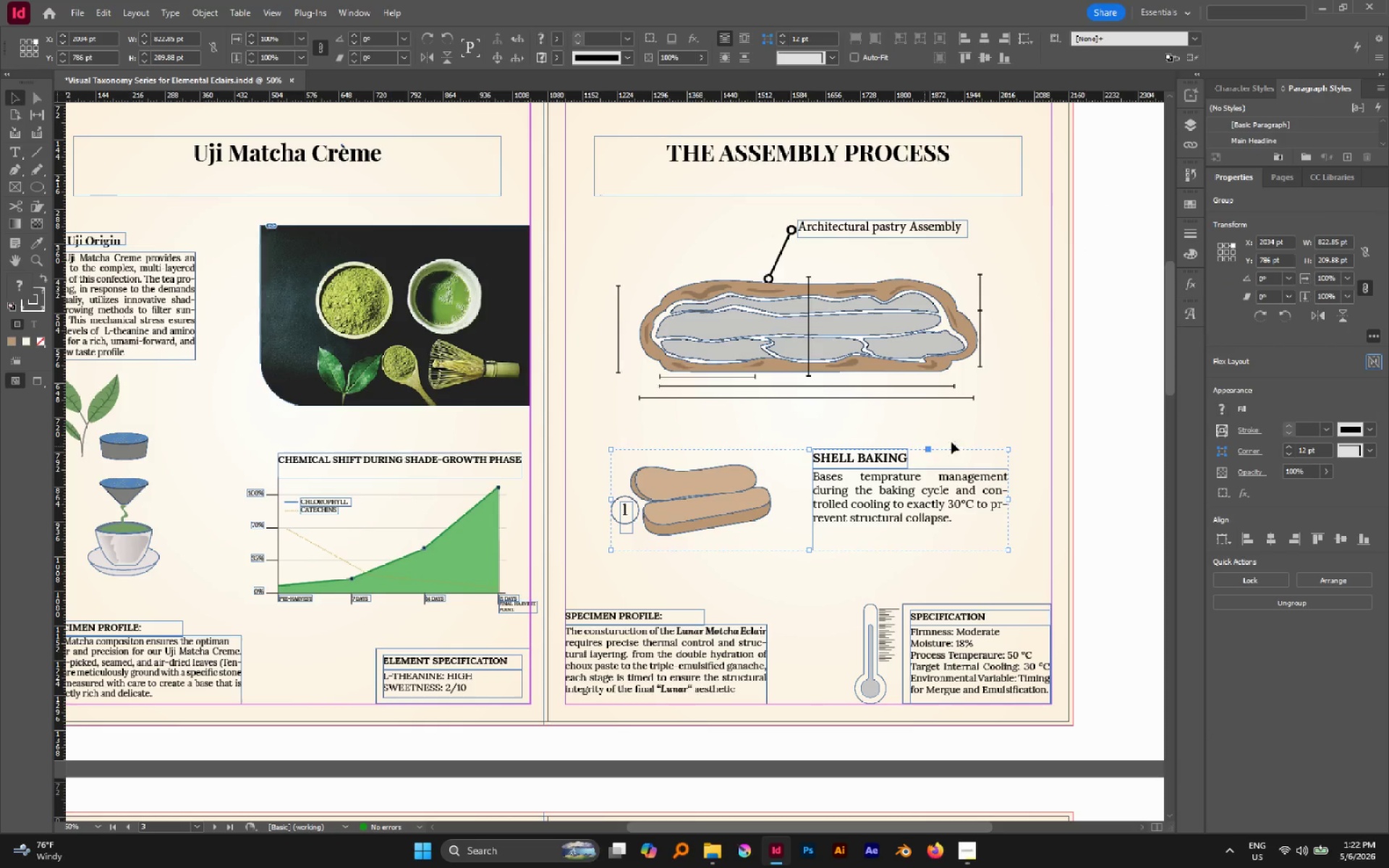 
left_click([986, 434])
 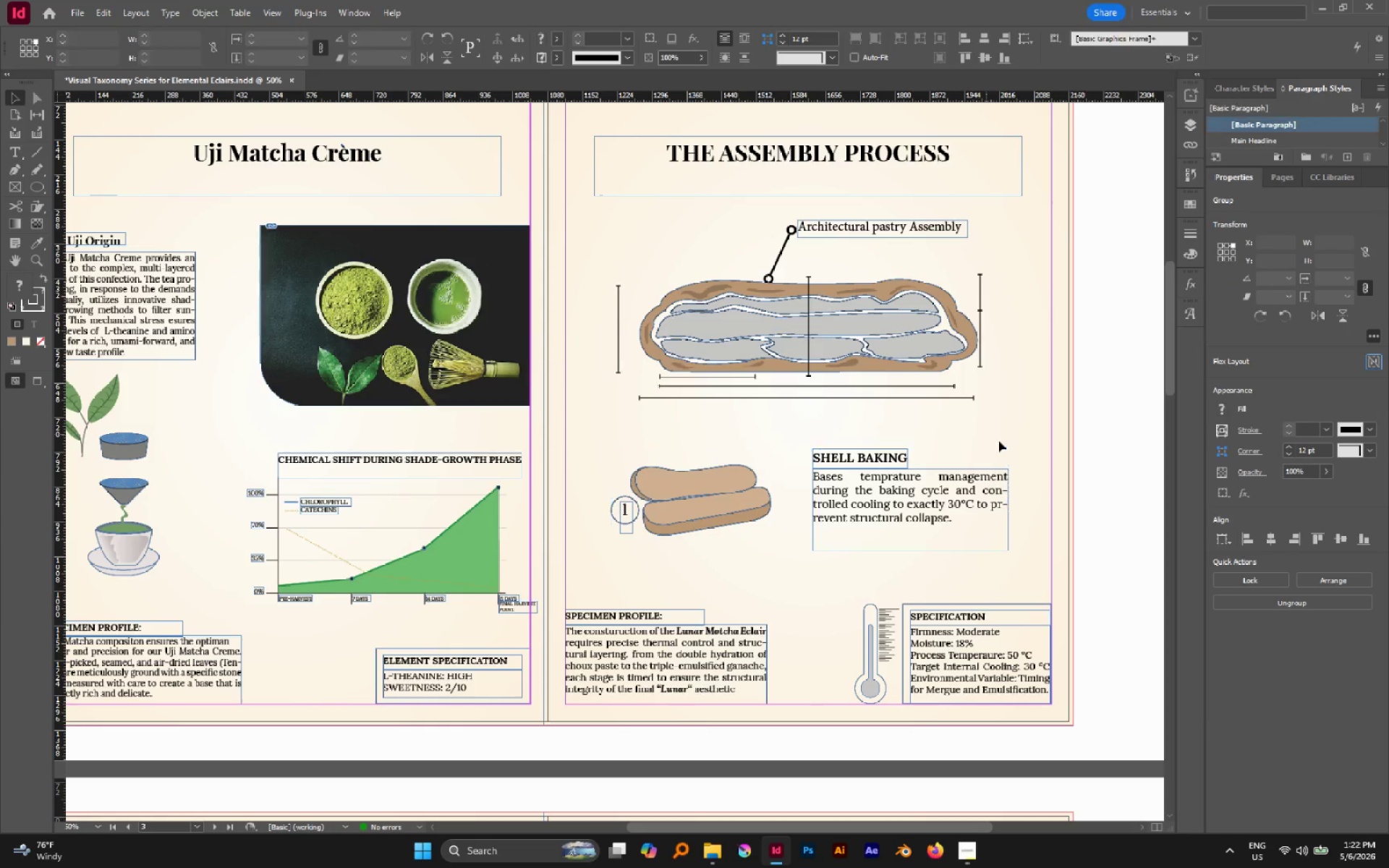 
hold_key(key=AltLeft, duration=0.47)
scroll: coordinate [1037, 450], scroll_direction: down, amount: 1.0
 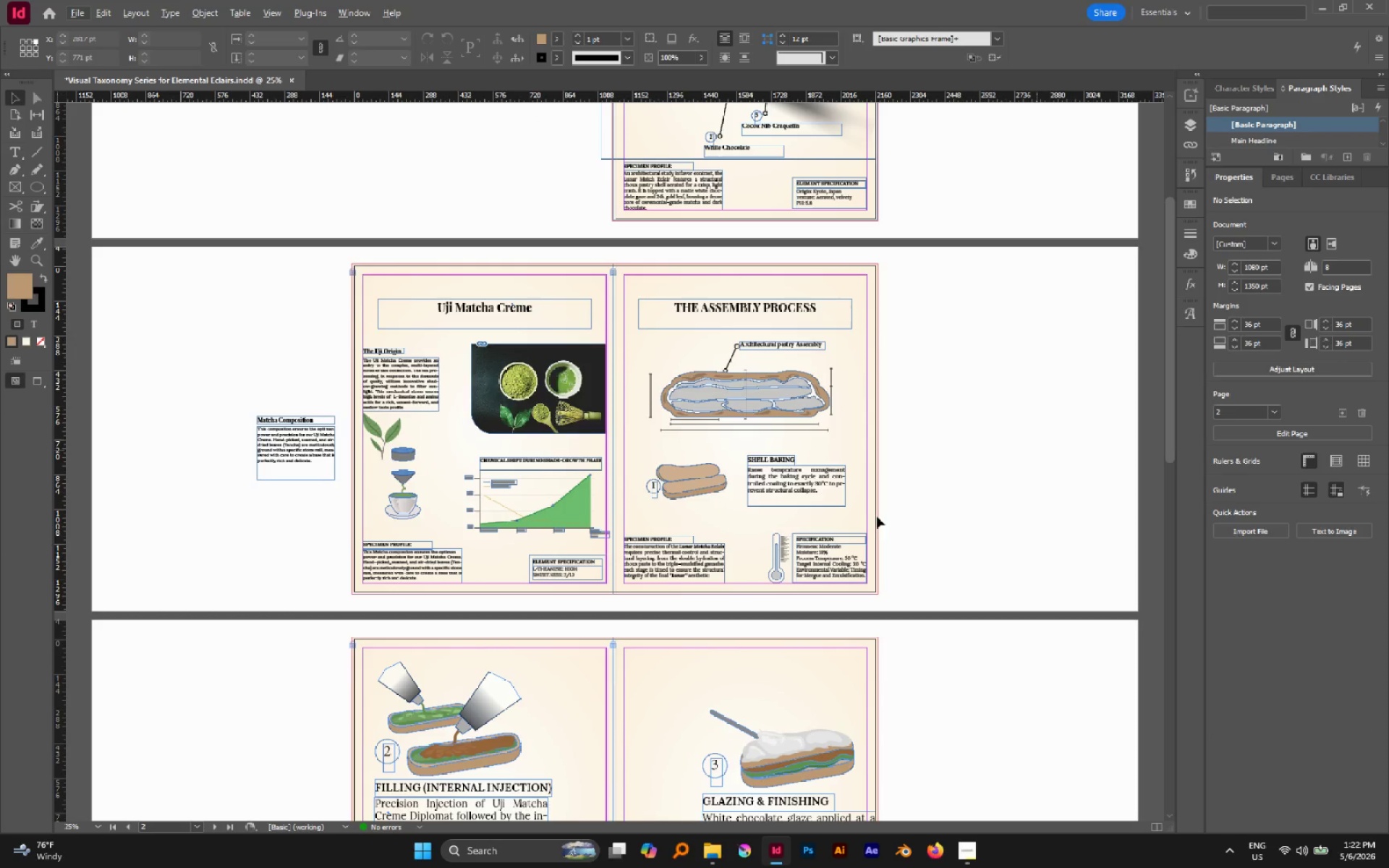 
hold_key(key=Space, duration=0.5)
 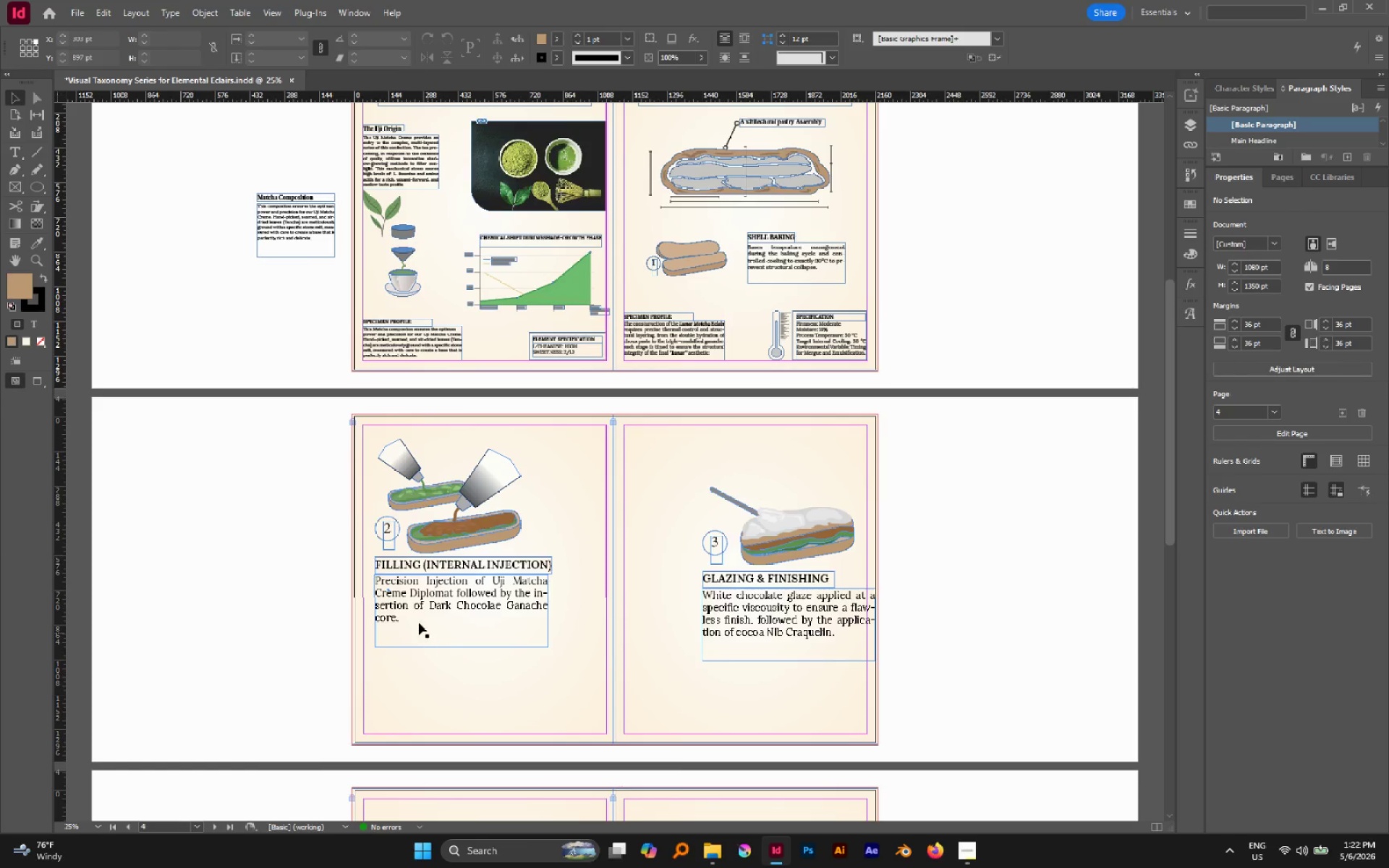 
left_click_drag(start_coordinate=[668, 604], to_coordinate=[786, 382])
 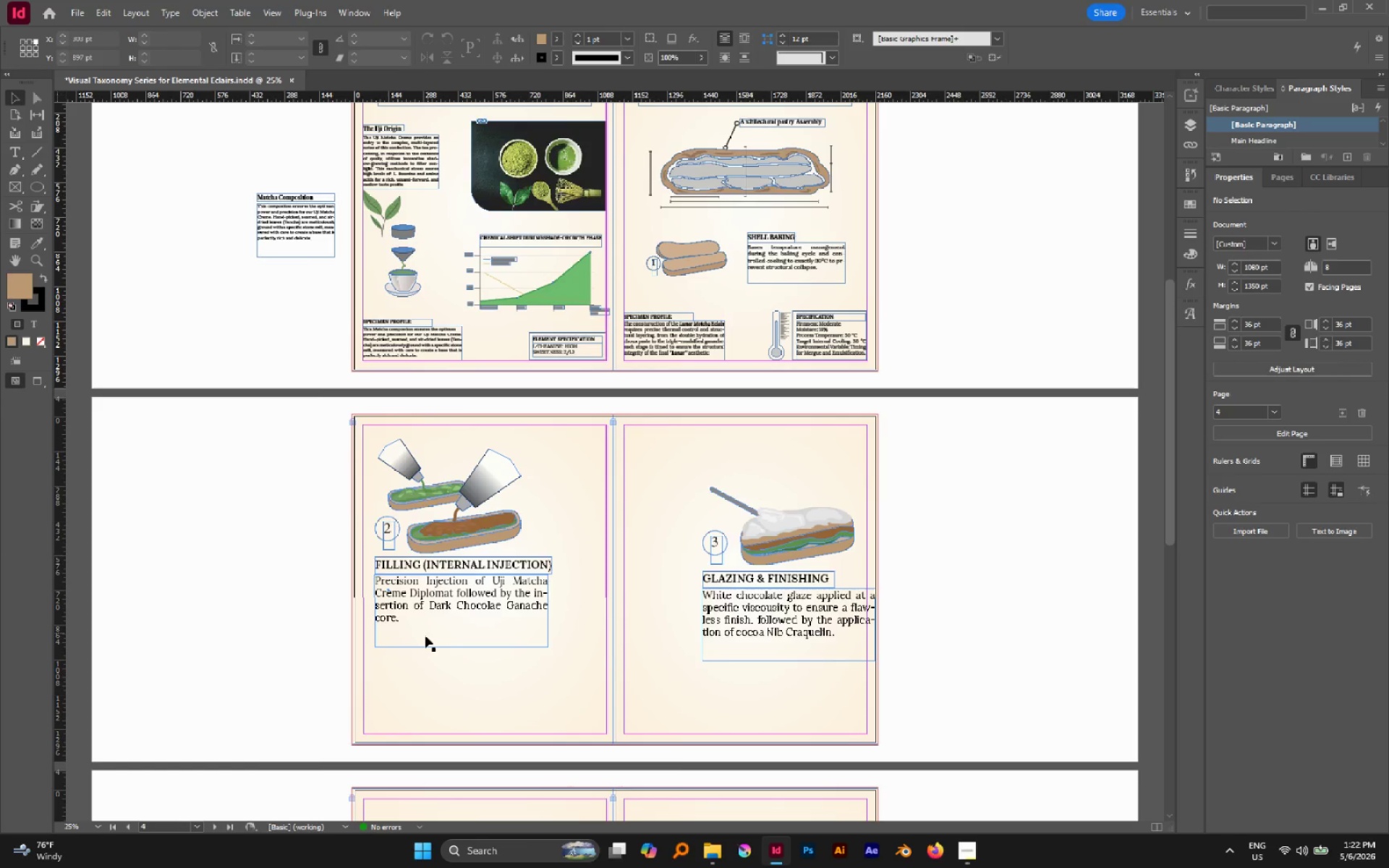 
hold_key(key=AltLeft, duration=0.61)
 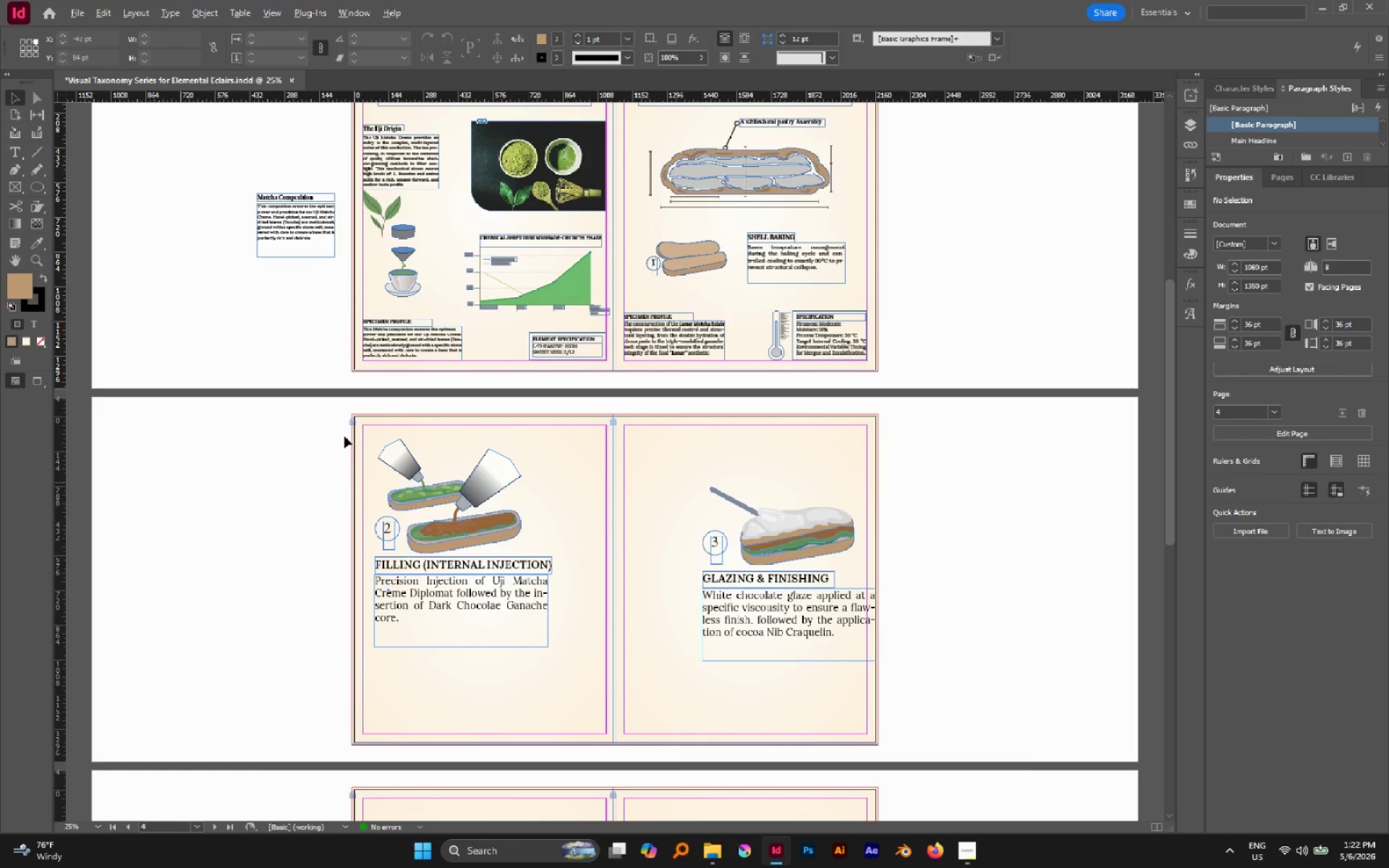 
left_click_drag(start_coordinate=[344, 434], to_coordinate=[572, 655])
 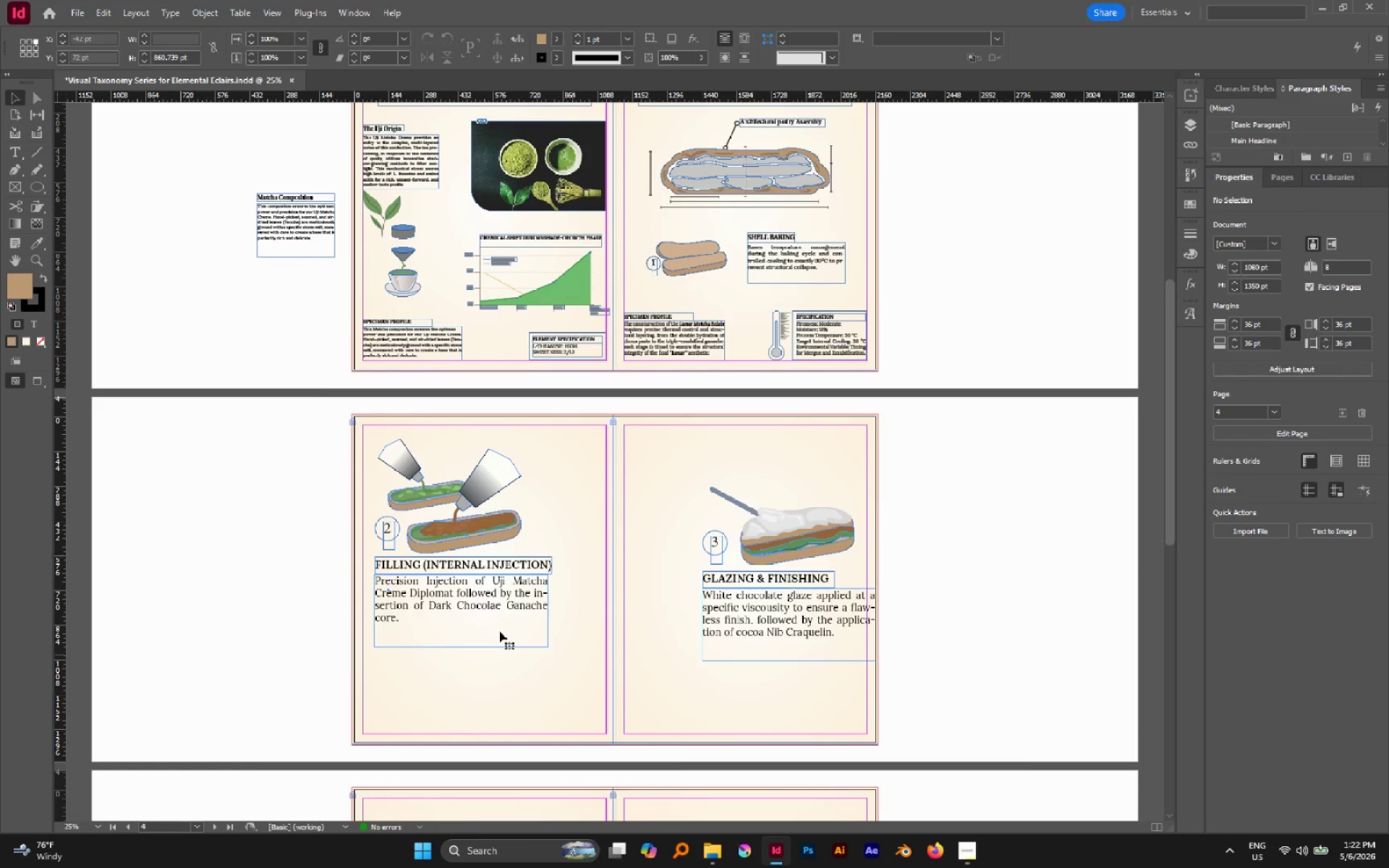 
hold_key(key=AltLeft, duration=0.39)
scroll: coordinate [477, 622], scroll_direction: down, amount: 1.0
 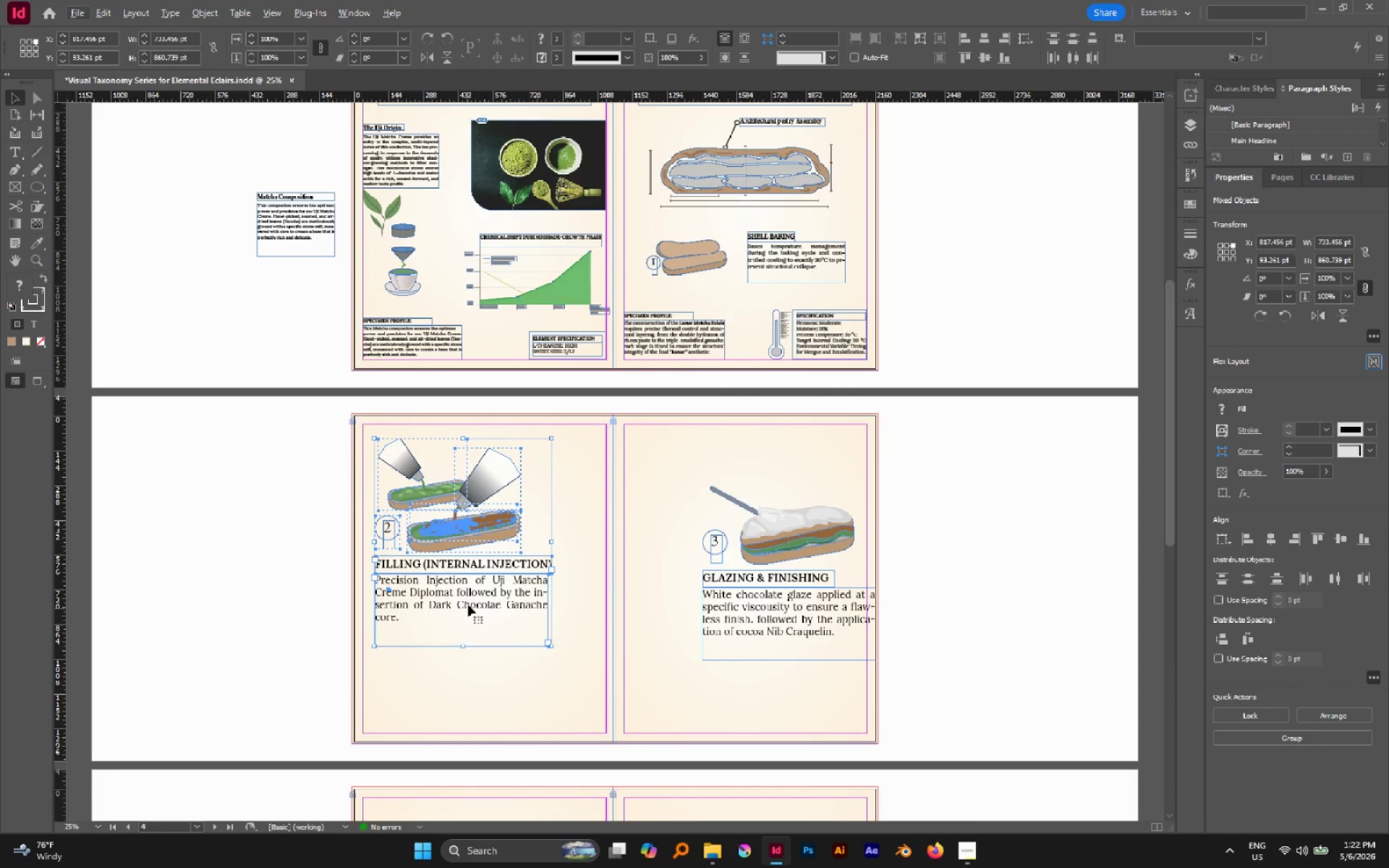 
hold_key(key=AltLeft, duration=0.7)
 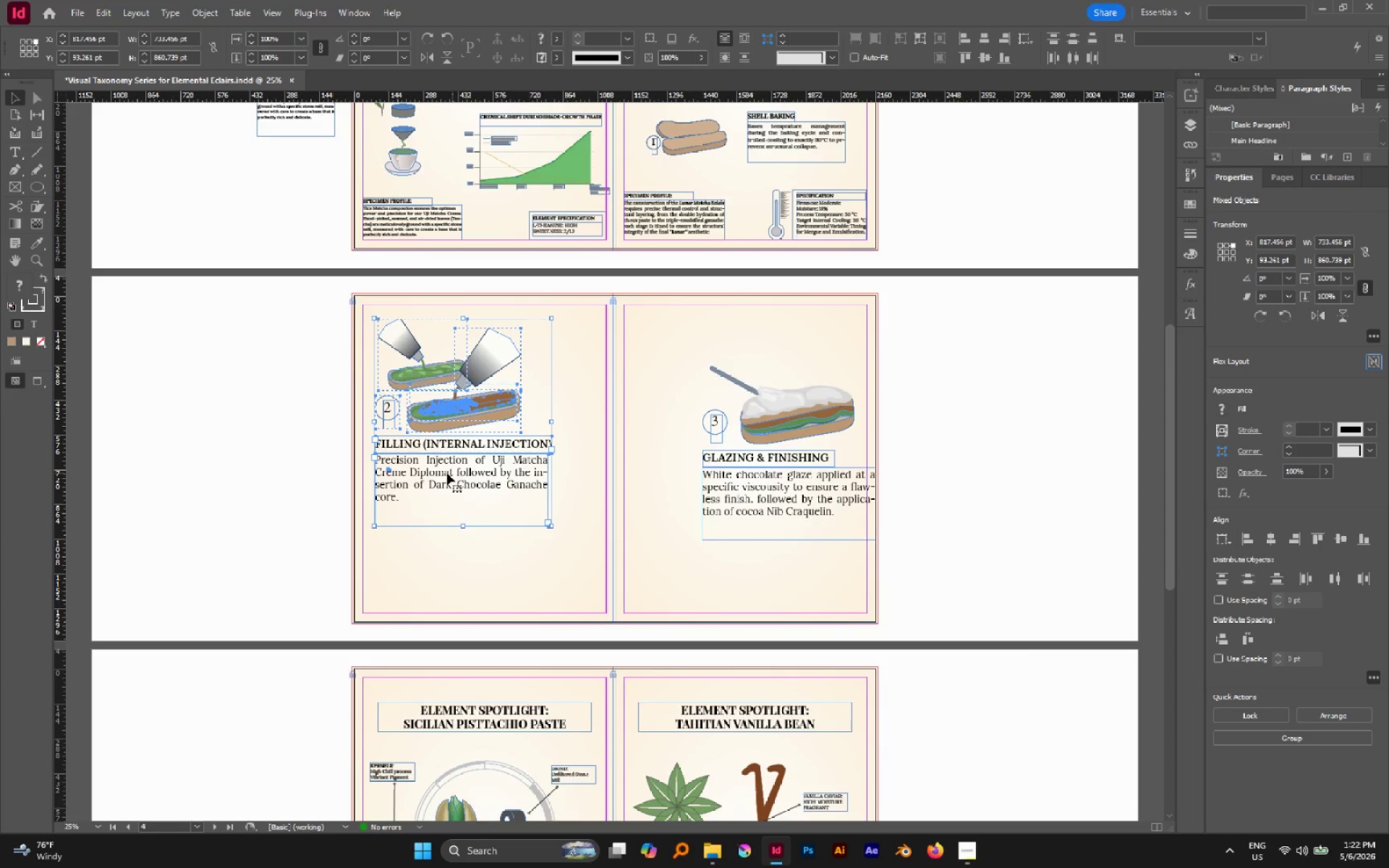 
scroll: coordinate [419, 521], scroll_direction: down, amount: 2.0
 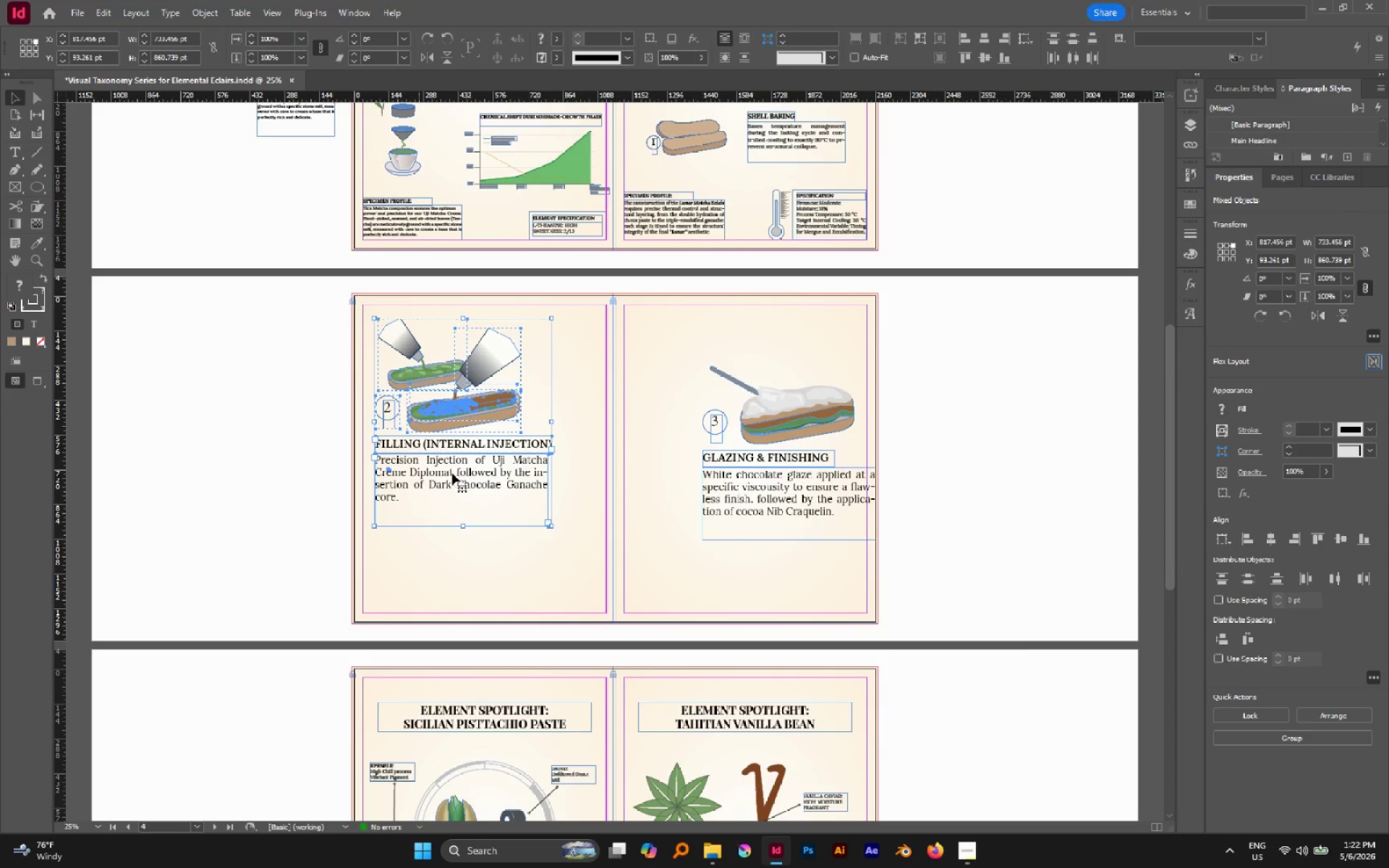 
hold_key(key=AltLeft, duration=0.42)
scroll: coordinate [428, 473], scroll_direction: up, amount: 1.0
 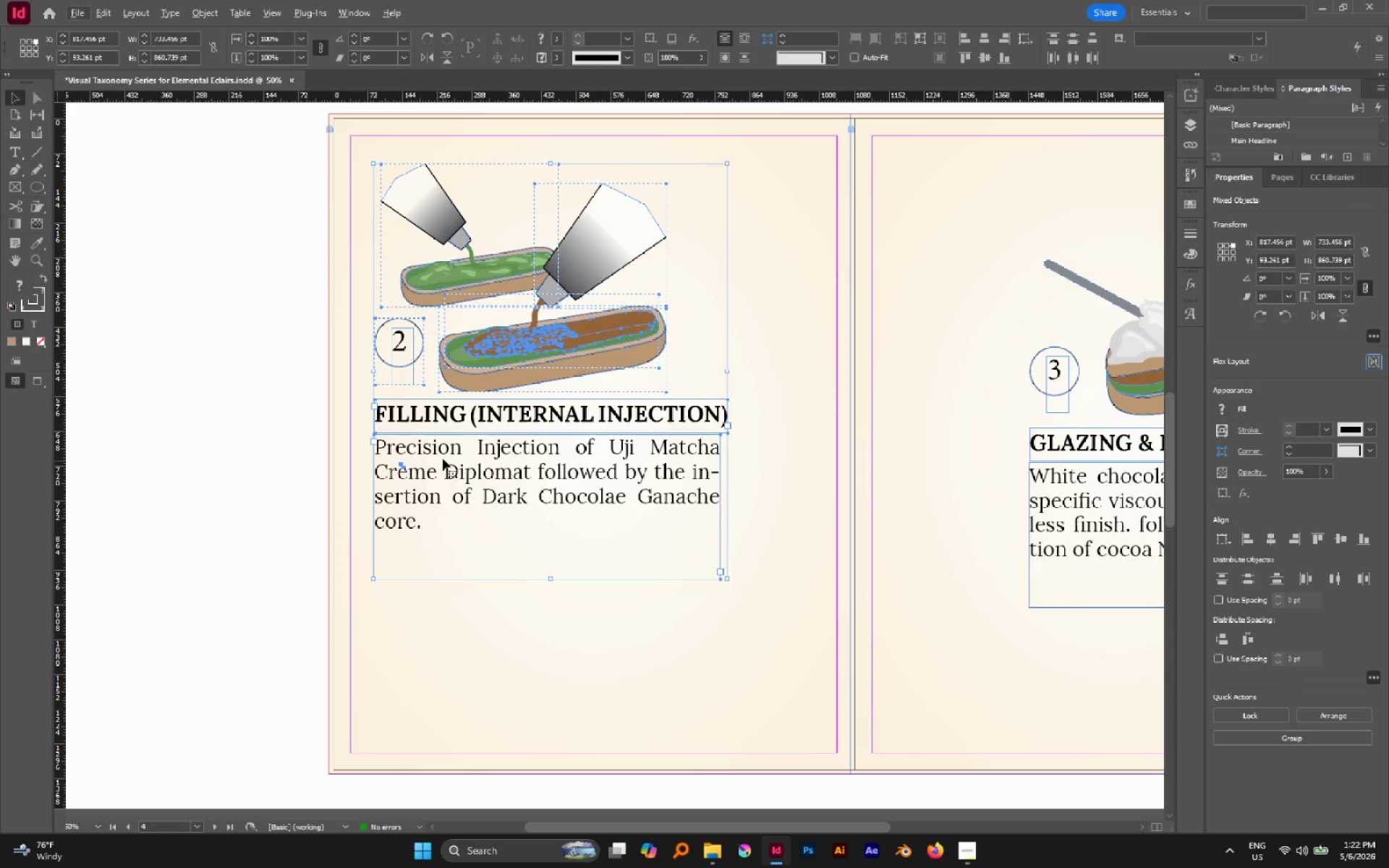 
left_click_drag(start_coordinate=[443, 450], to_coordinate=[445, 475])
 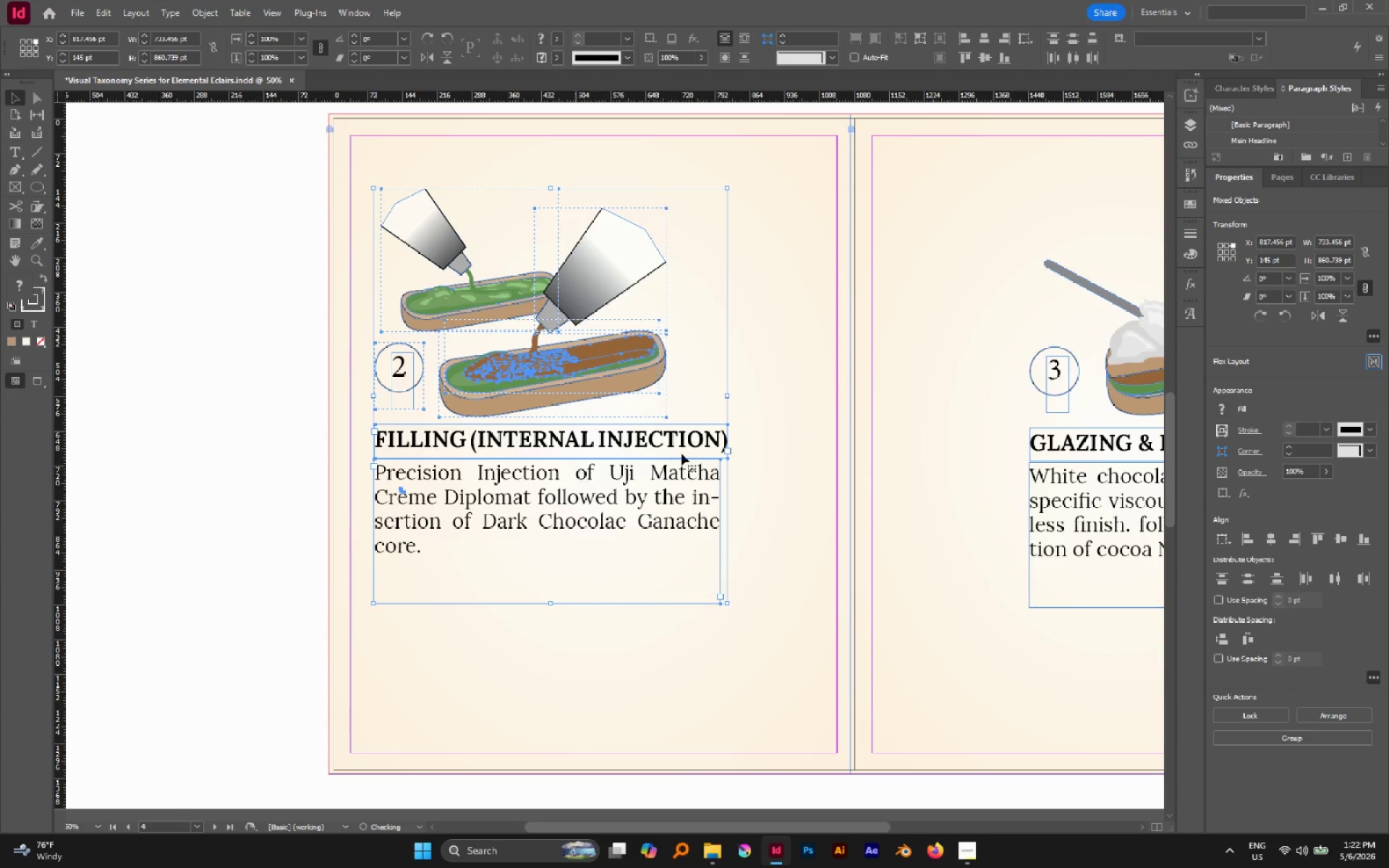 
hold_key(key=ShiftLeft, duration=1.59)
 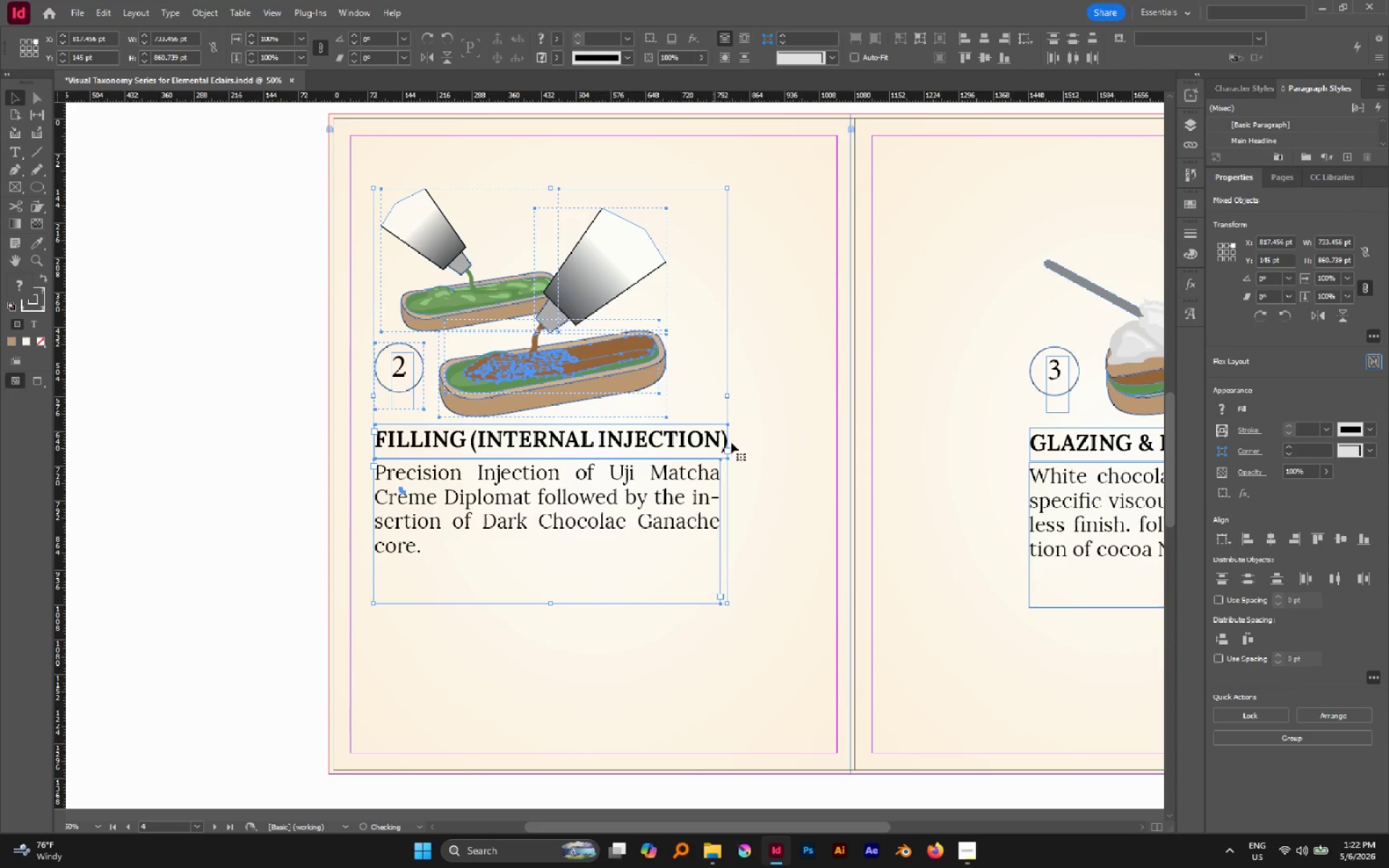 
left_click([745, 439])
 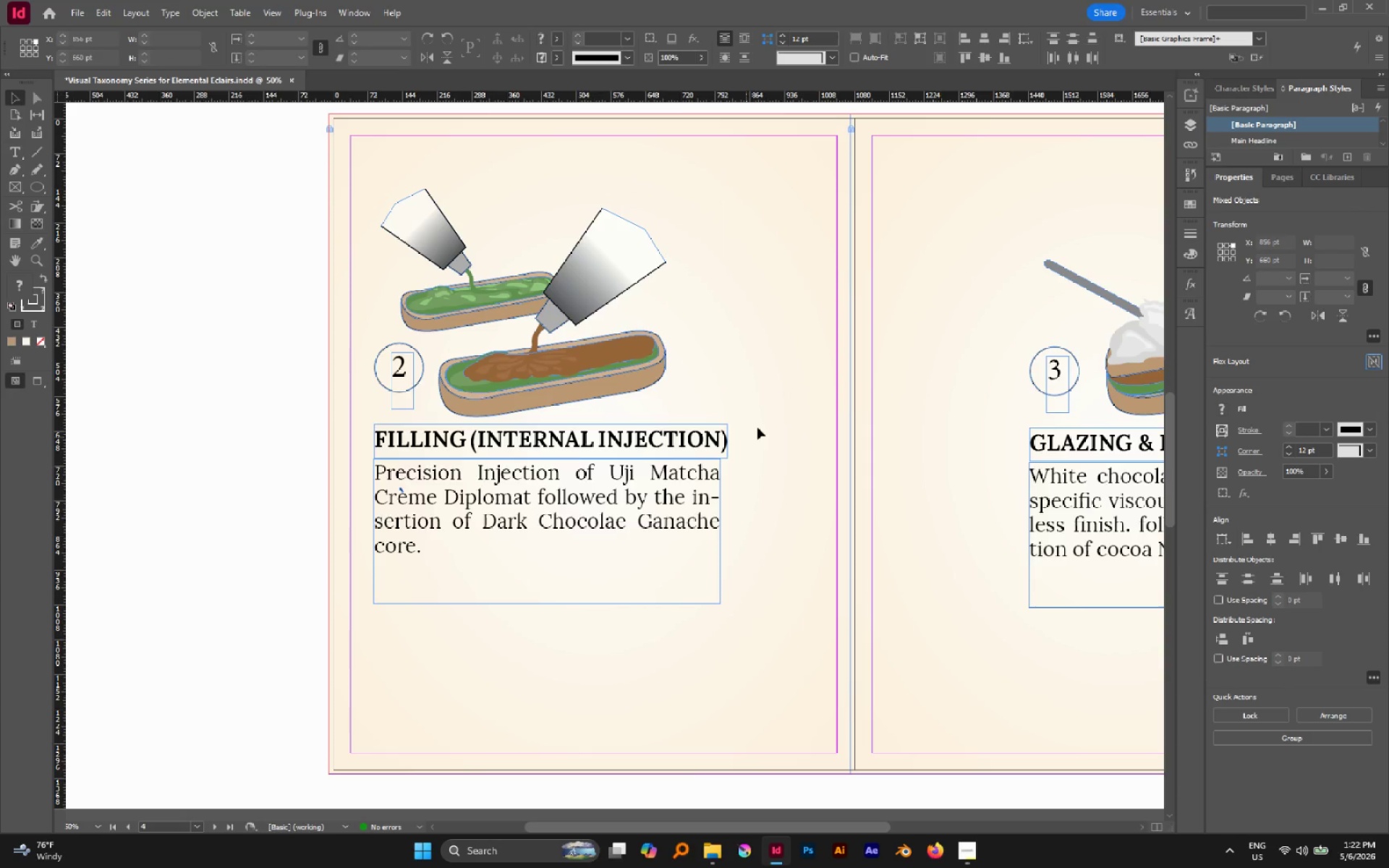 
hold_key(key=Space, duration=0.86)
 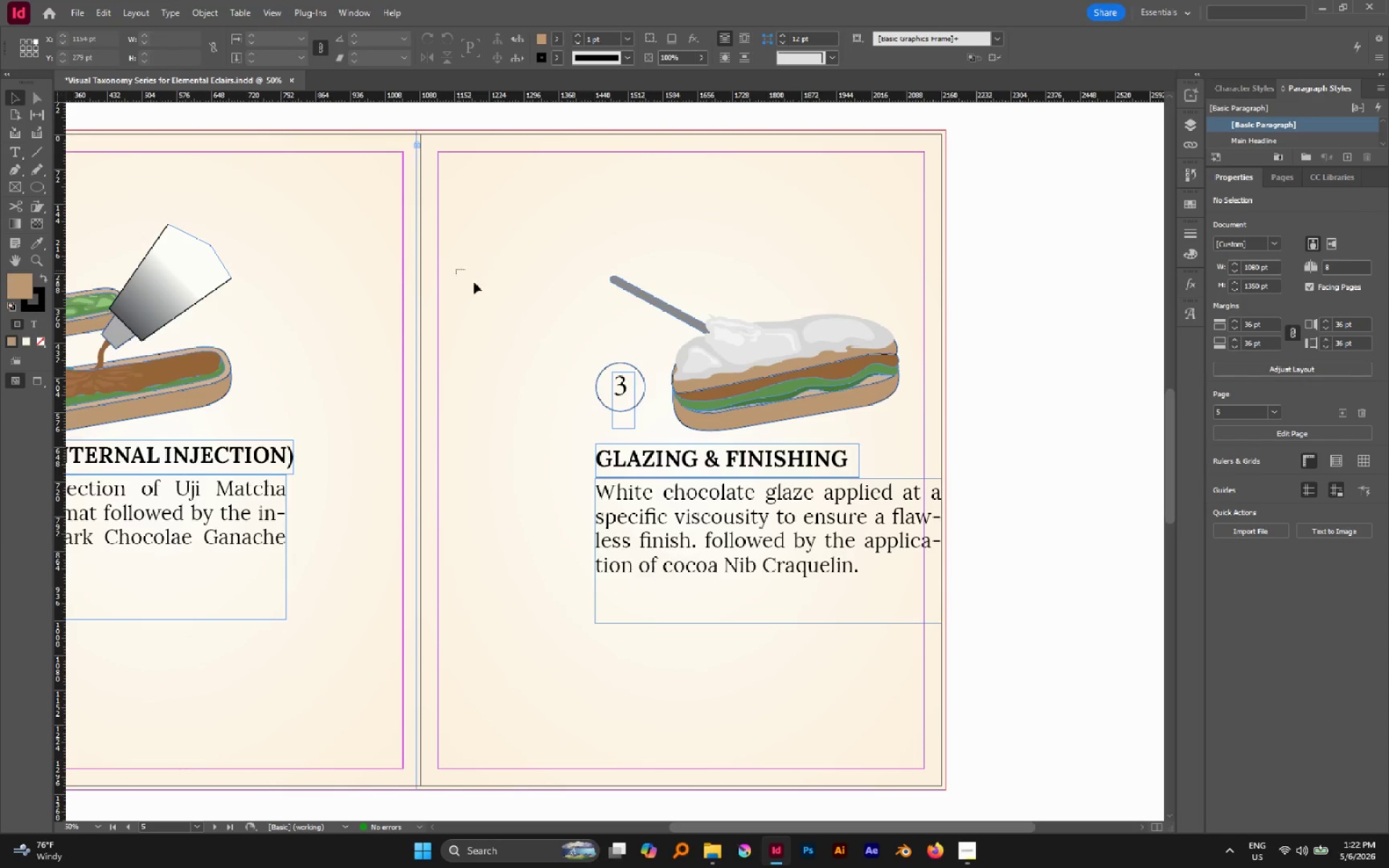 
left_click_drag(start_coordinate=[859, 401], to_coordinate=[426, 418])
 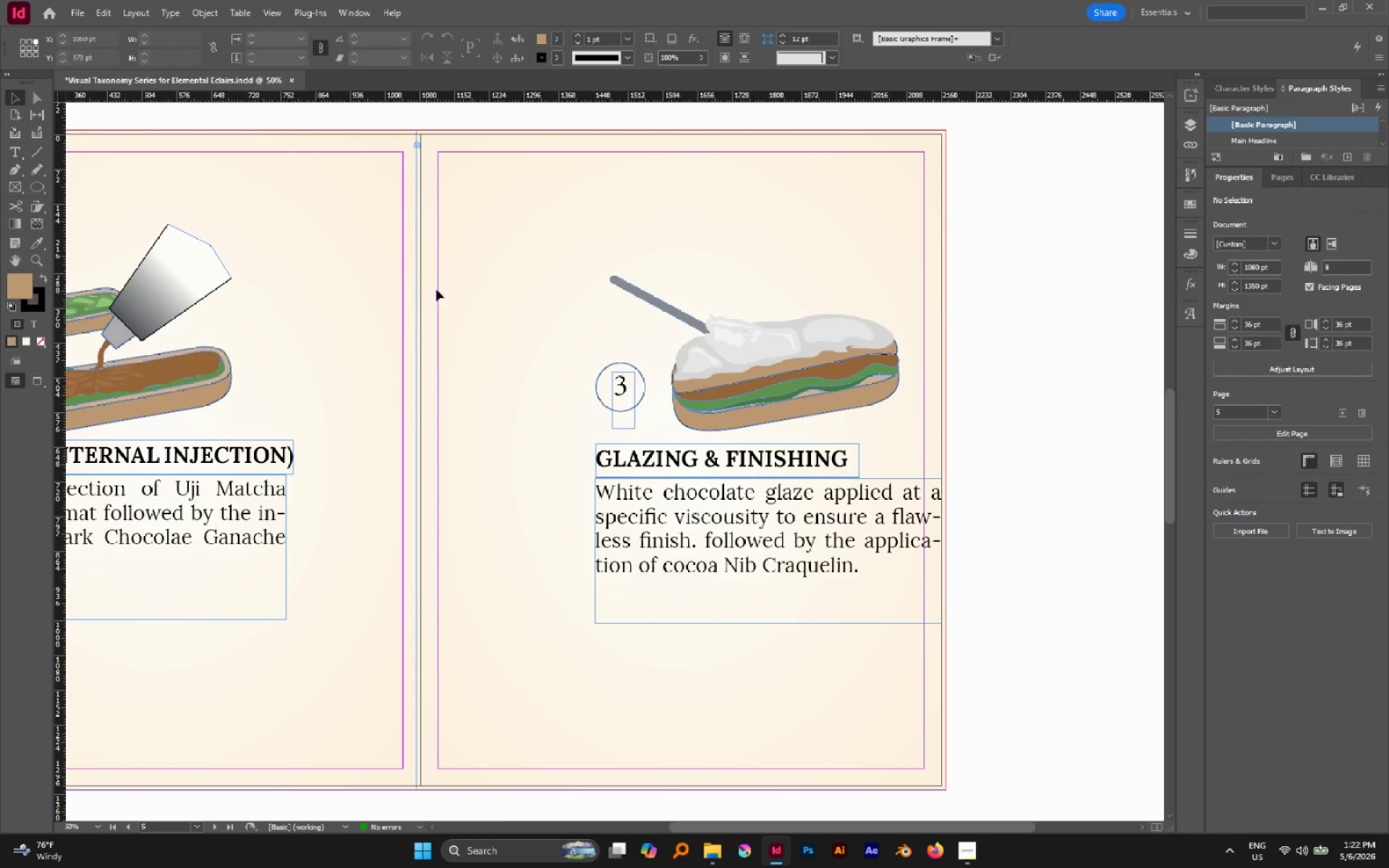 
left_click_drag(start_coordinate=[456, 269], to_coordinate=[818, 637])
 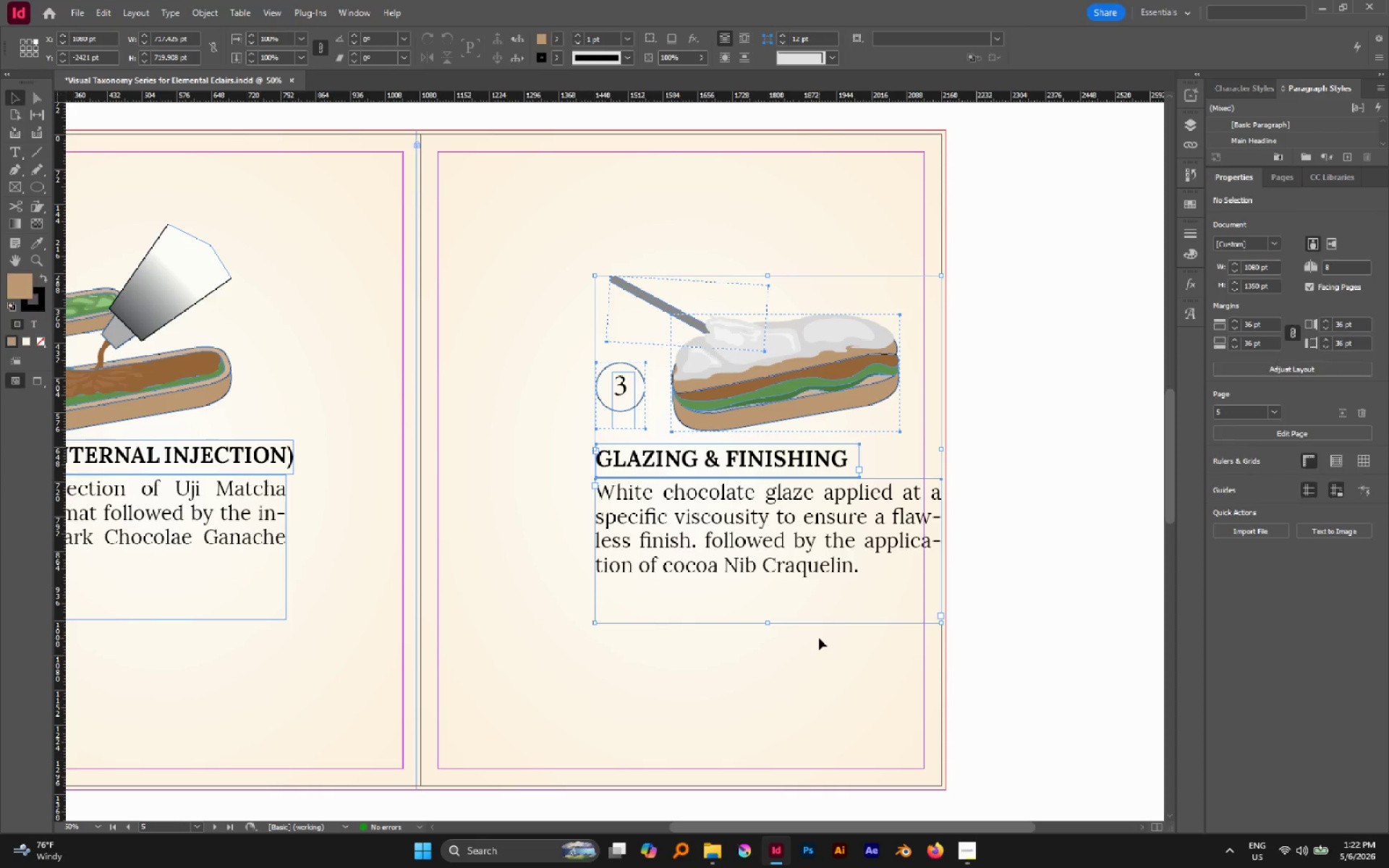 
key(Control+G)
 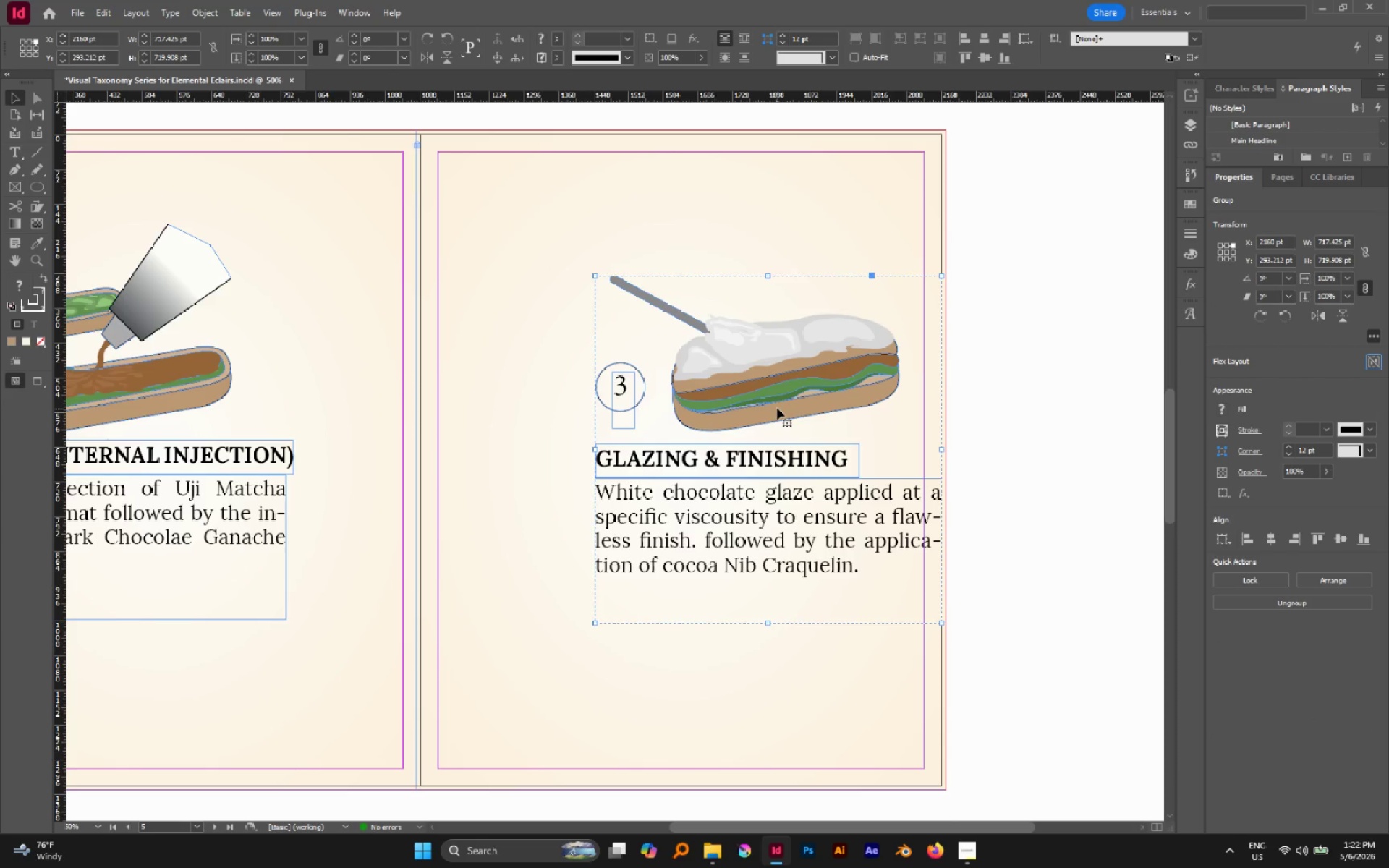 
left_click_drag(start_coordinate=[777, 408], to_coordinate=[682, 409])
 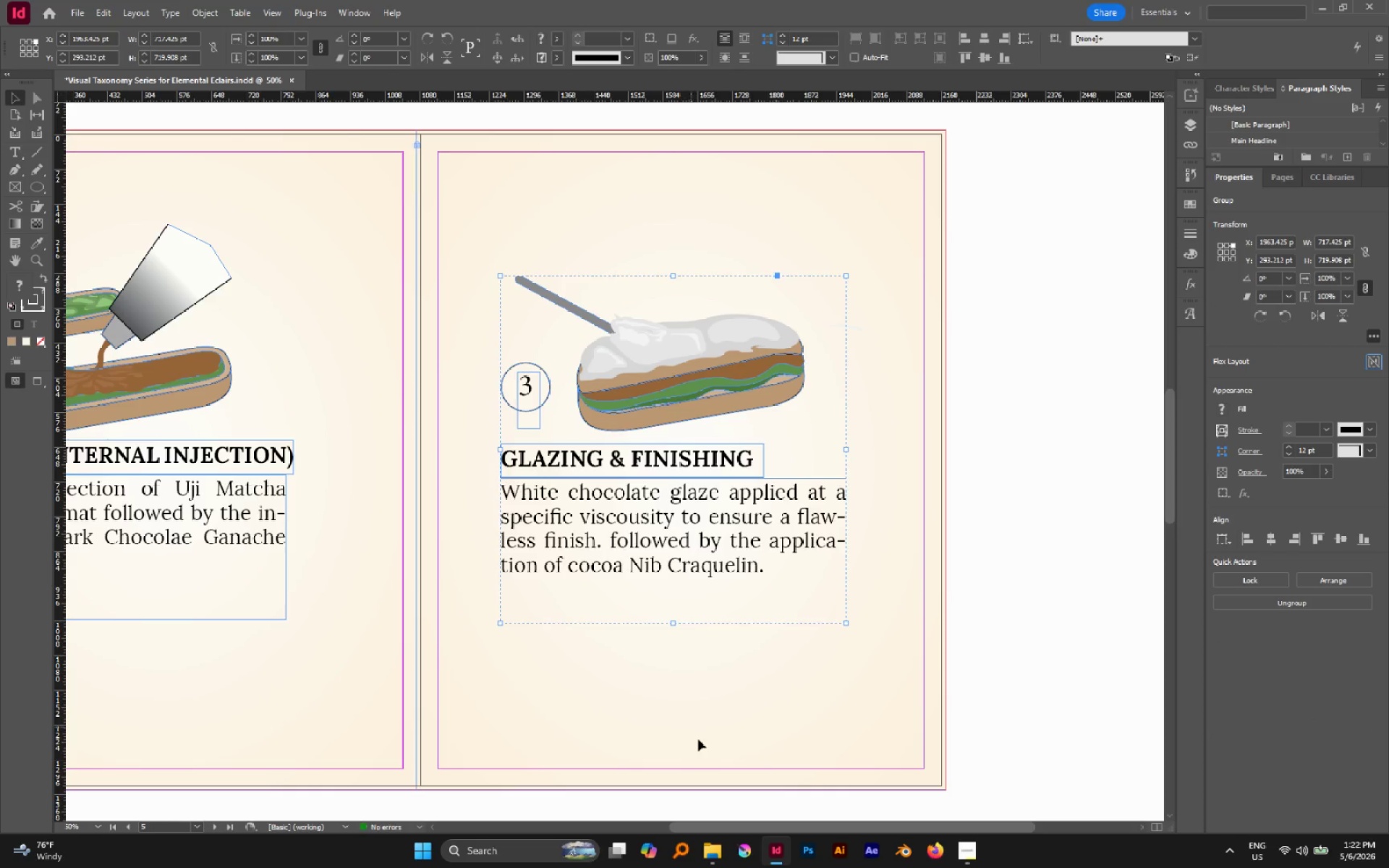 
hold_key(key=ShiftLeft, duration=1.03)
 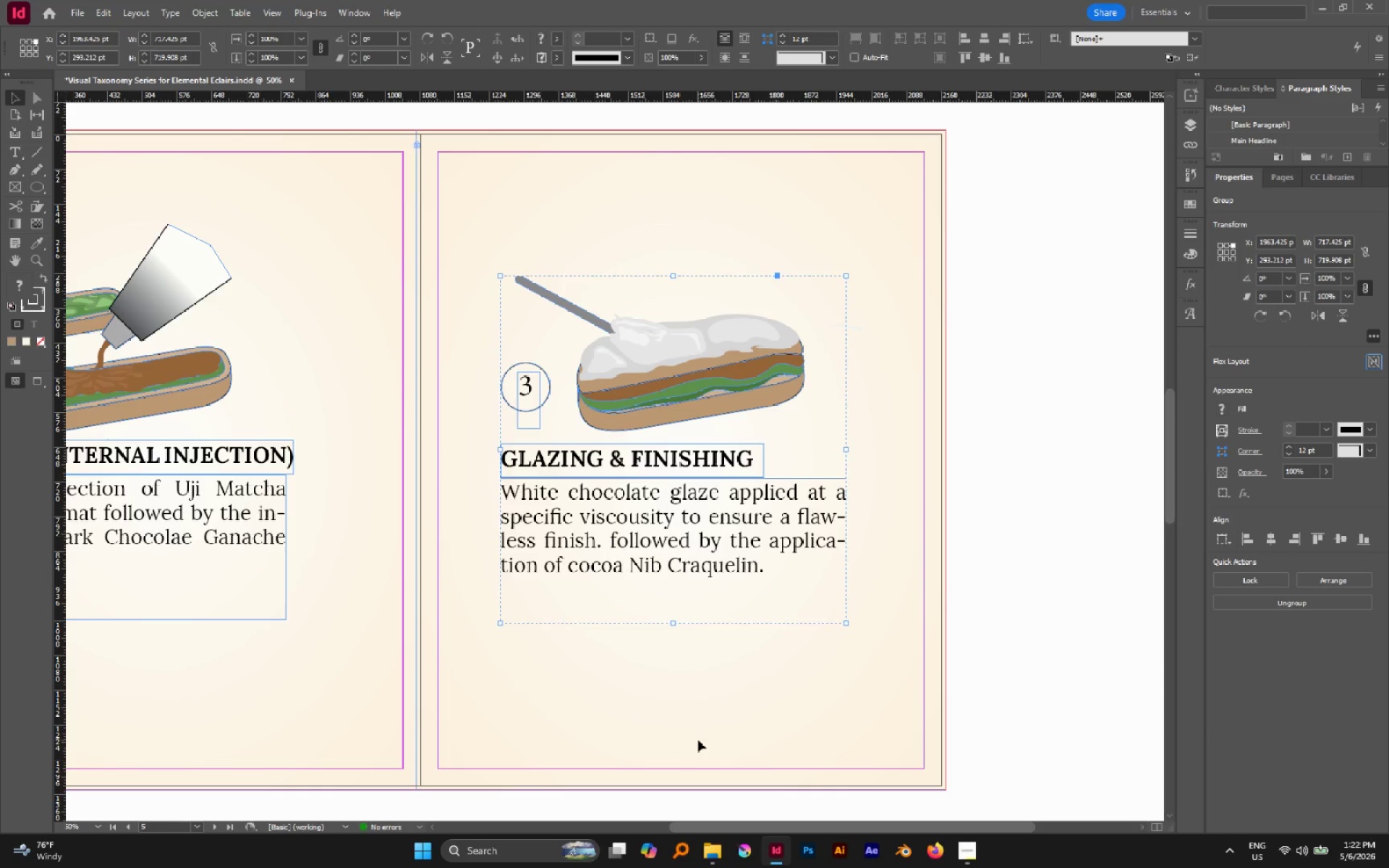 
left_click([698, 740])
 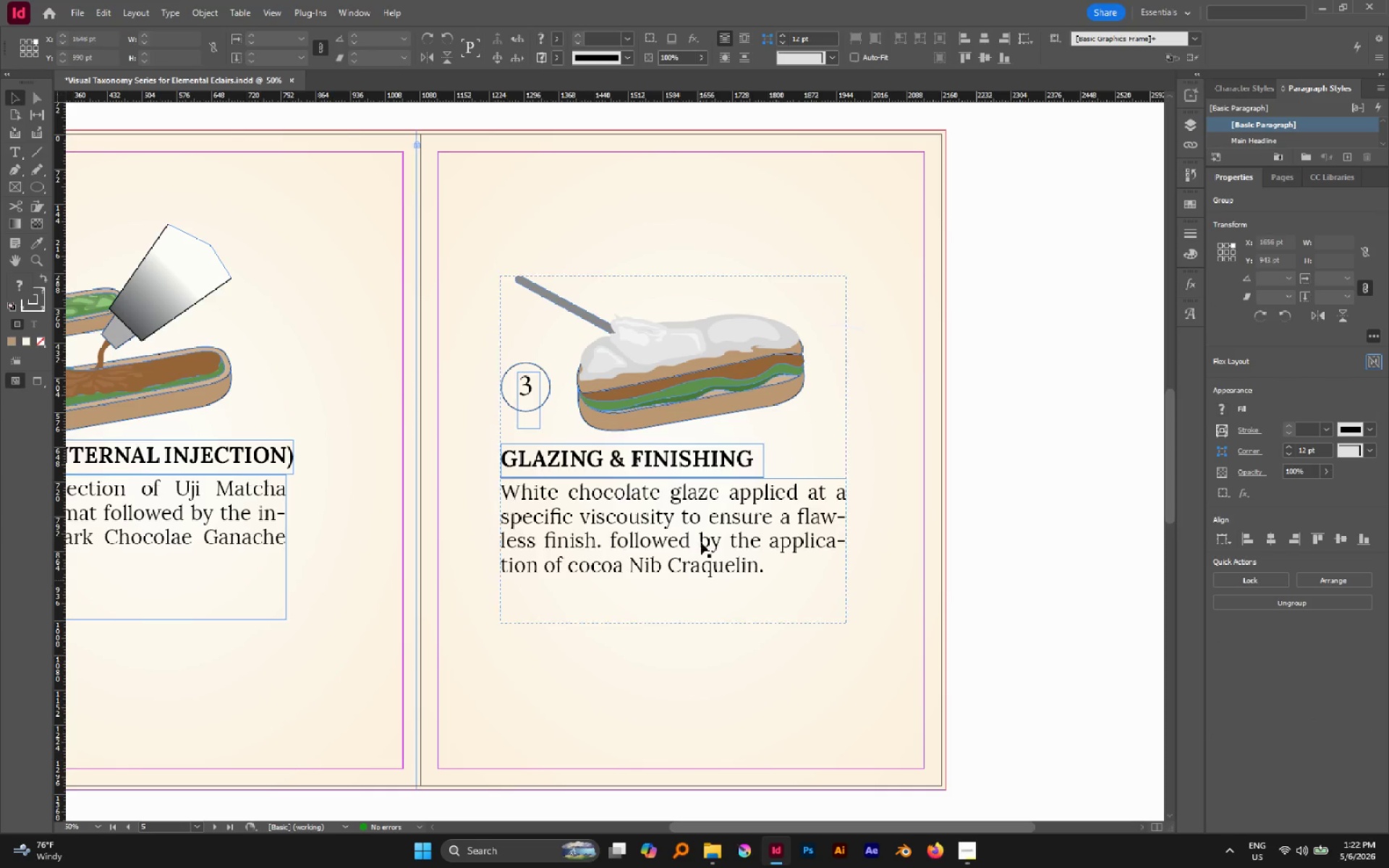 
hold_key(key=AltLeft, duration=0.66)
scroll: coordinate [700, 540], scroll_direction: none, amount: 0.0
 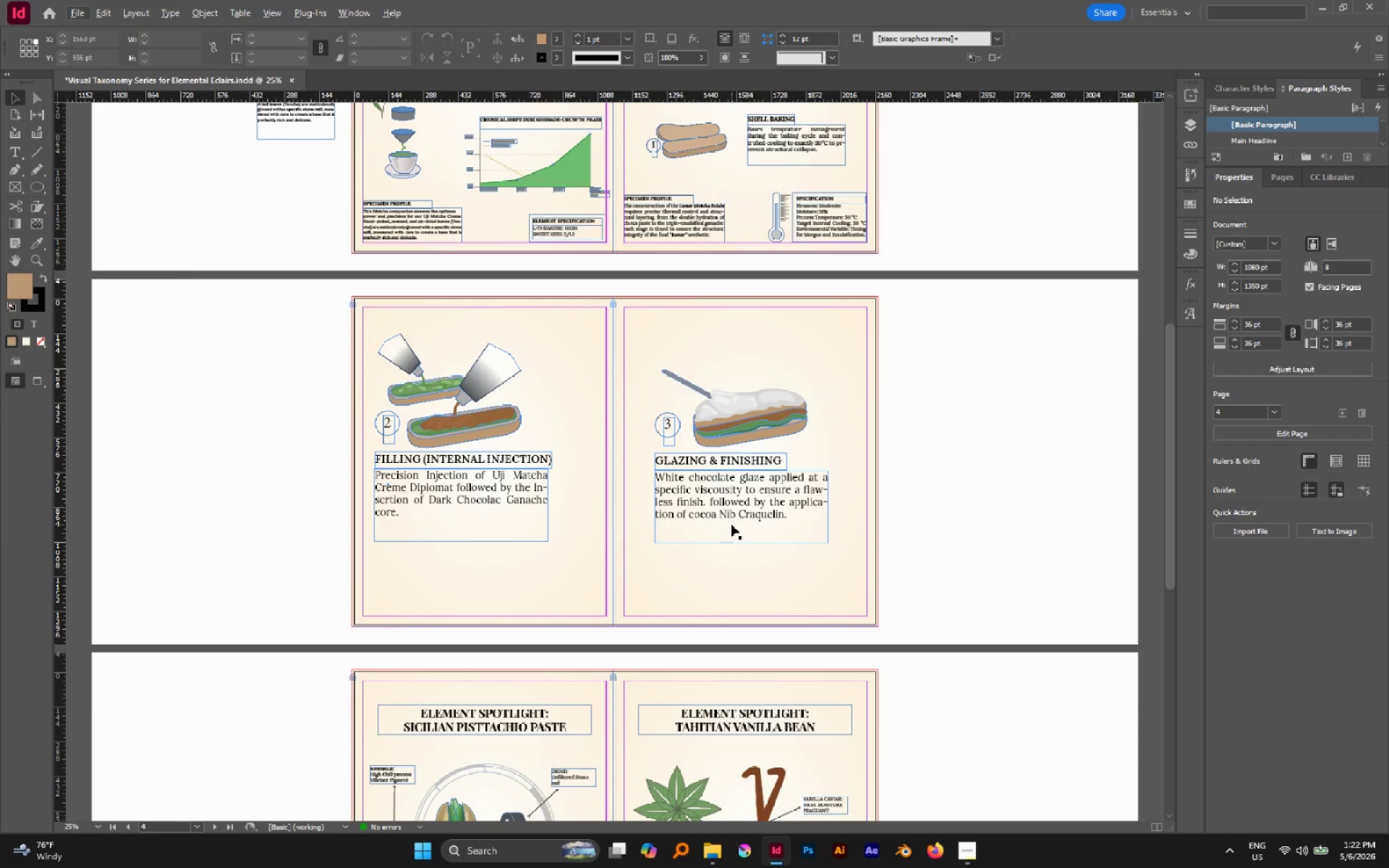 
scroll: coordinate [731, 524], scroll_direction: up, amount: 4.0
 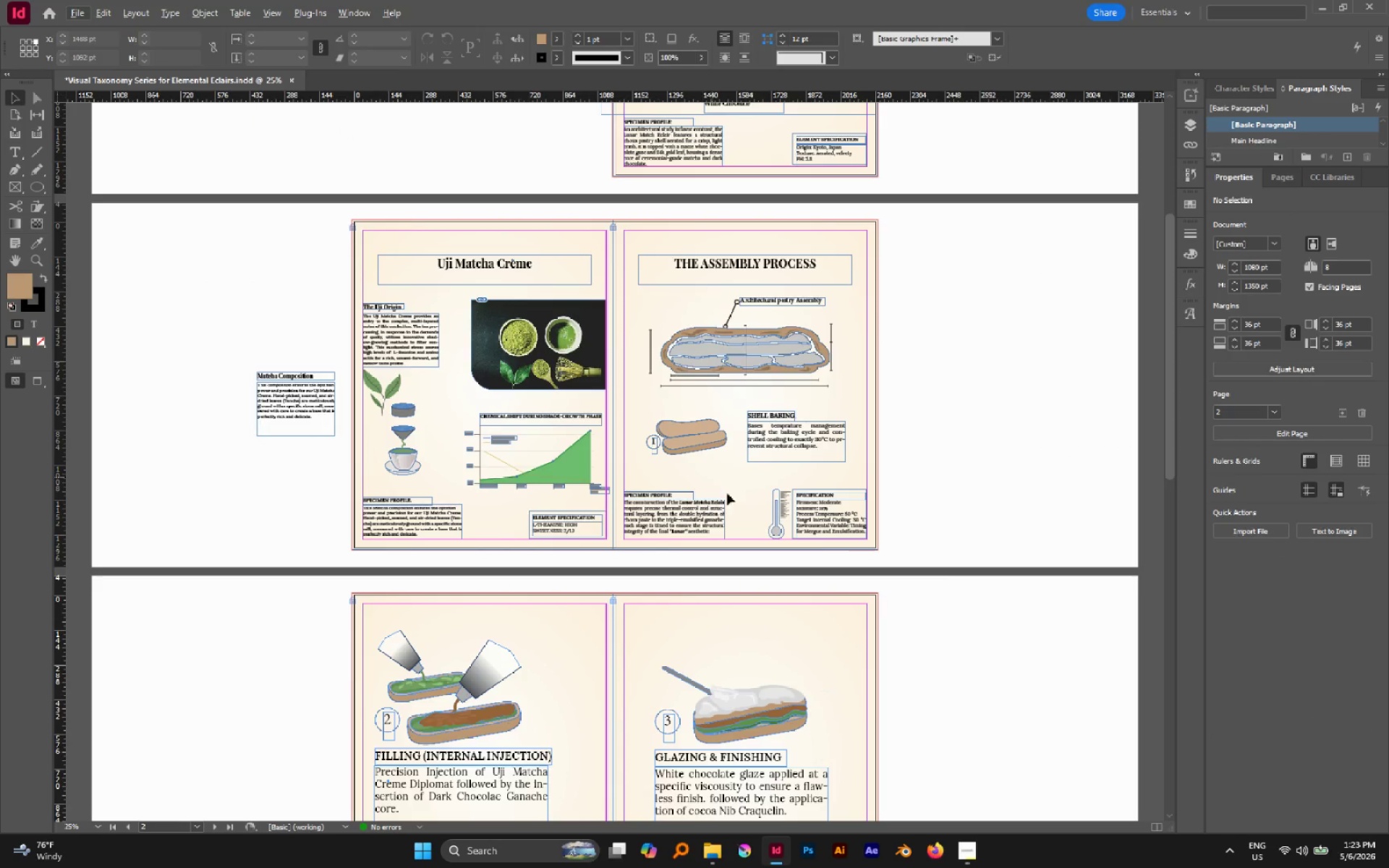 
left_click([949, 563])
 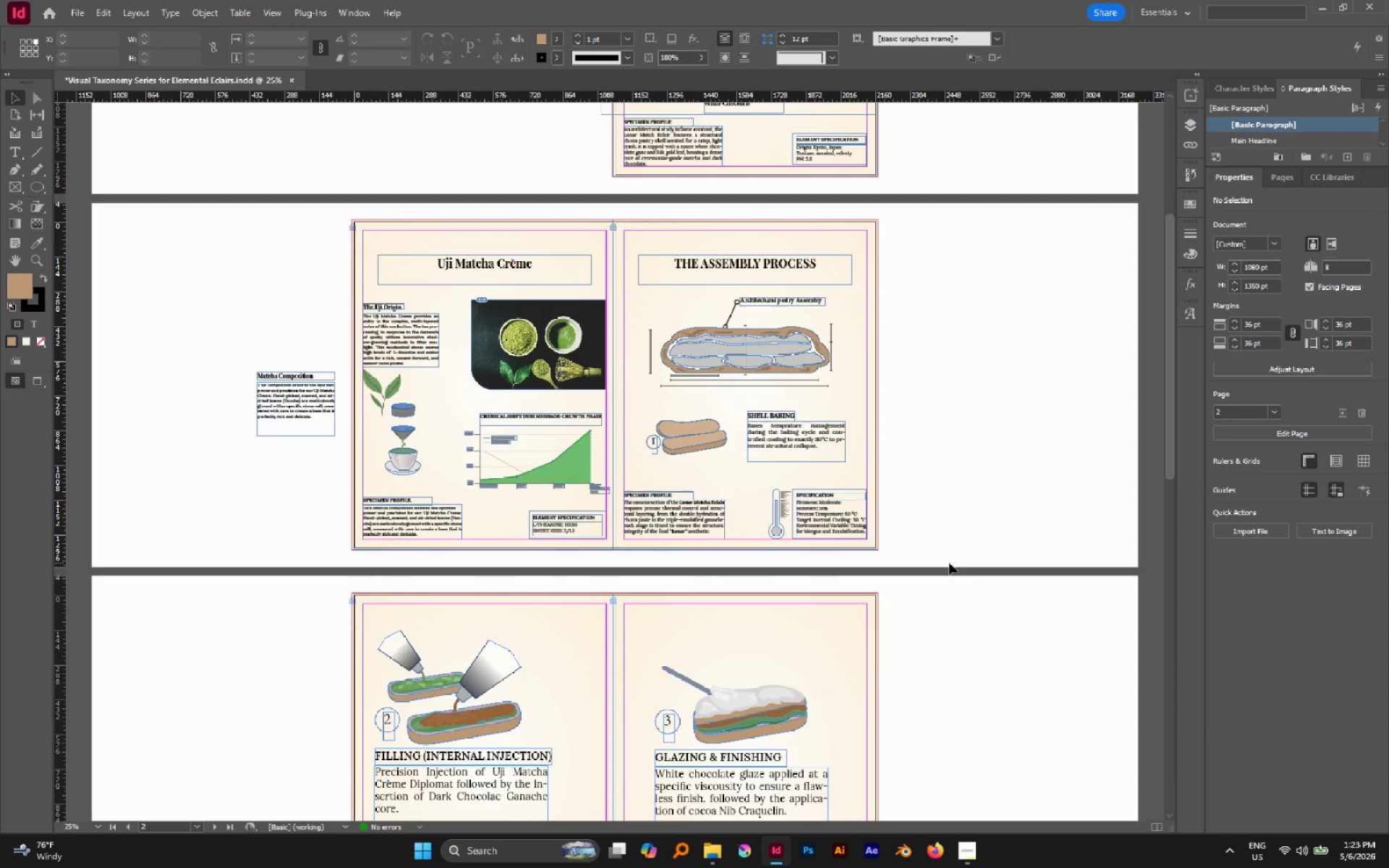 
key(W)
 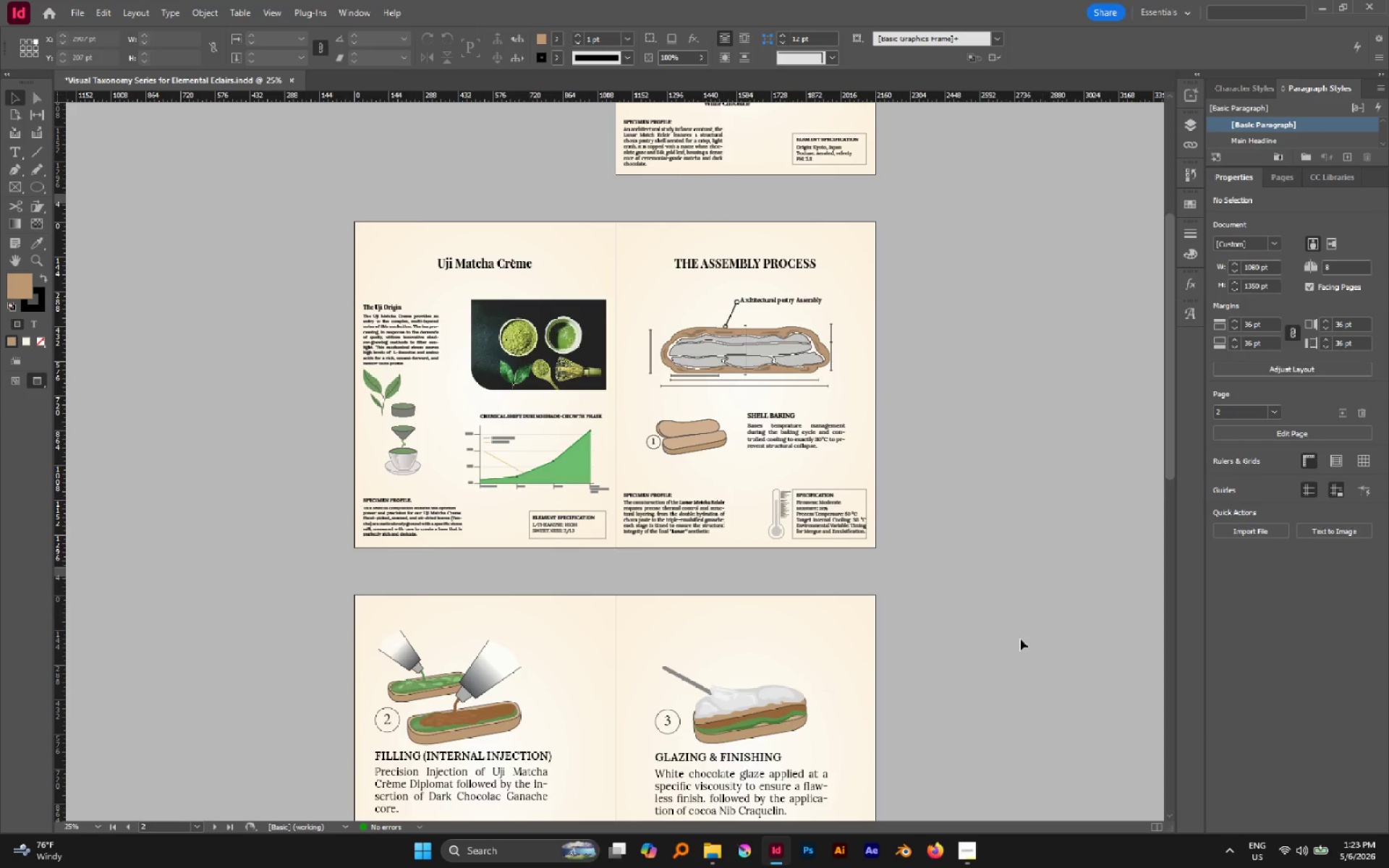 
scroll: coordinate [967, 585], scroll_direction: down, amount: 4.0
 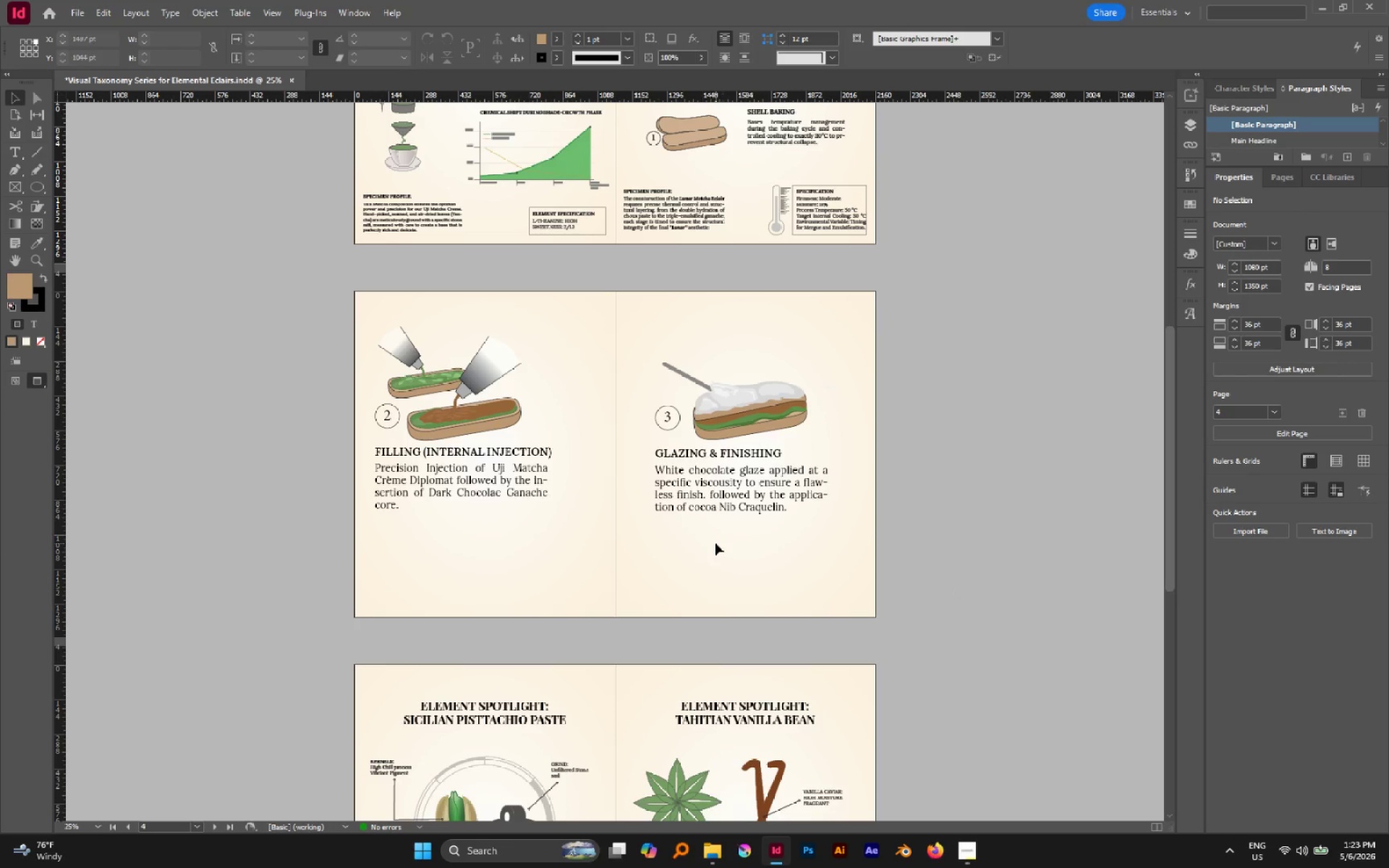 
scroll: coordinate [715, 540], scroll_direction: none, amount: 0.0
 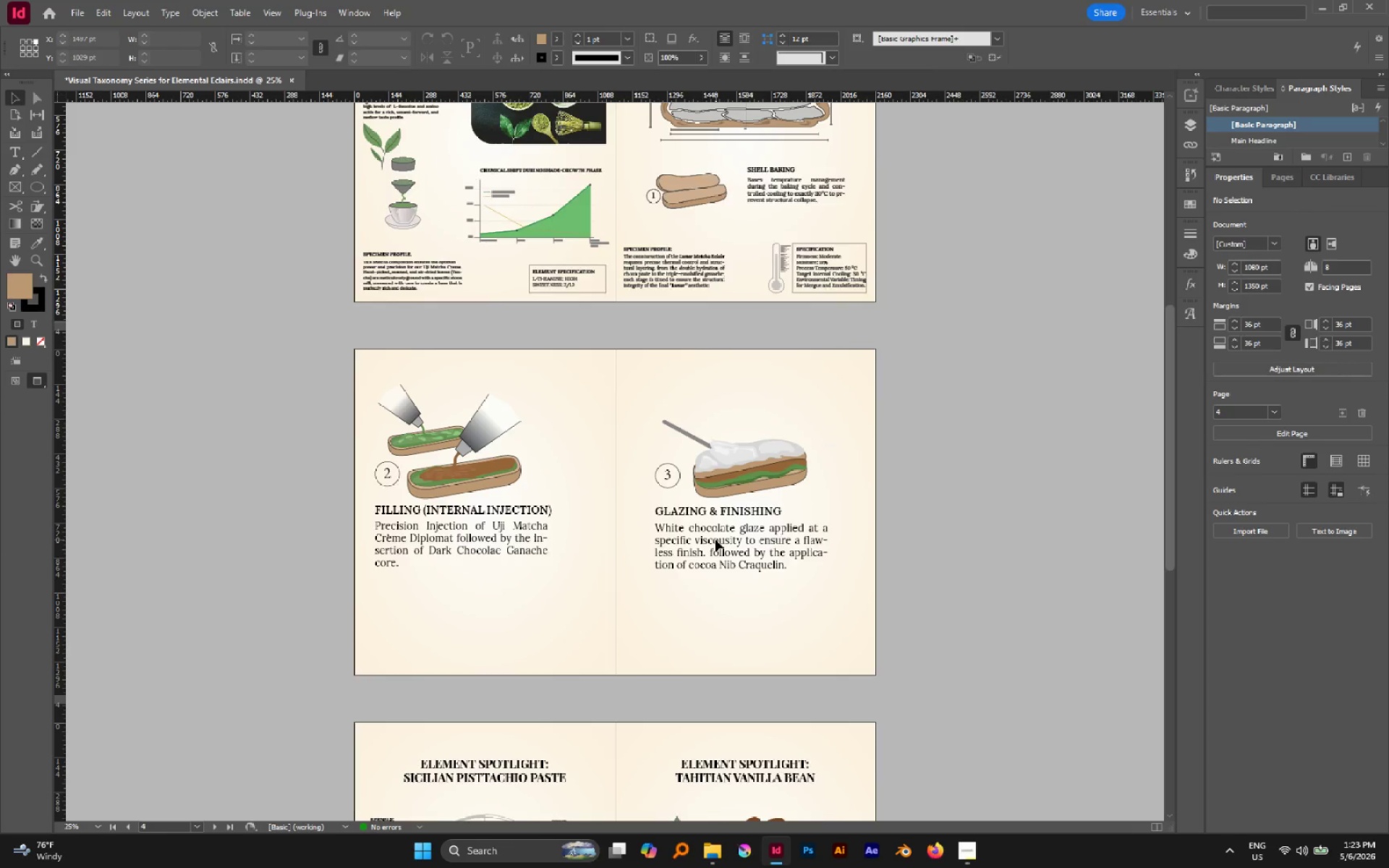 
scroll: coordinate [715, 540], scroll_direction: up, amount: 2.0
 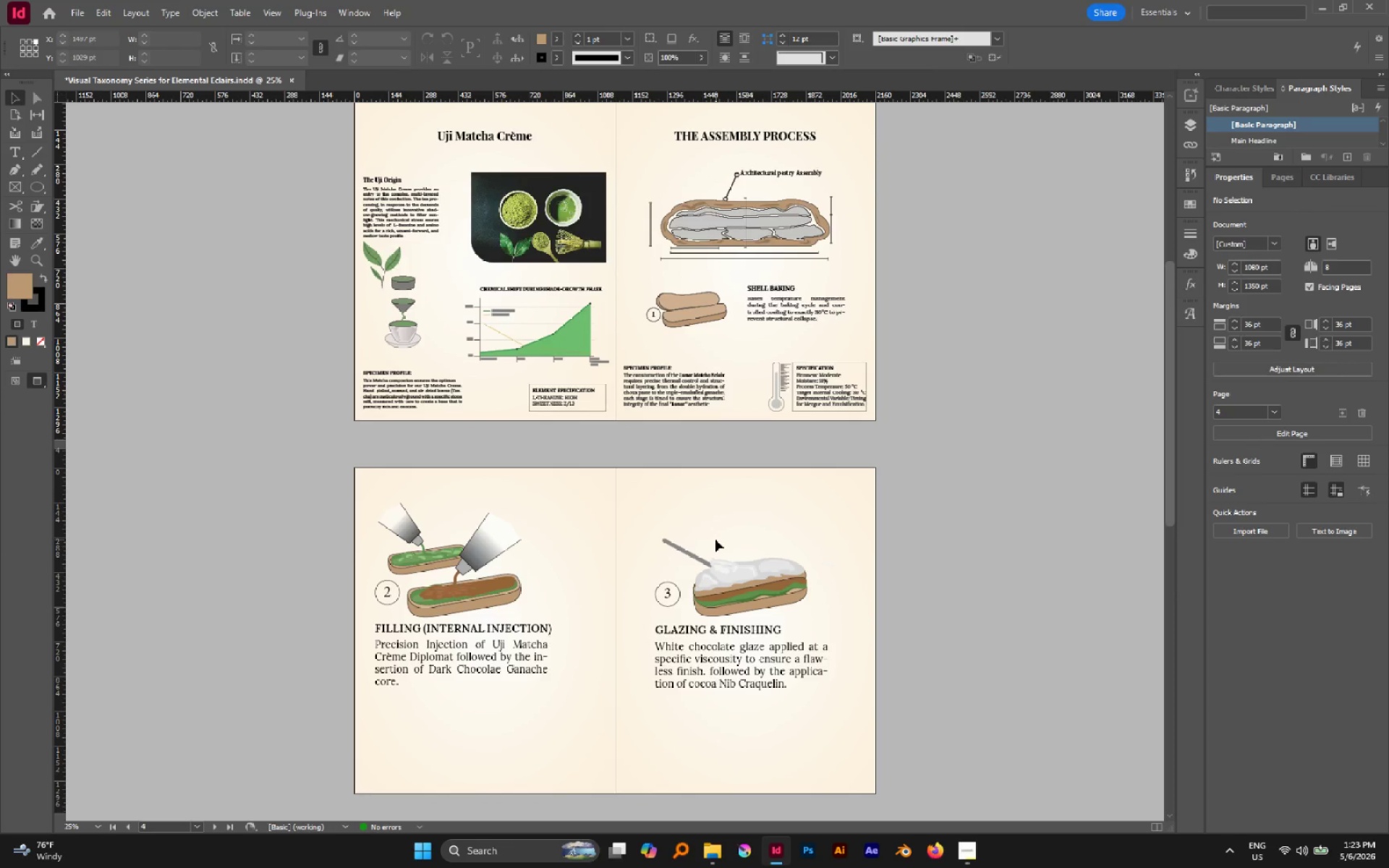 
scroll: coordinate [716, 538], scroll_direction: down, amount: 2.0
 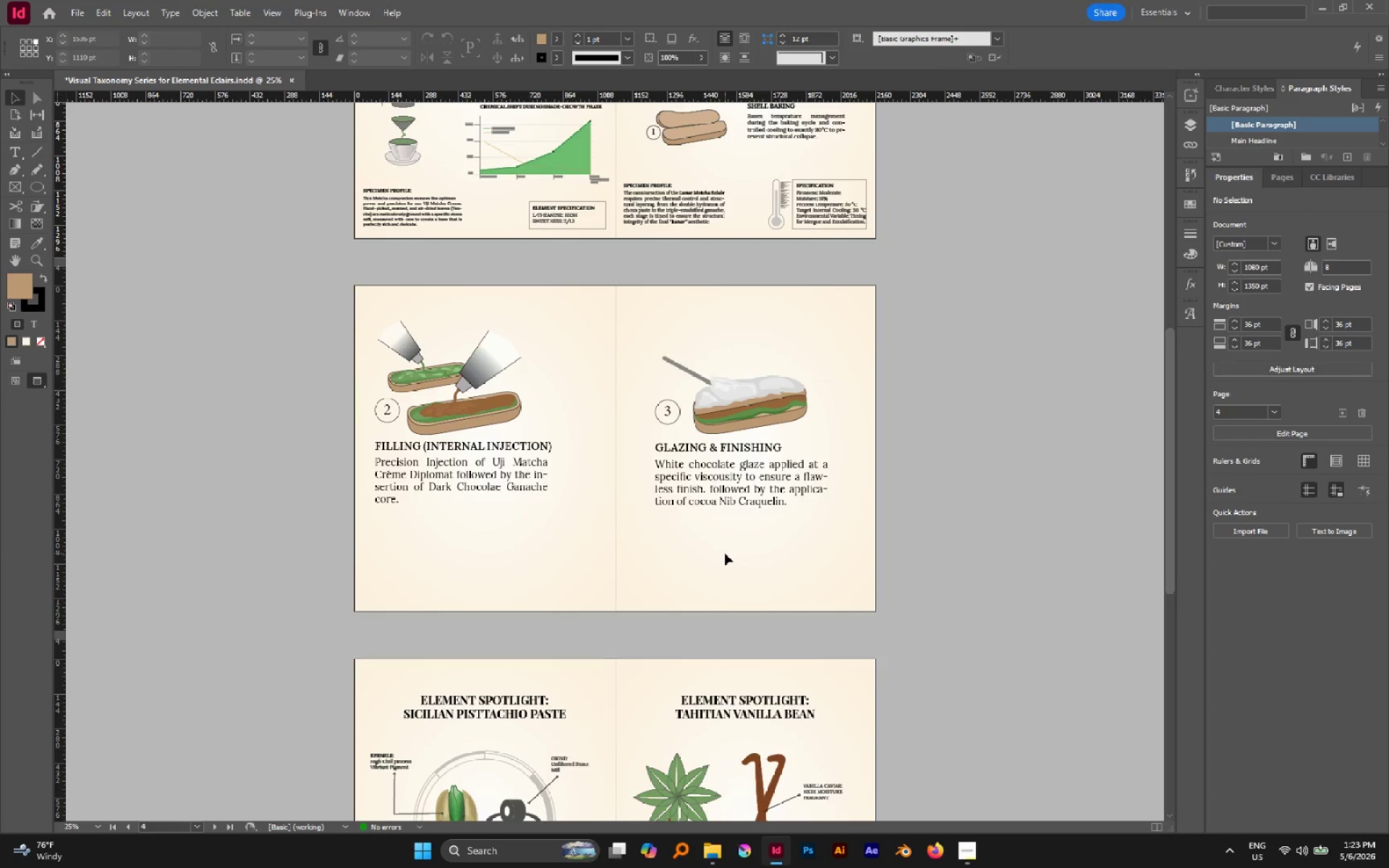 
scroll: coordinate [710, 535], scroll_direction: up, amount: 5.0
 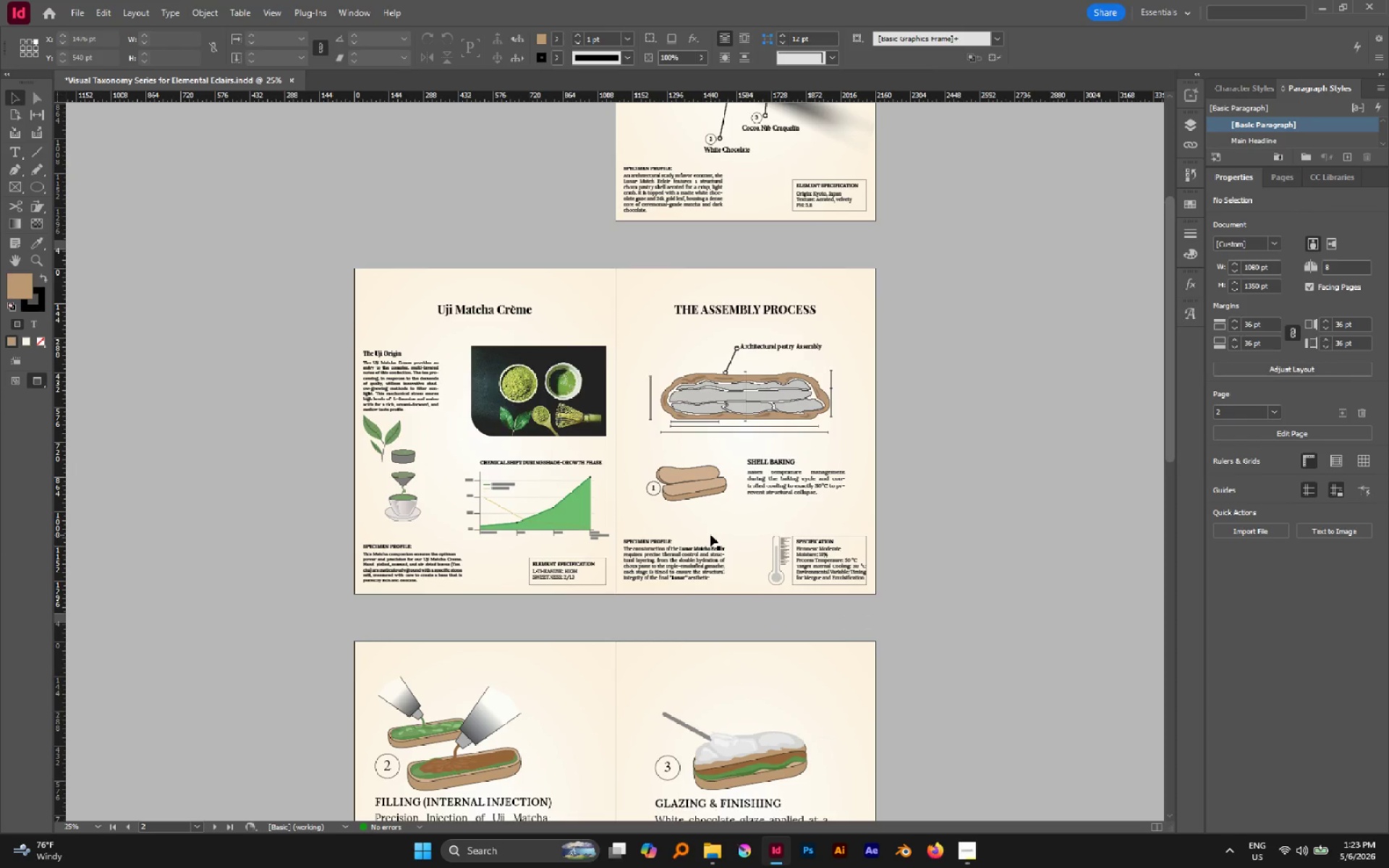 
scroll: coordinate [710, 540], scroll_direction: down, amount: 5.0
 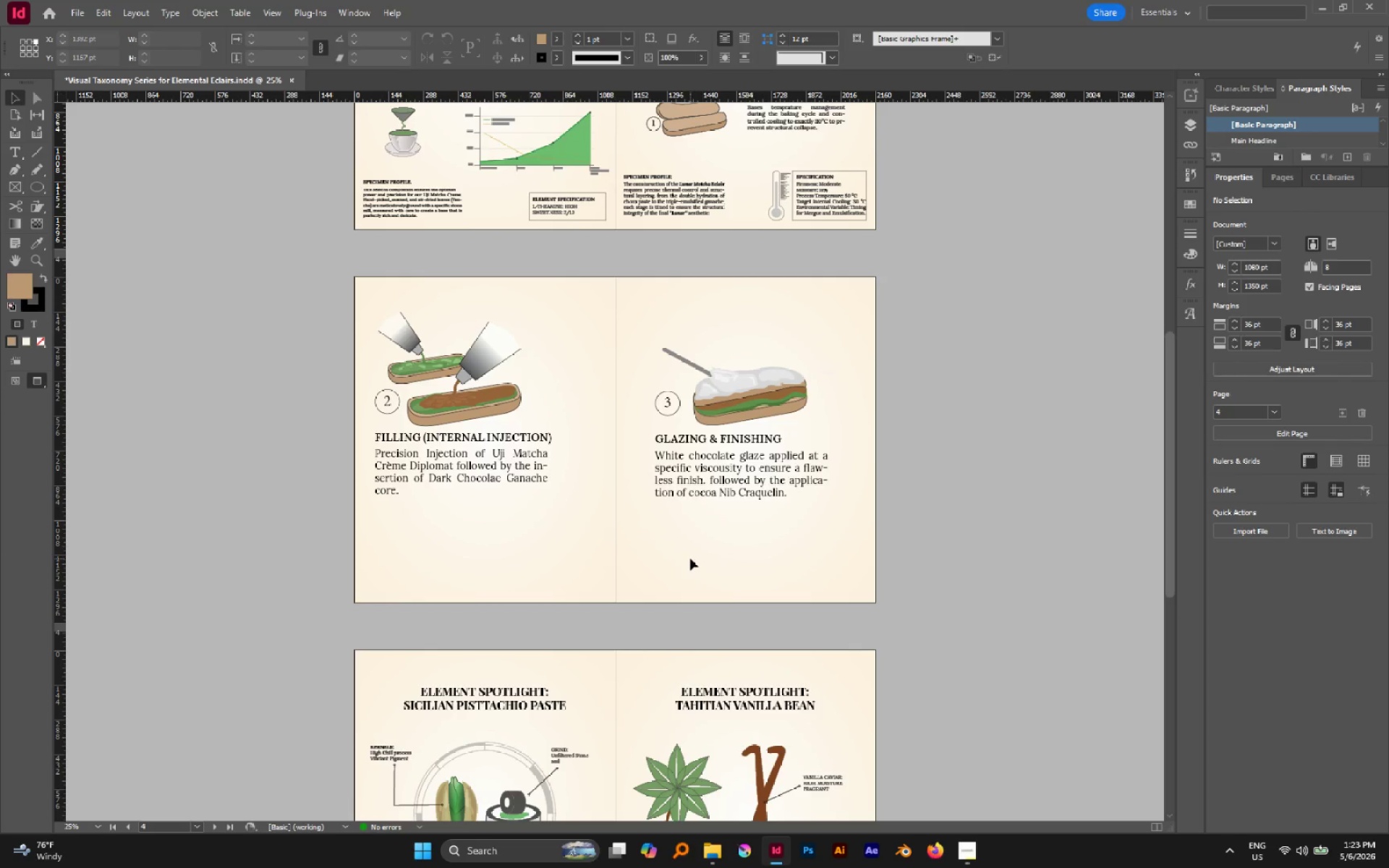 
wait(6.62)
 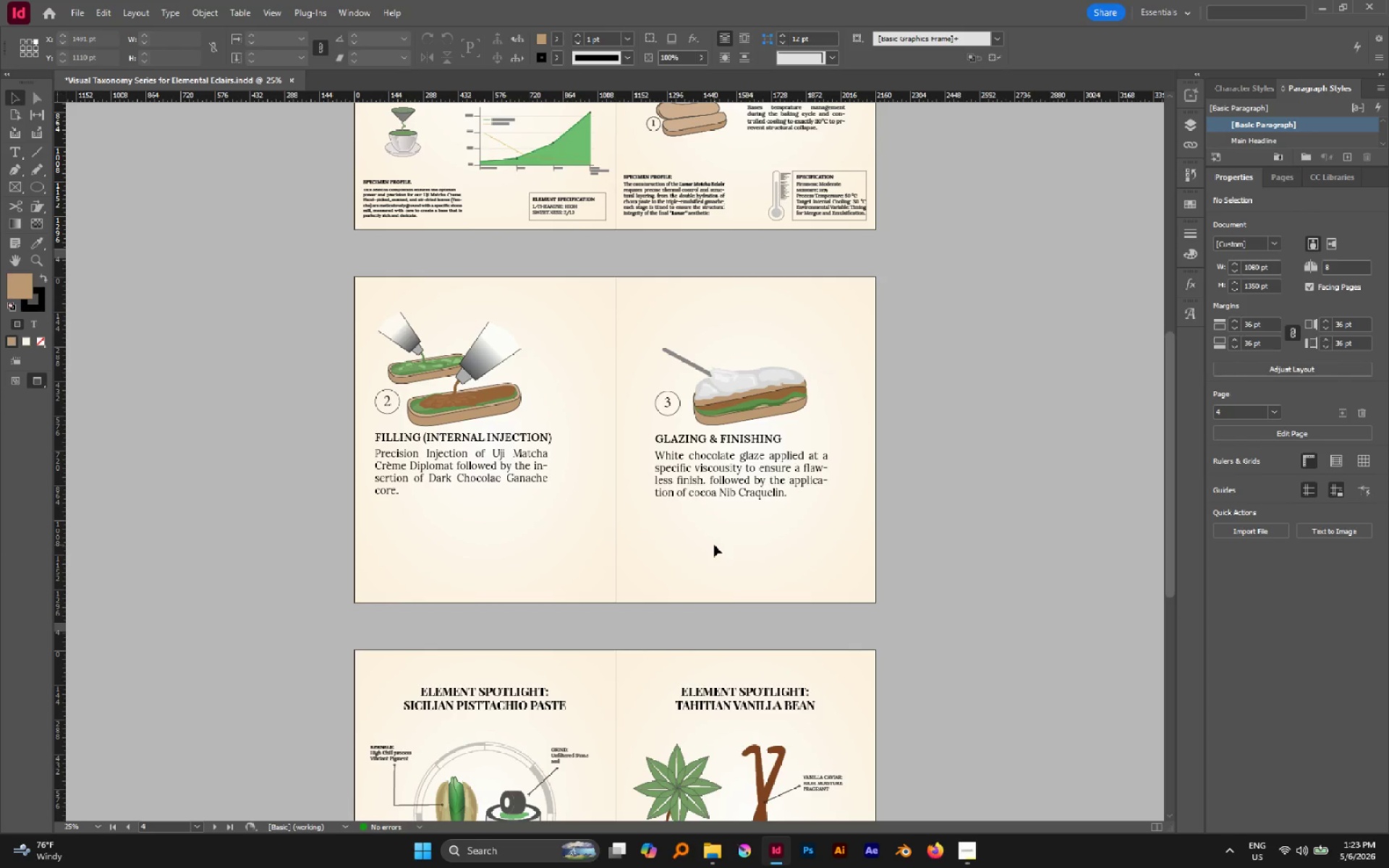 
scroll: coordinate [613, 297], scroll_direction: up, amount: 1.0
 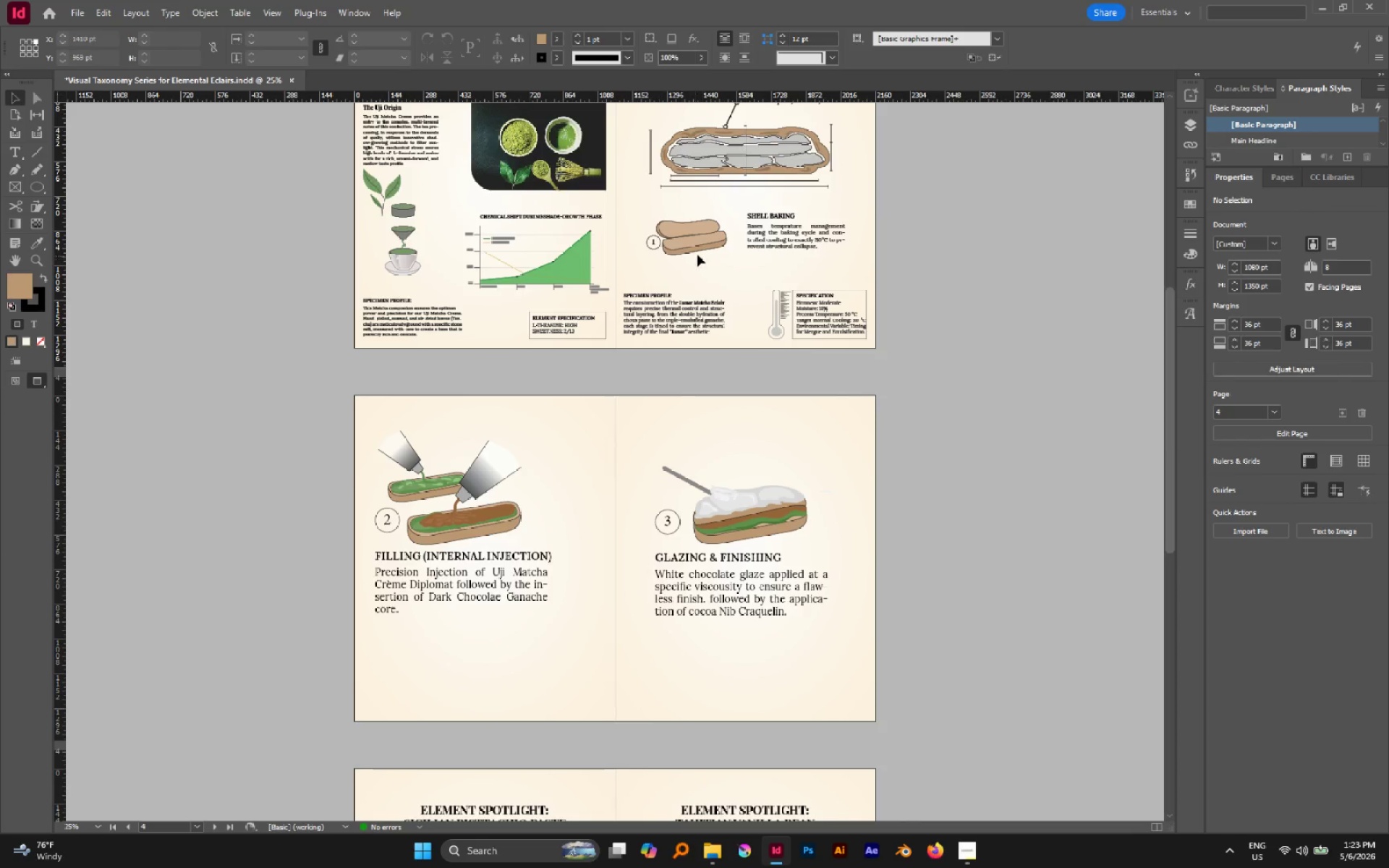 
left_click([697, 255])
 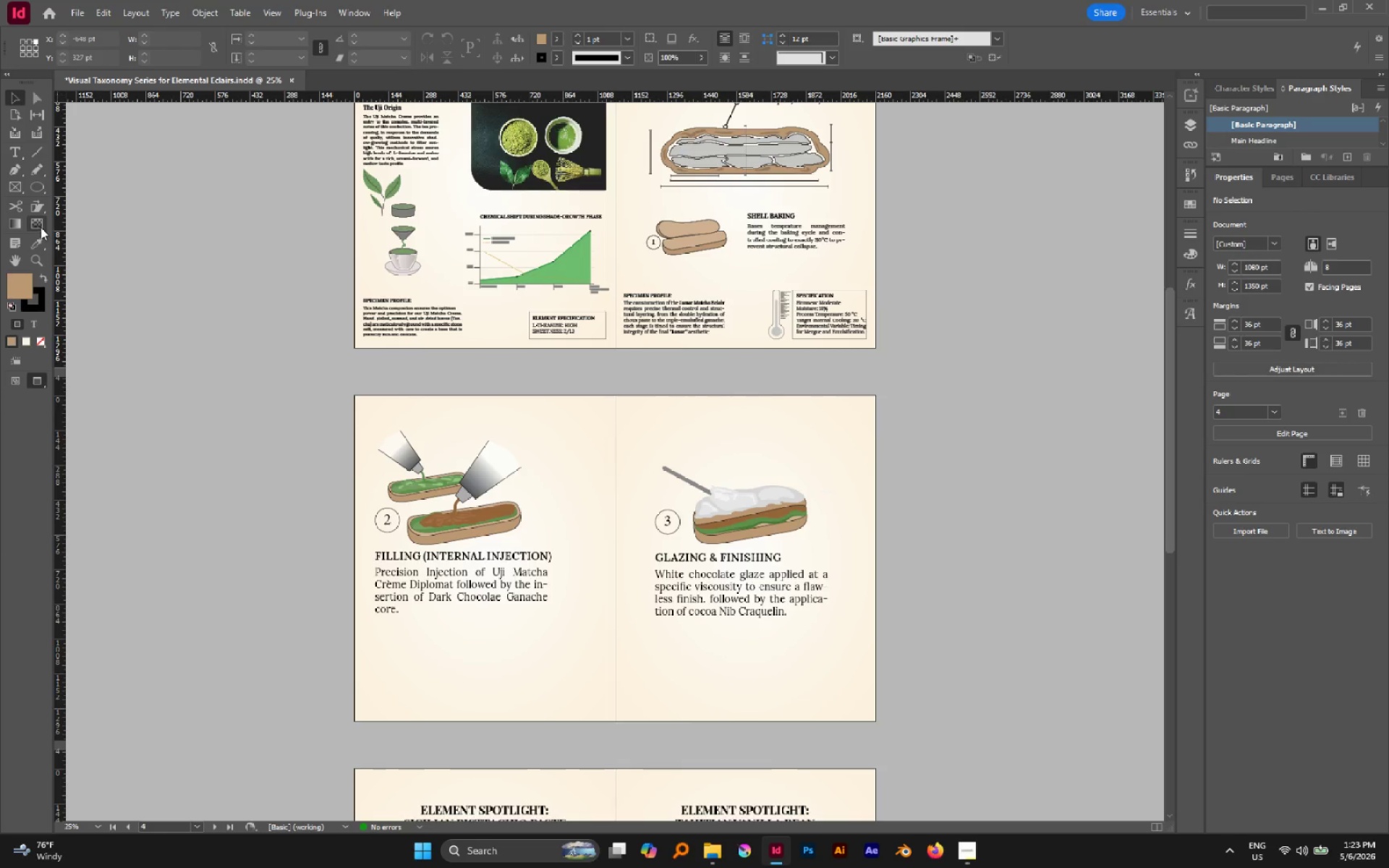 
wait(7.17)
 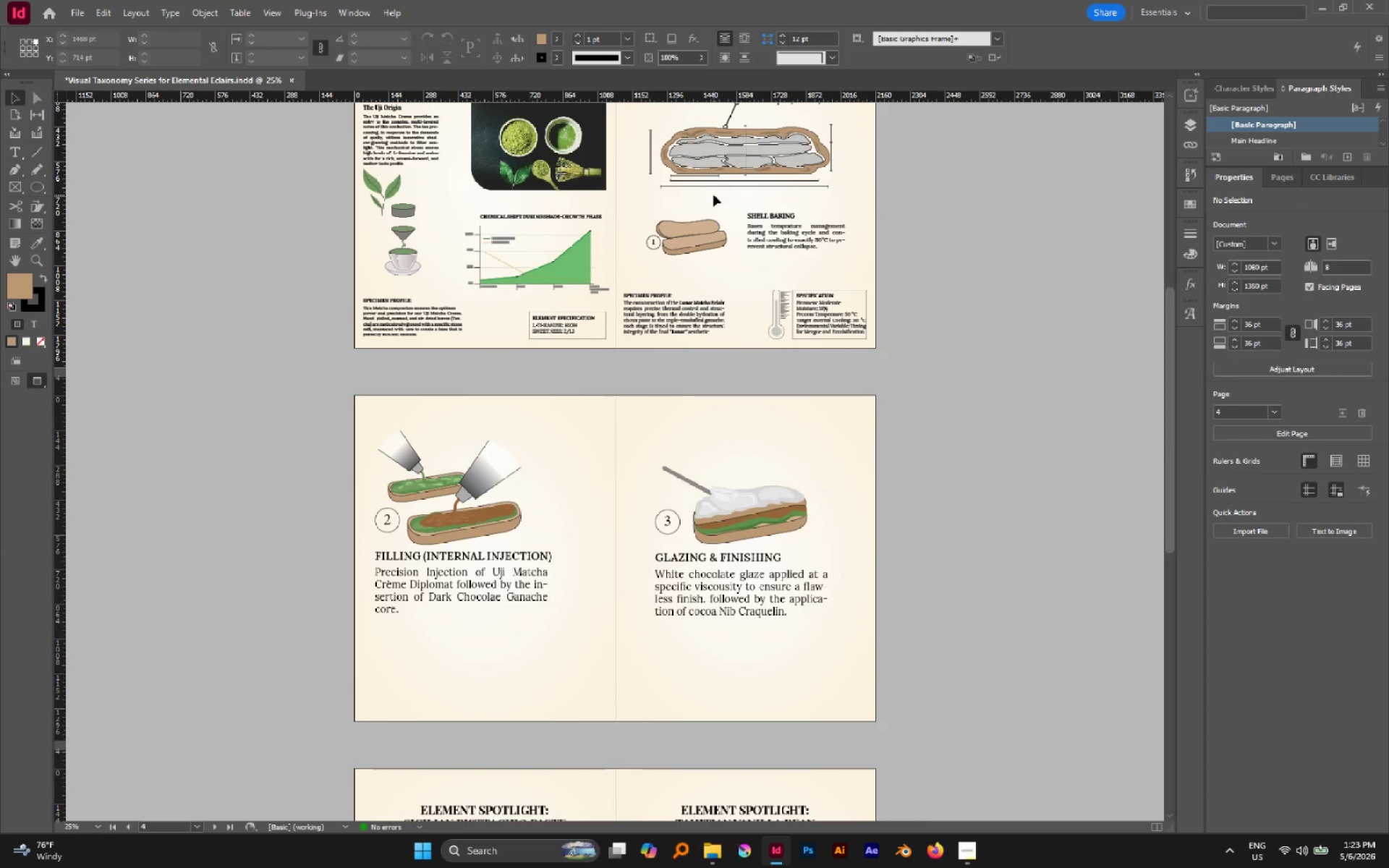 
type(bbn)
 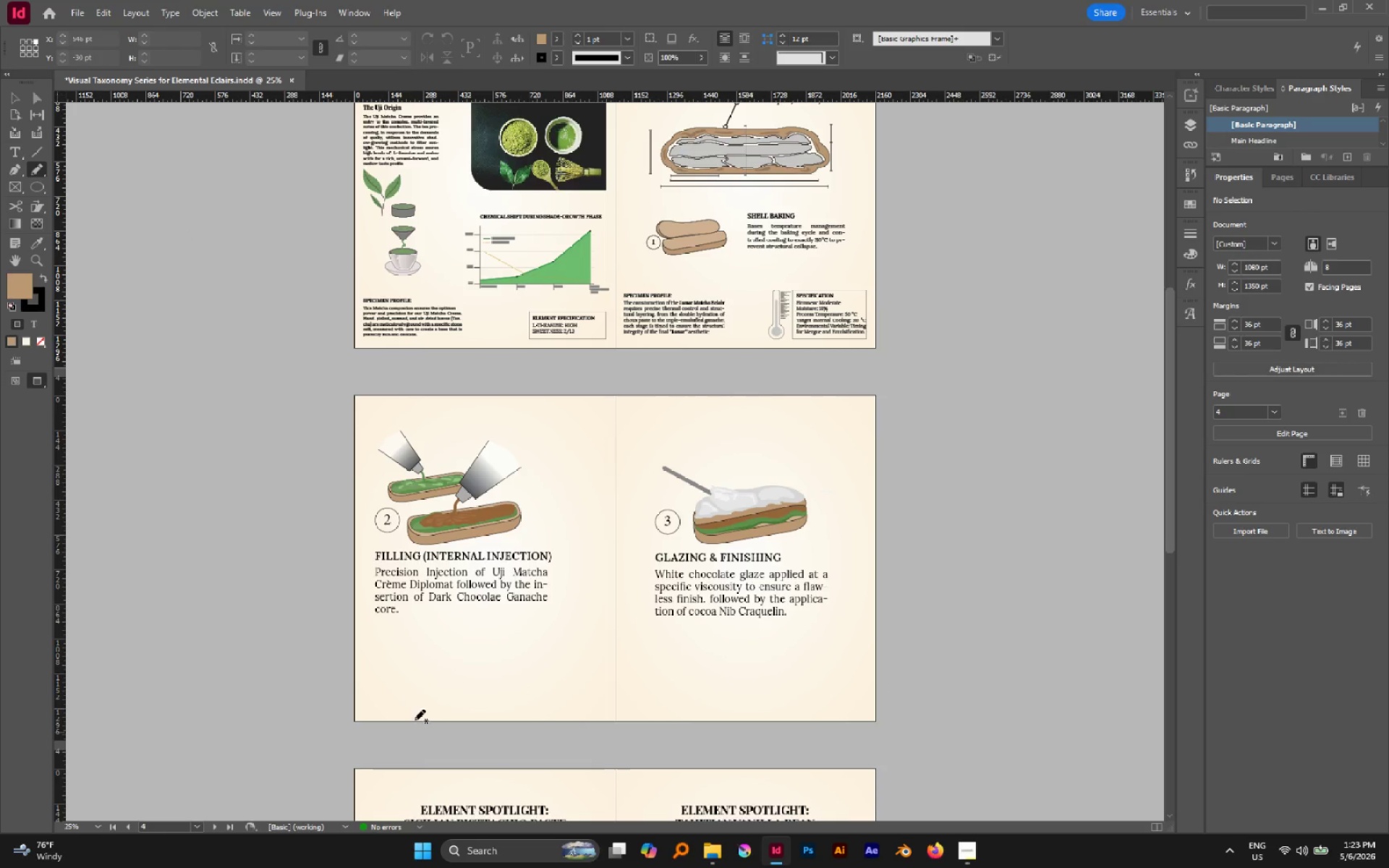 
hold_key(key=AltLeft, duration=0.62)
scroll: coordinate [472, 690], scroll_direction: up, amount: 3.0
 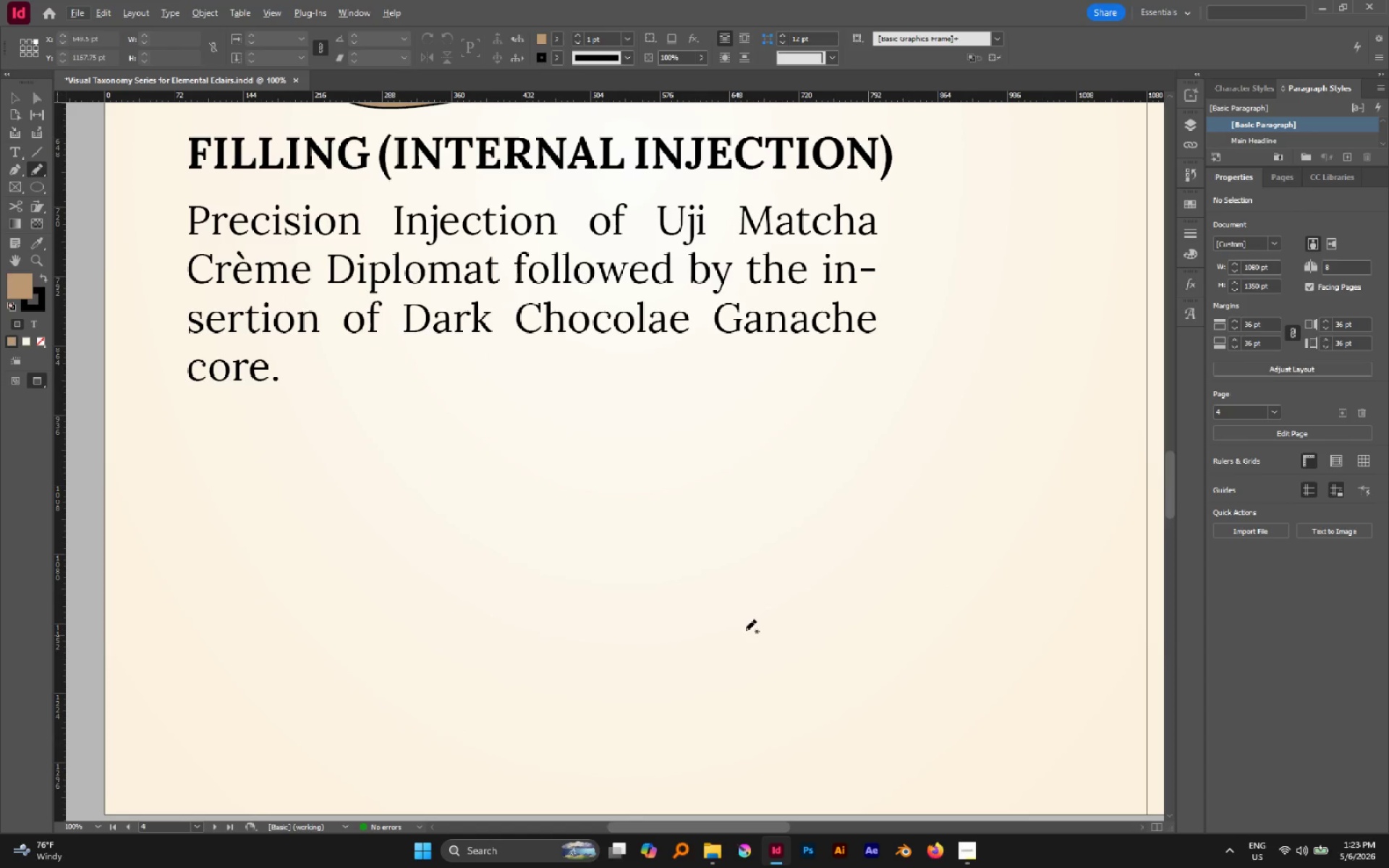 
left_click_drag(start_coordinate=[782, 613], to_coordinate=[804, 680])
 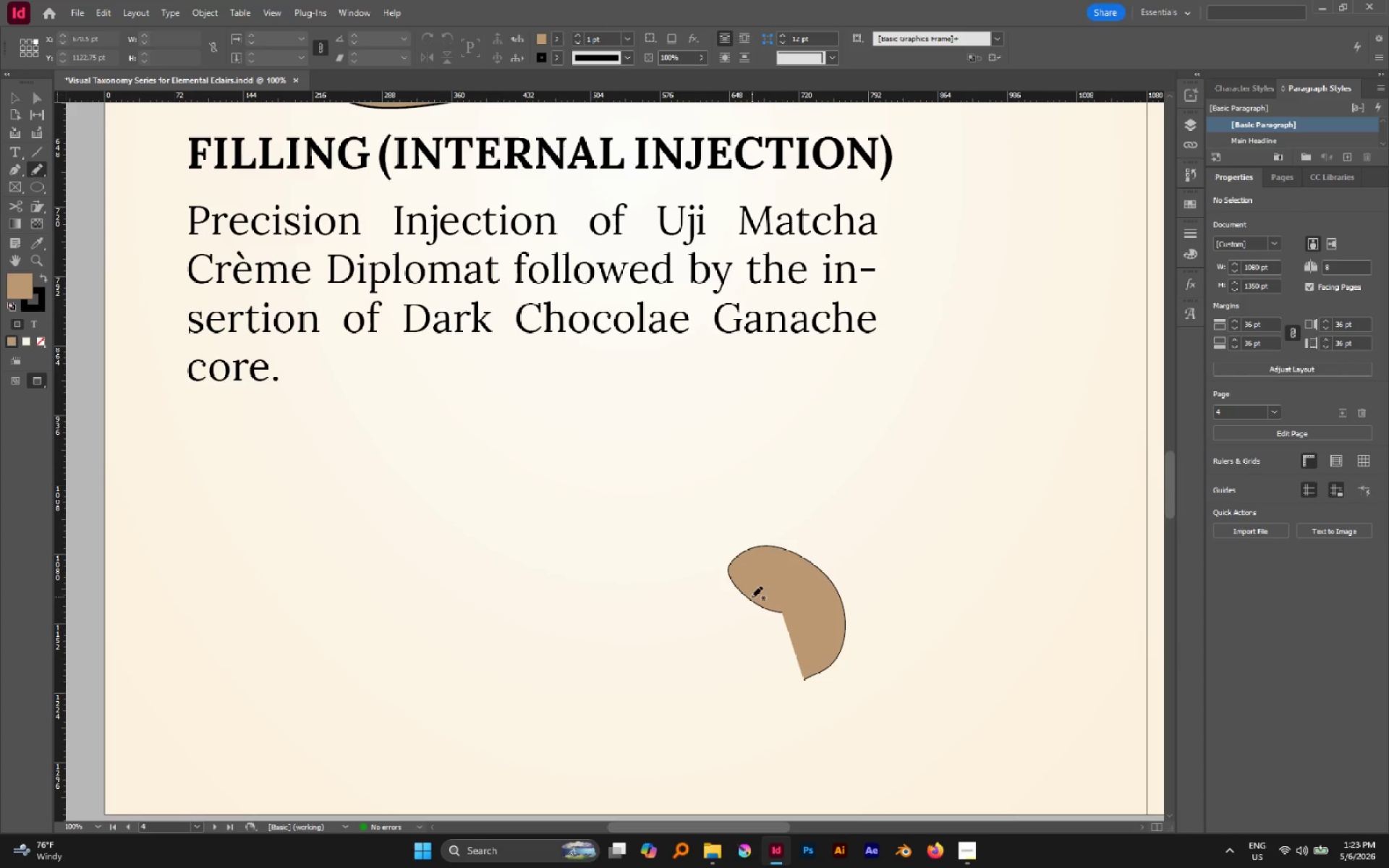 
left_click_drag(start_coordinate=[748, 601], to_coordinate=[800, 682])
 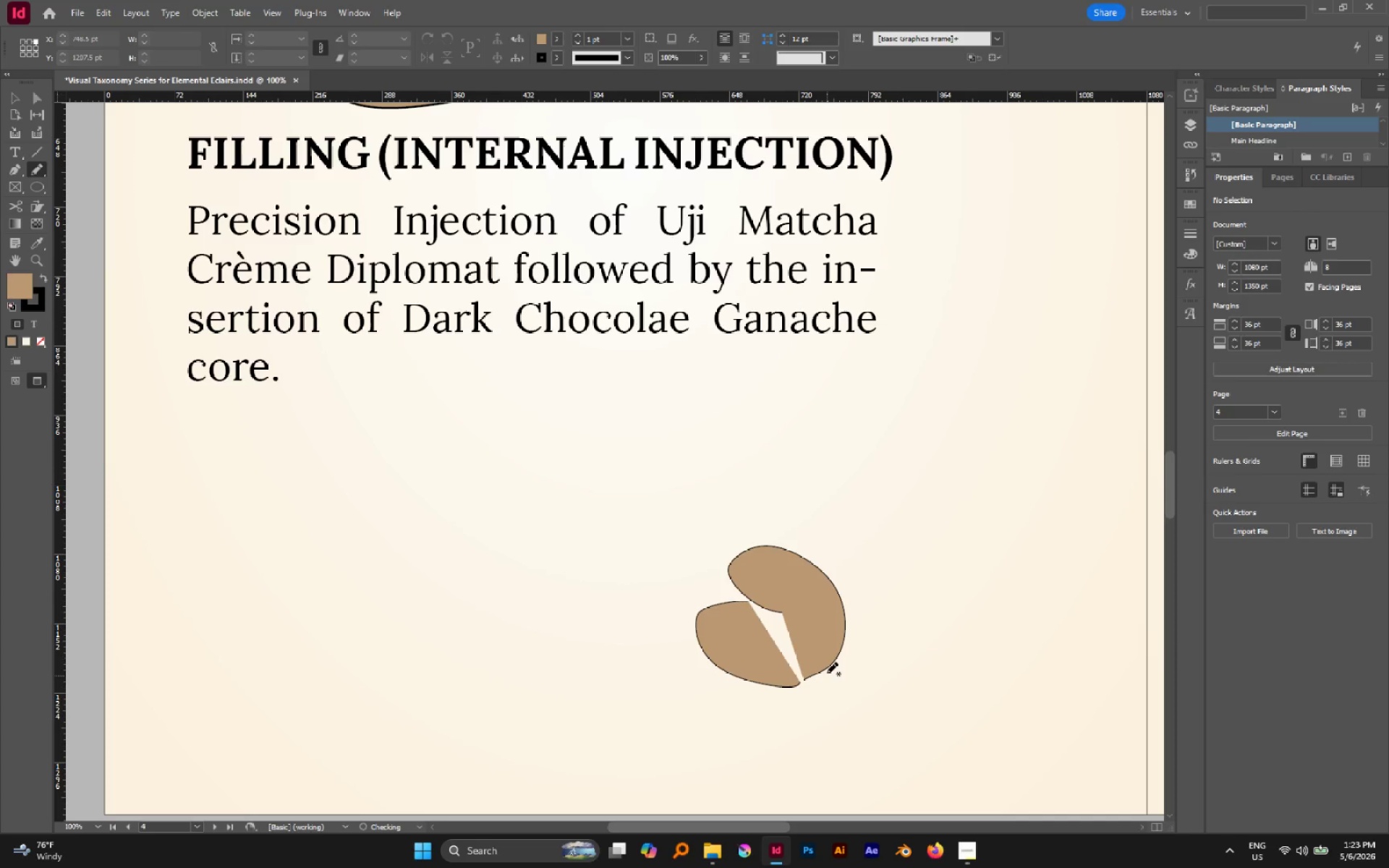 
scroll: coordinate [827, 666], scroll_direction: down, amount: 1.0
 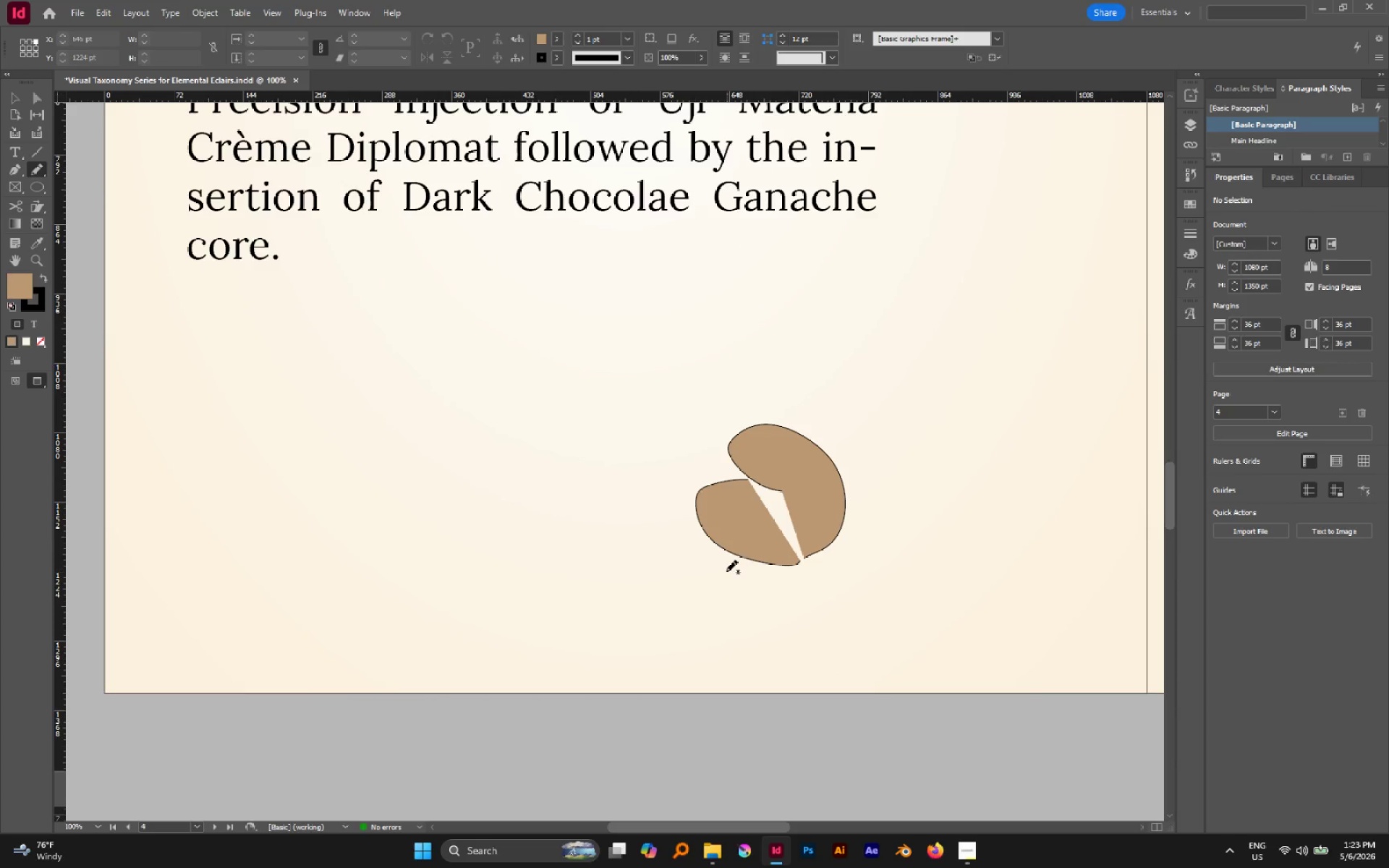 
left_click_drag(start_coordinate=[709, 542], to_coordinate=[829, 529])
 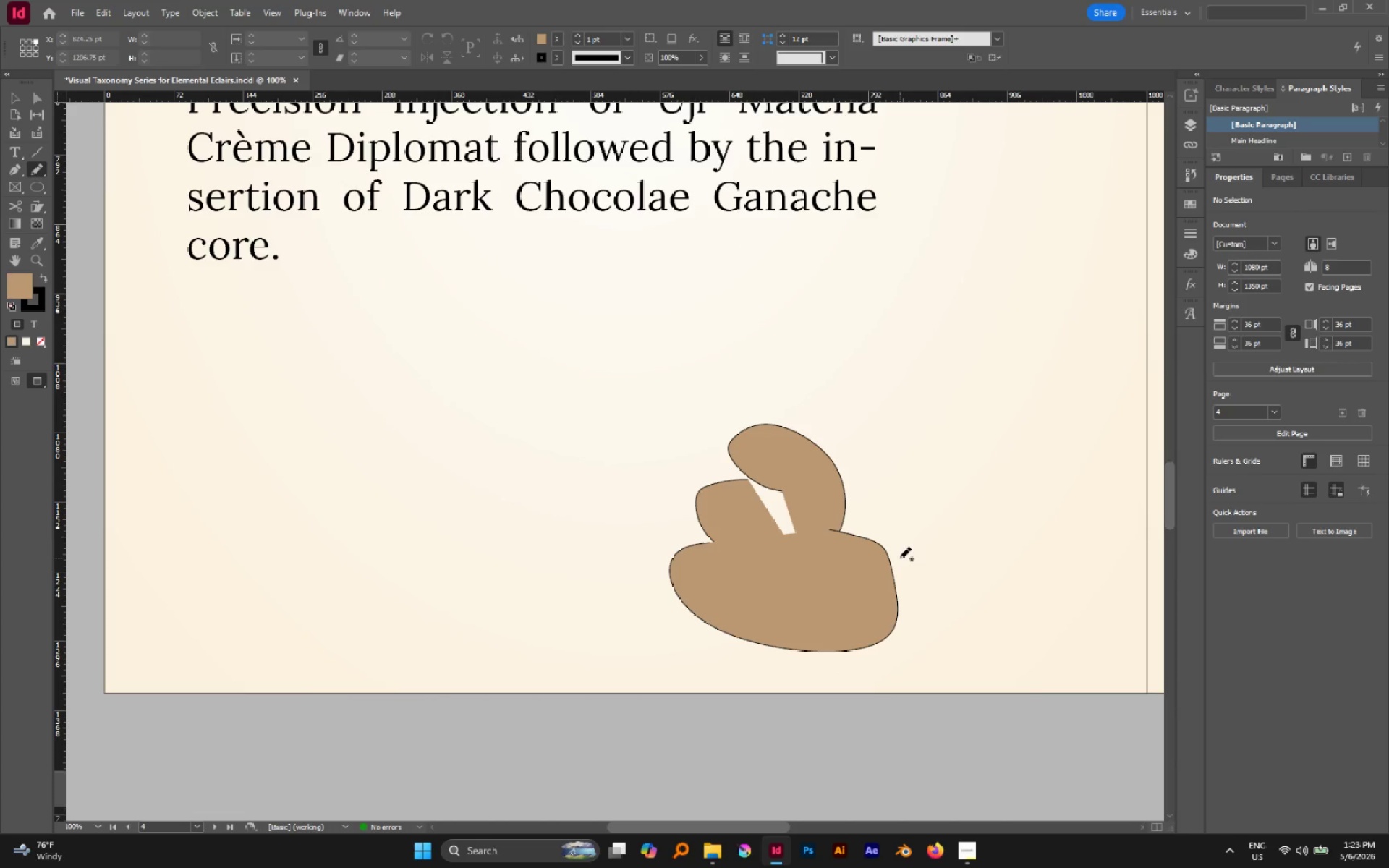 
key(V)
 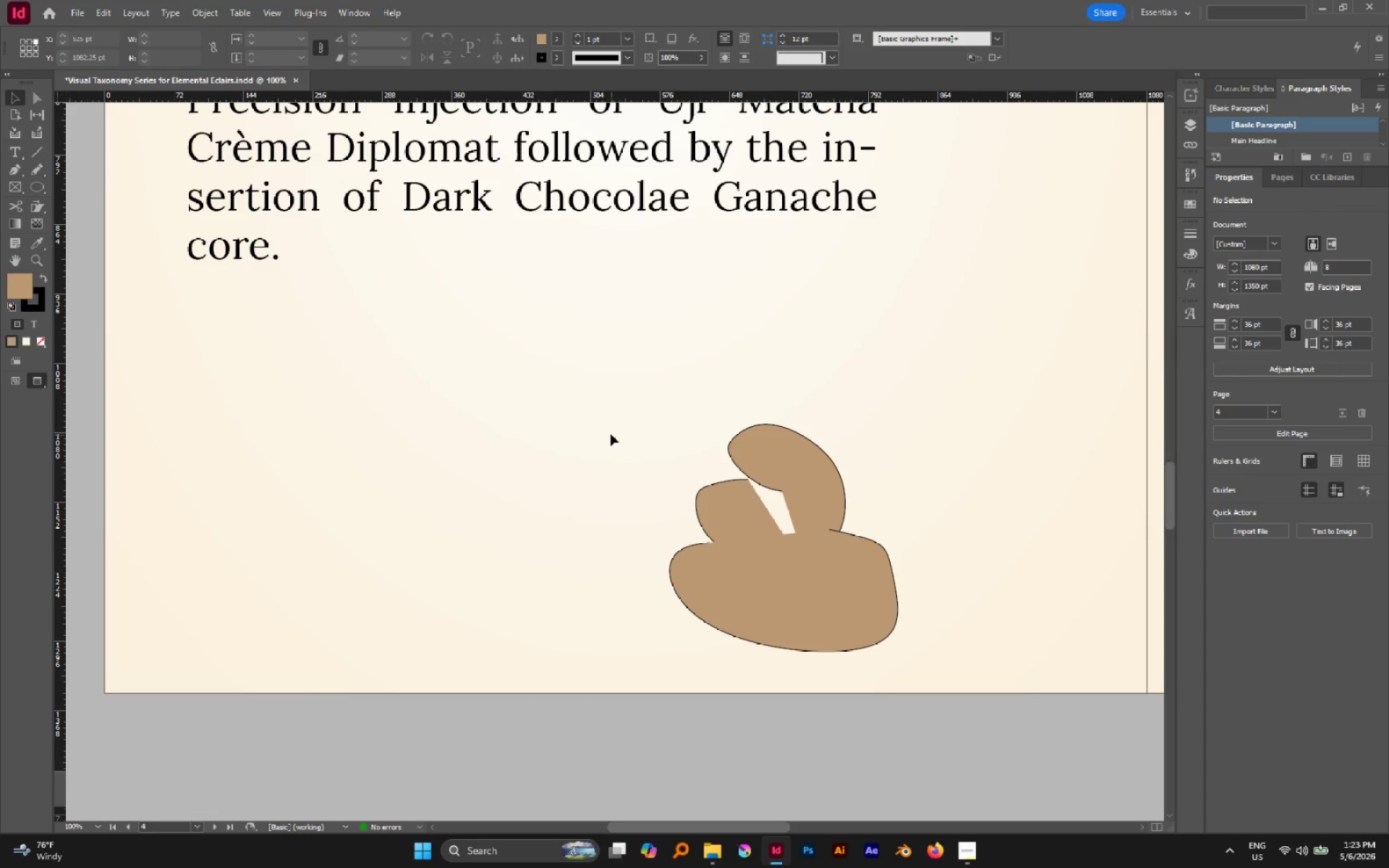 
left_click_drag(start_coordinate=[607, 396], to_coordinate=[919, 650])
 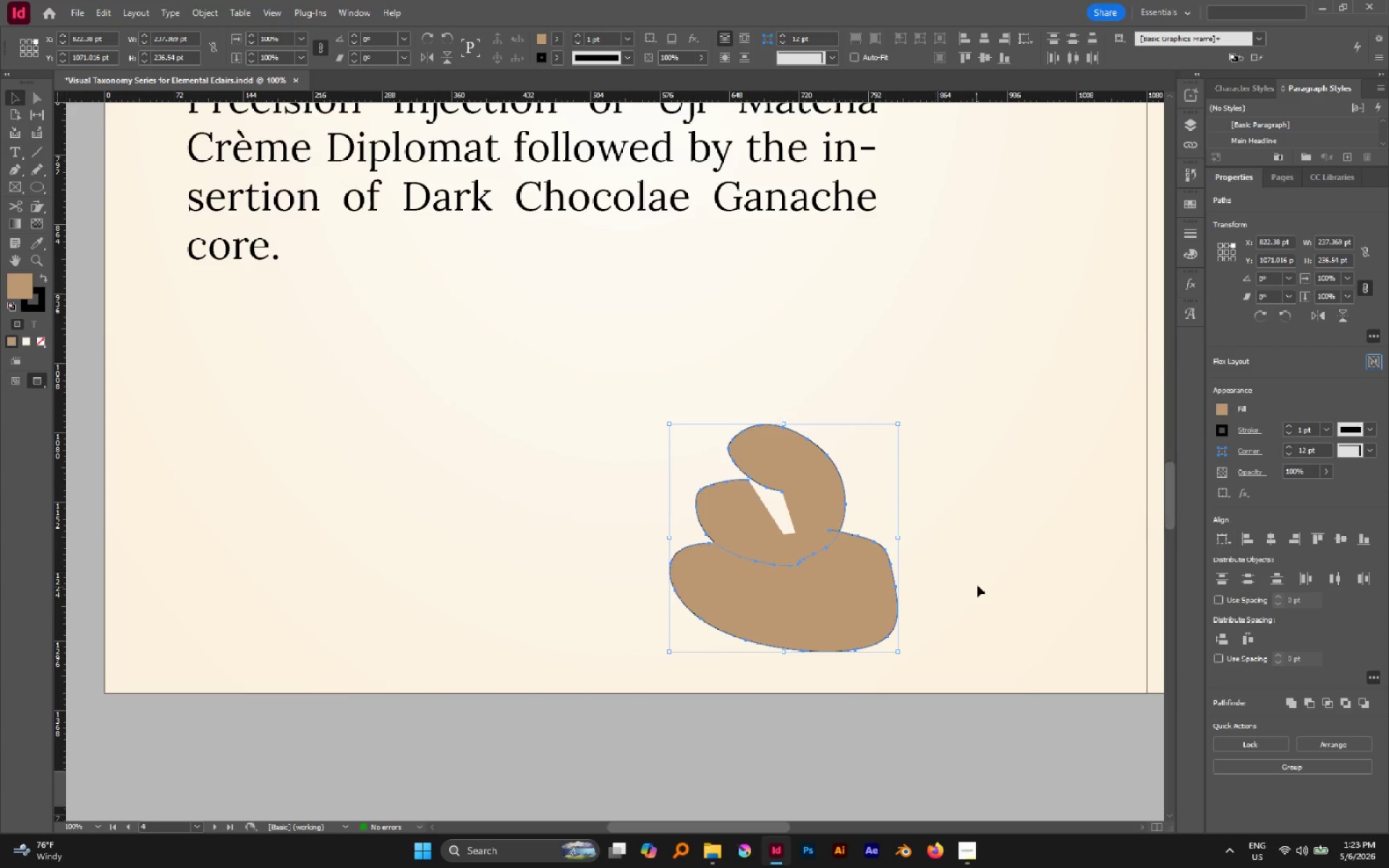 
double_click([831, 582])
 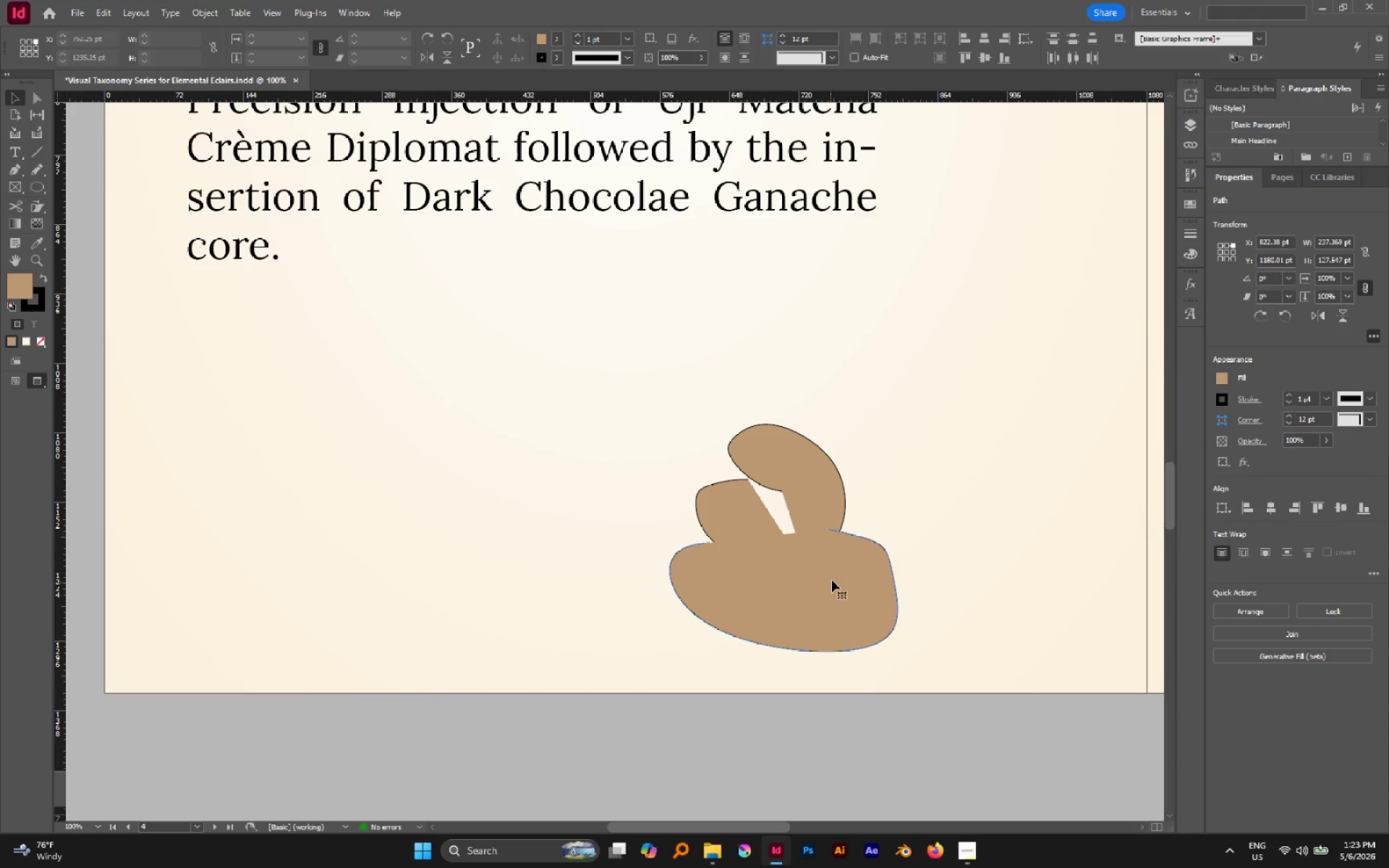 
hold_key(key=ControlLeft, duration=0.5)
 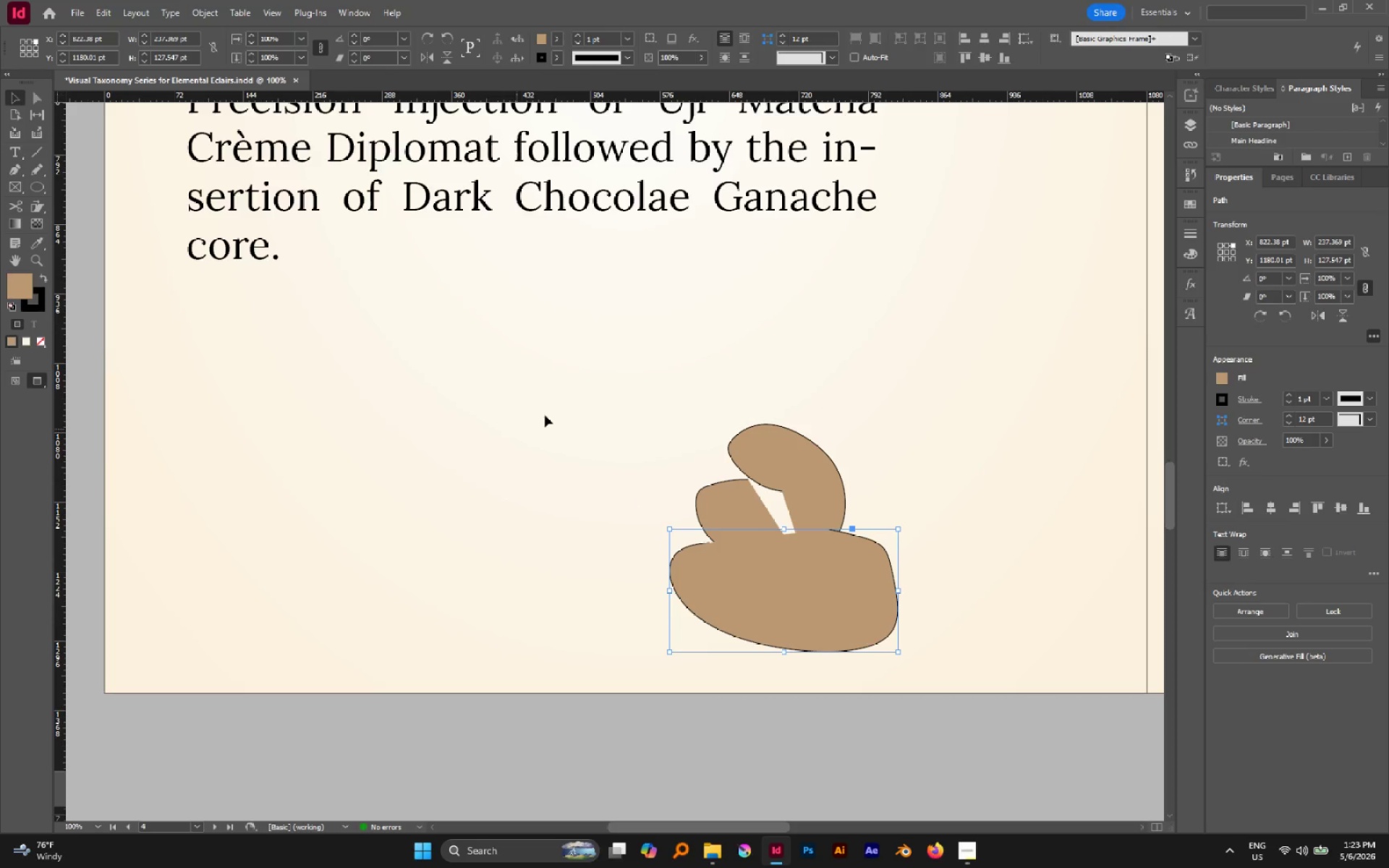 
left_click_drag(start_coordinate=[585, 380], to_coordinate=[765, 498])
 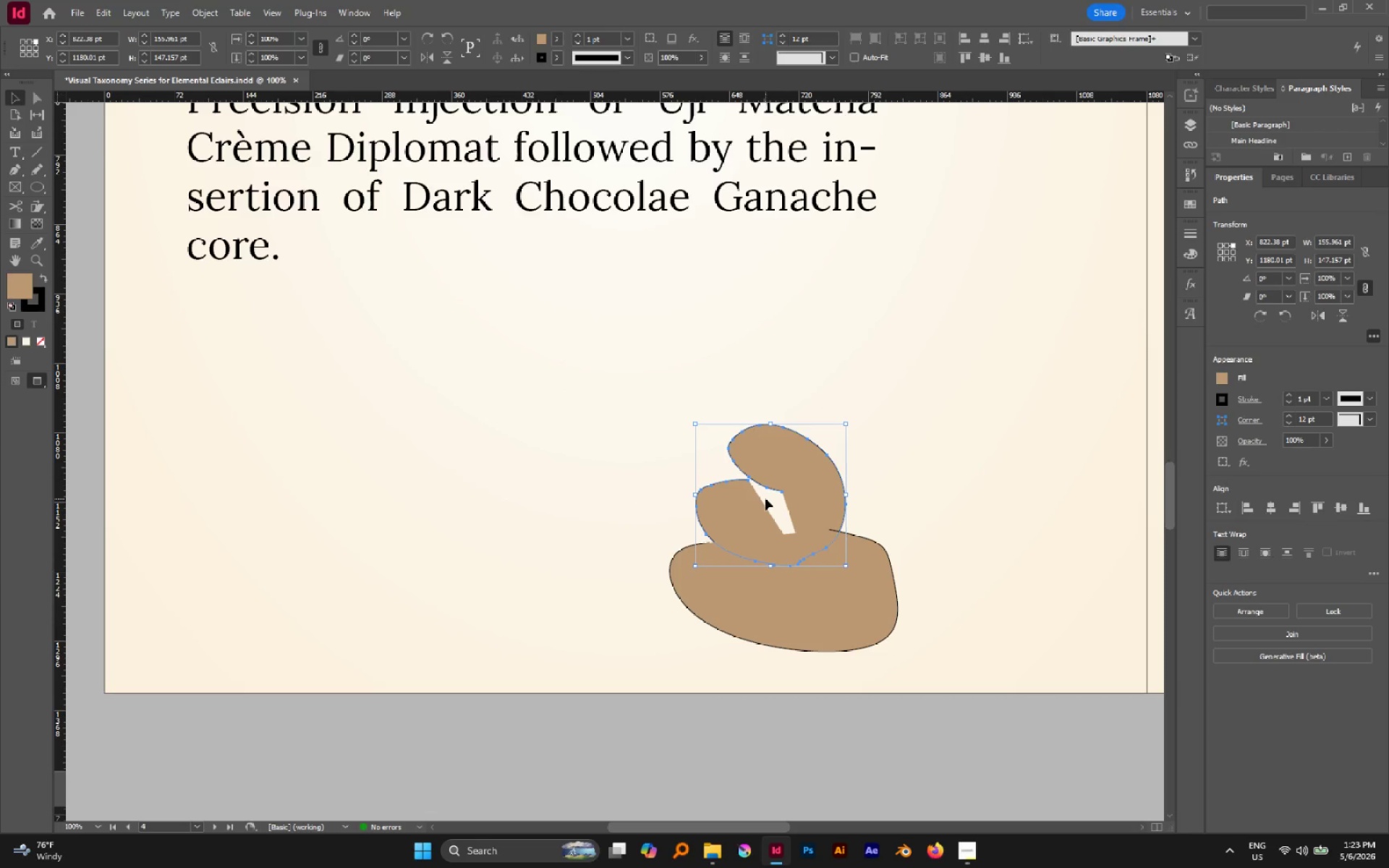 
key(Control+Shift+BracketRight)
 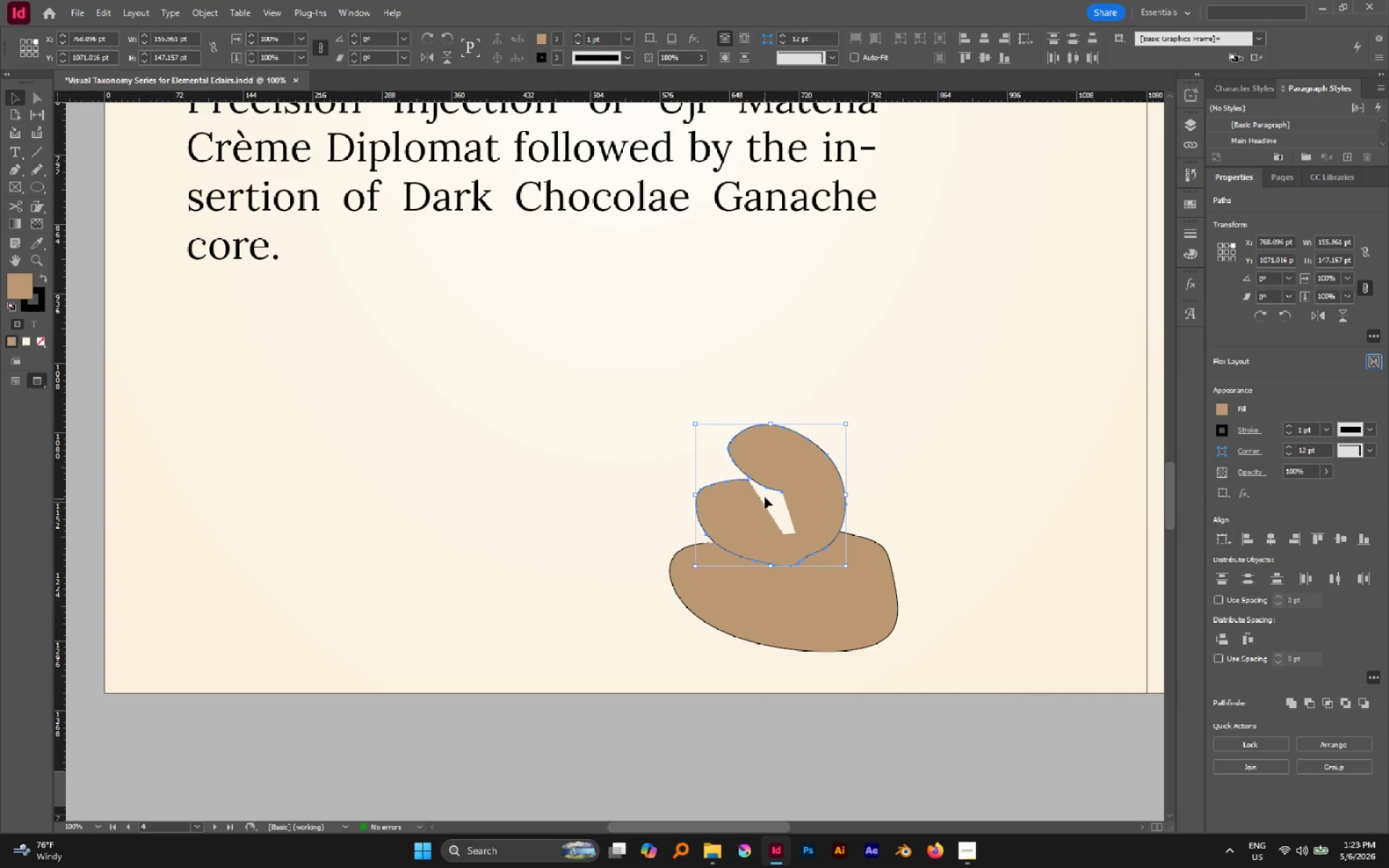 
left_click([995, 461])
 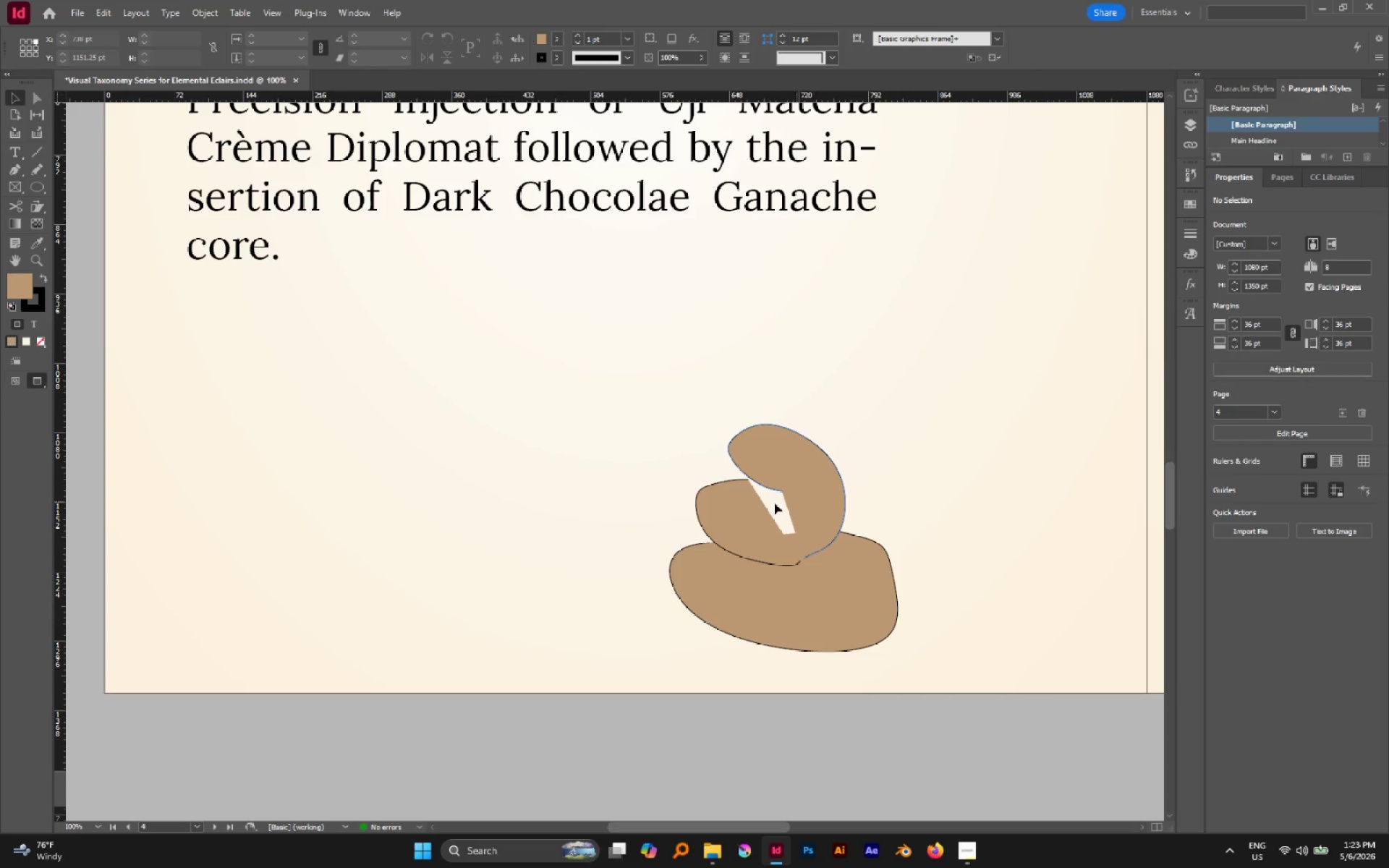 
left_click_drag(start_coordinate=[733, 519], to_coordinate=[734, 530])
 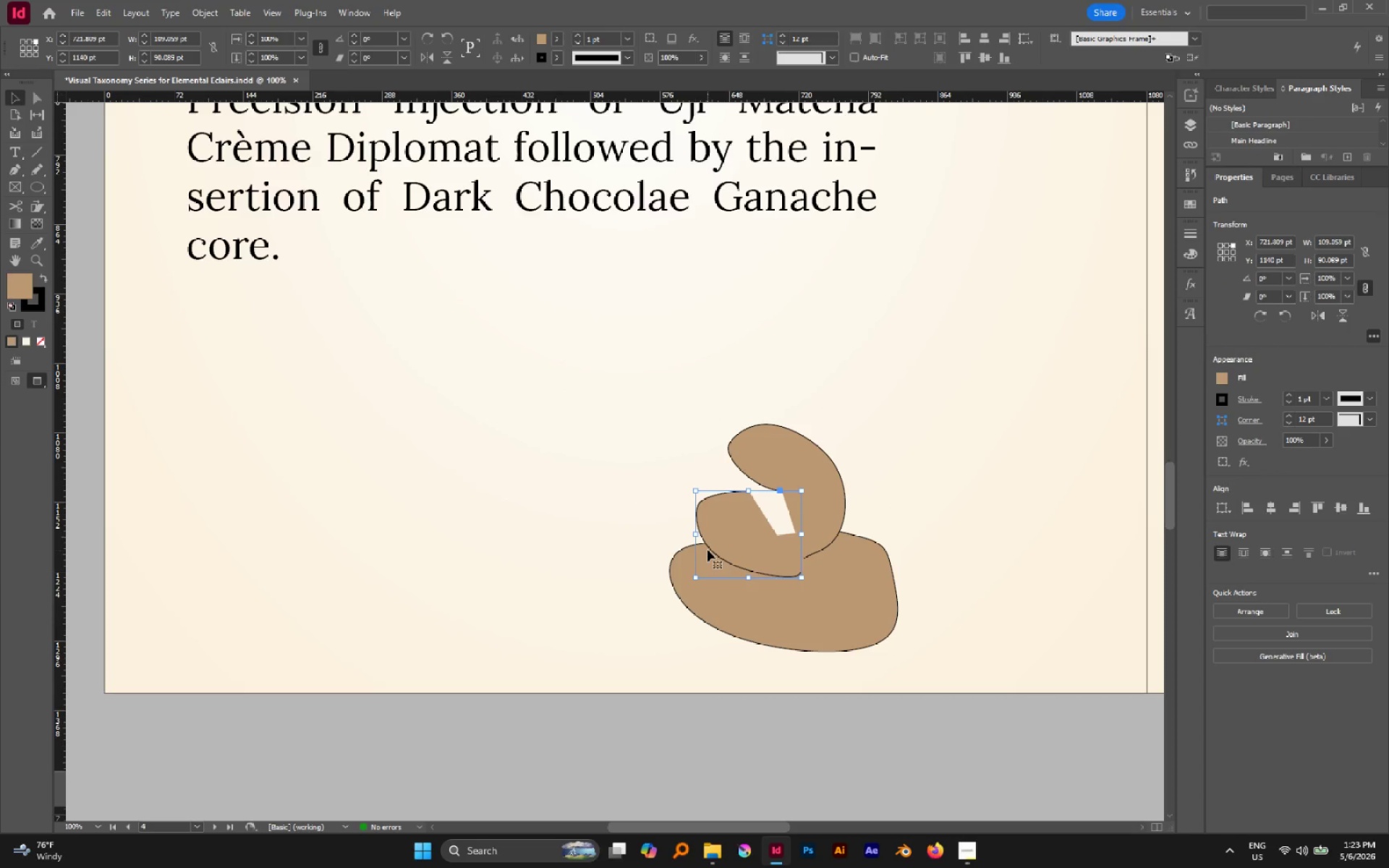 
key(A)
 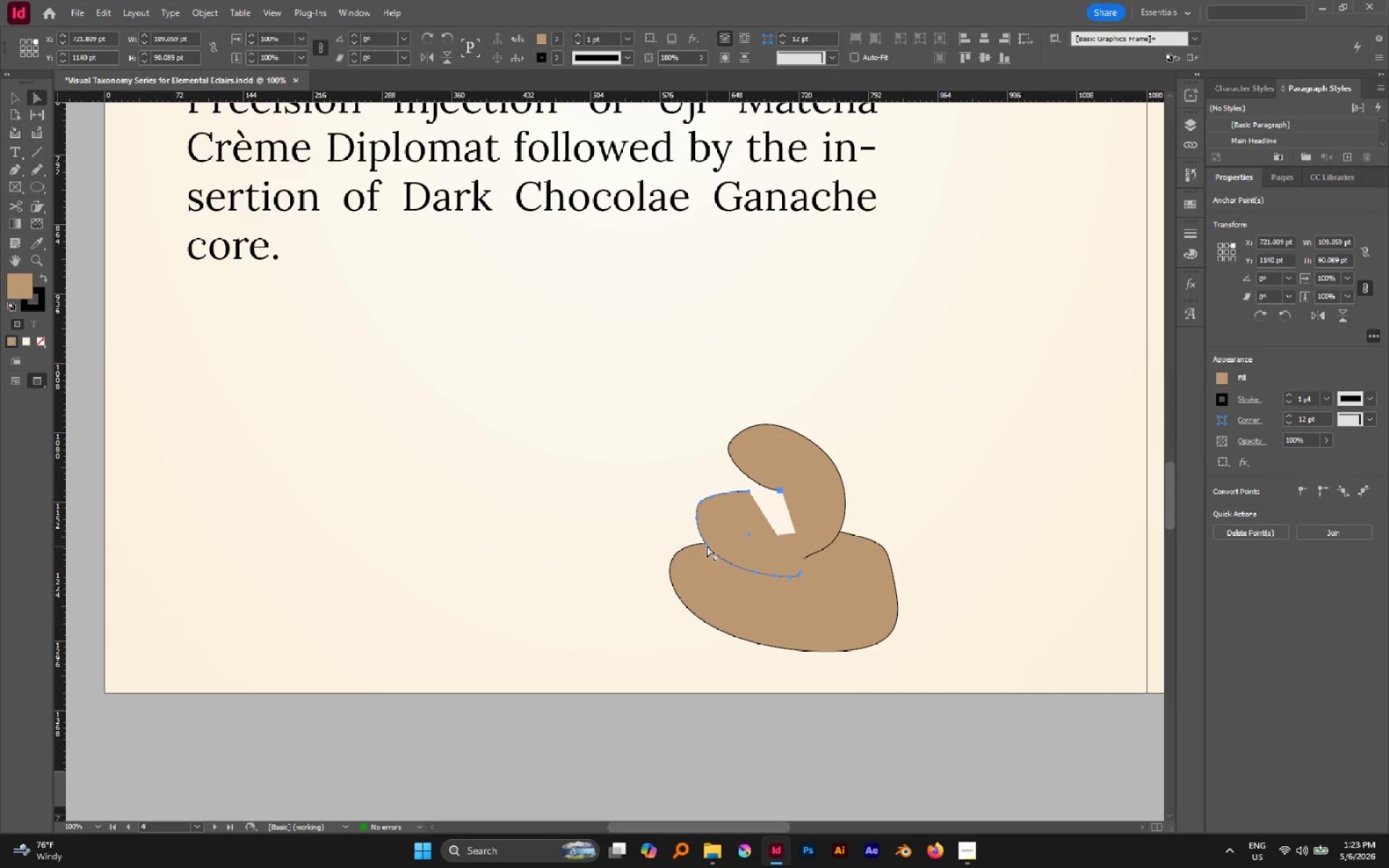 
left_click([707, 545])
 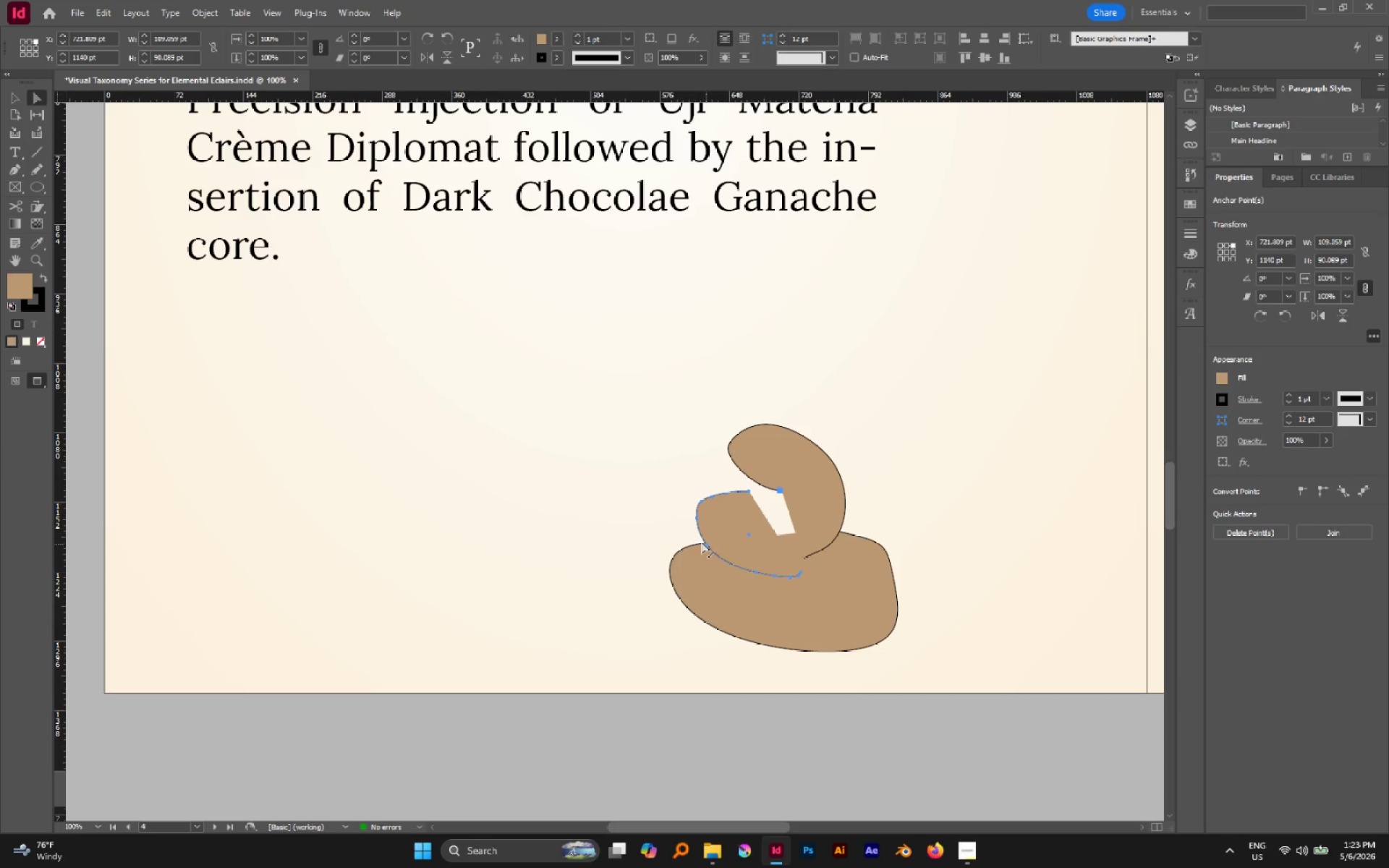 
left_click([640, 501])
 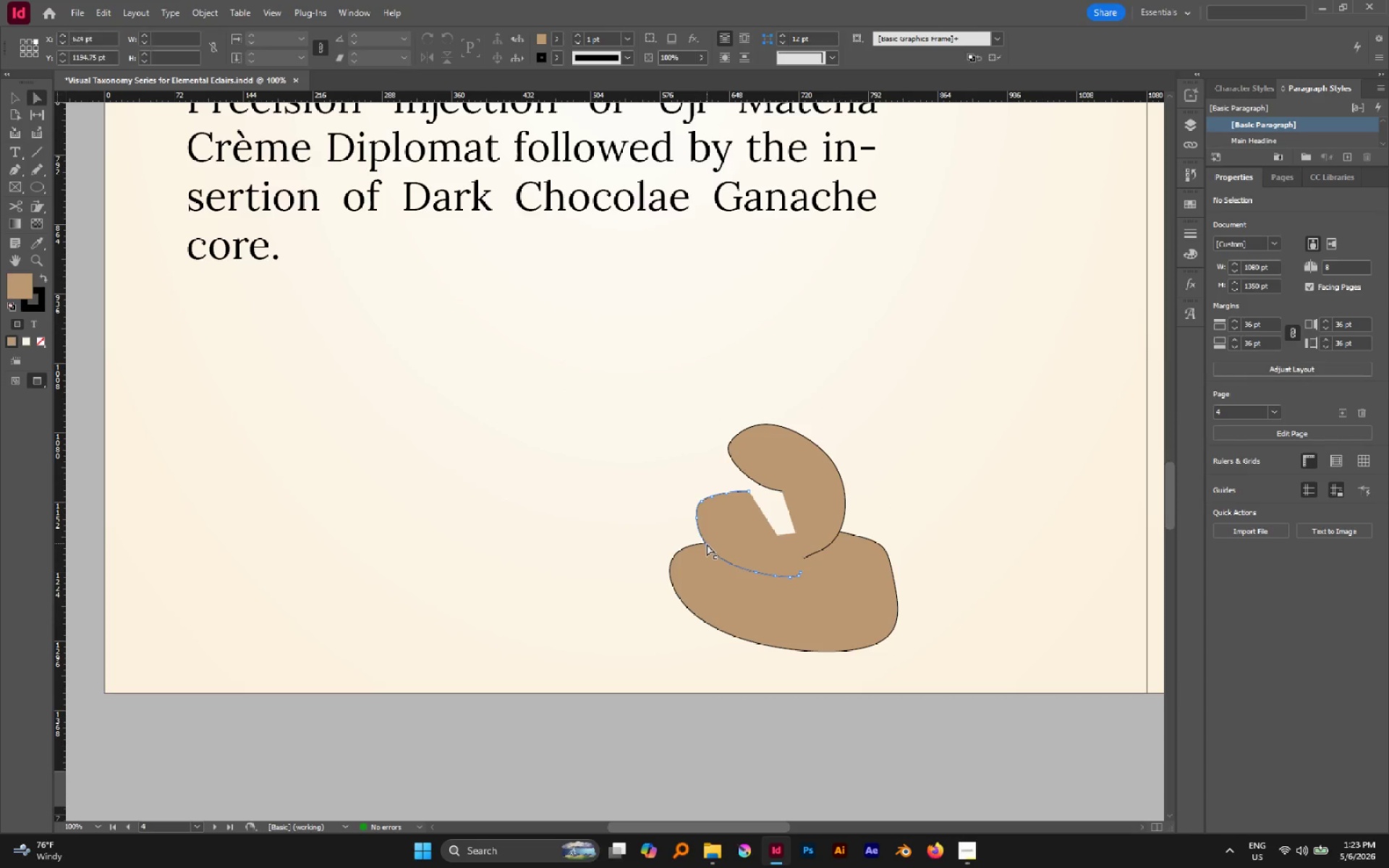 
left_click_drag(start_coordinate=[707, 544], to_coordinate=[701, 547])
 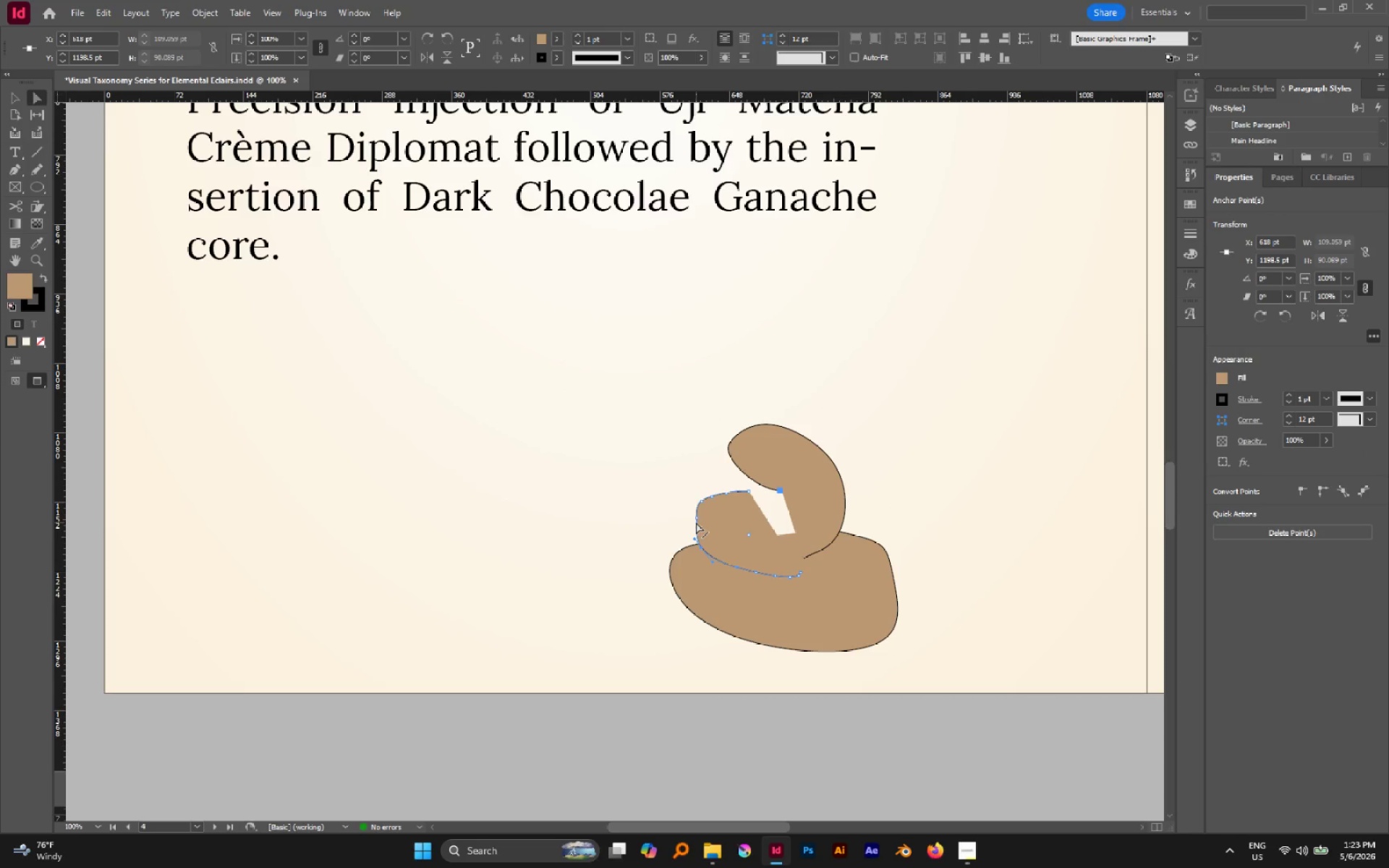 
left_click([696, 521])
 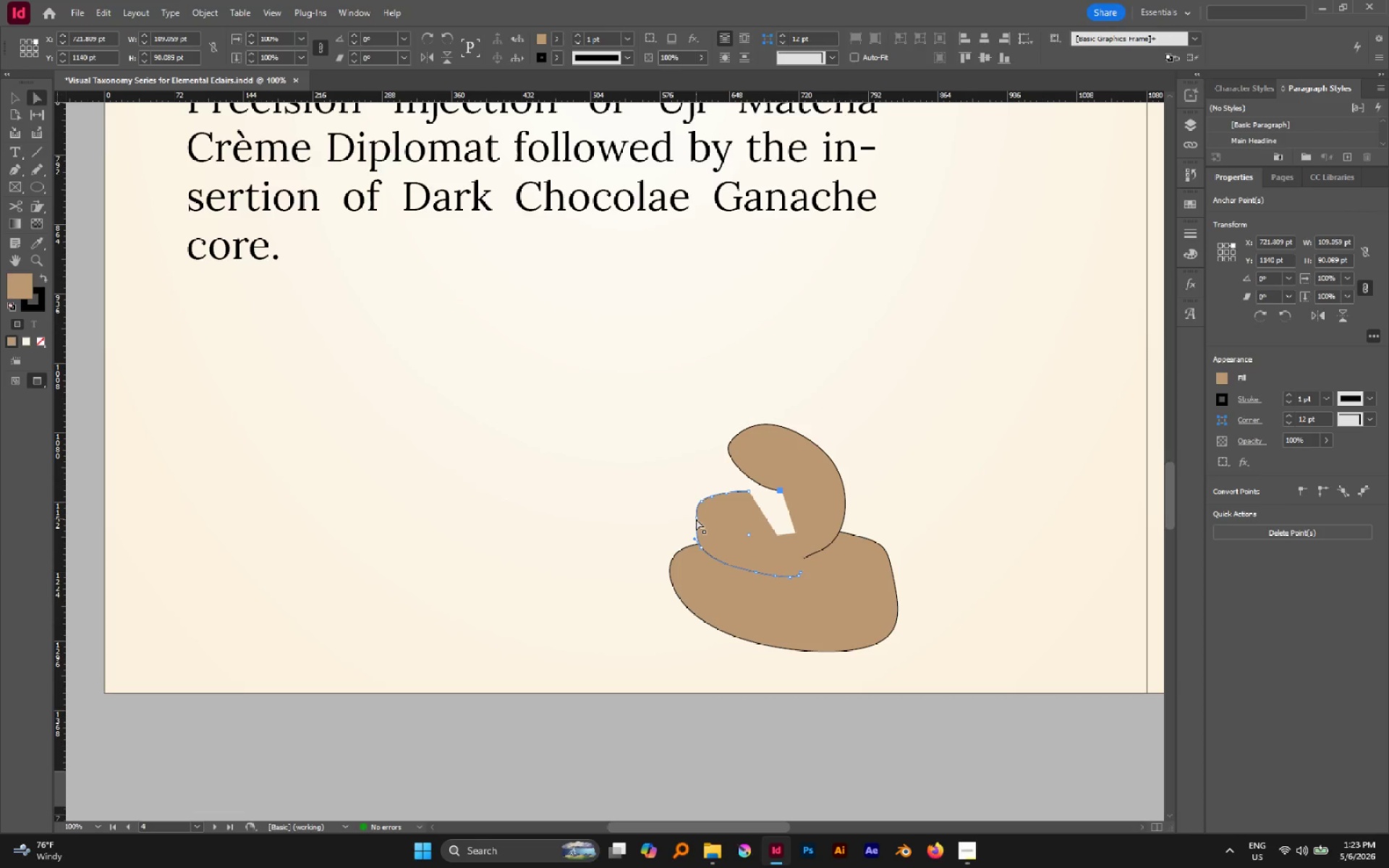 
left_click([696, 518])
 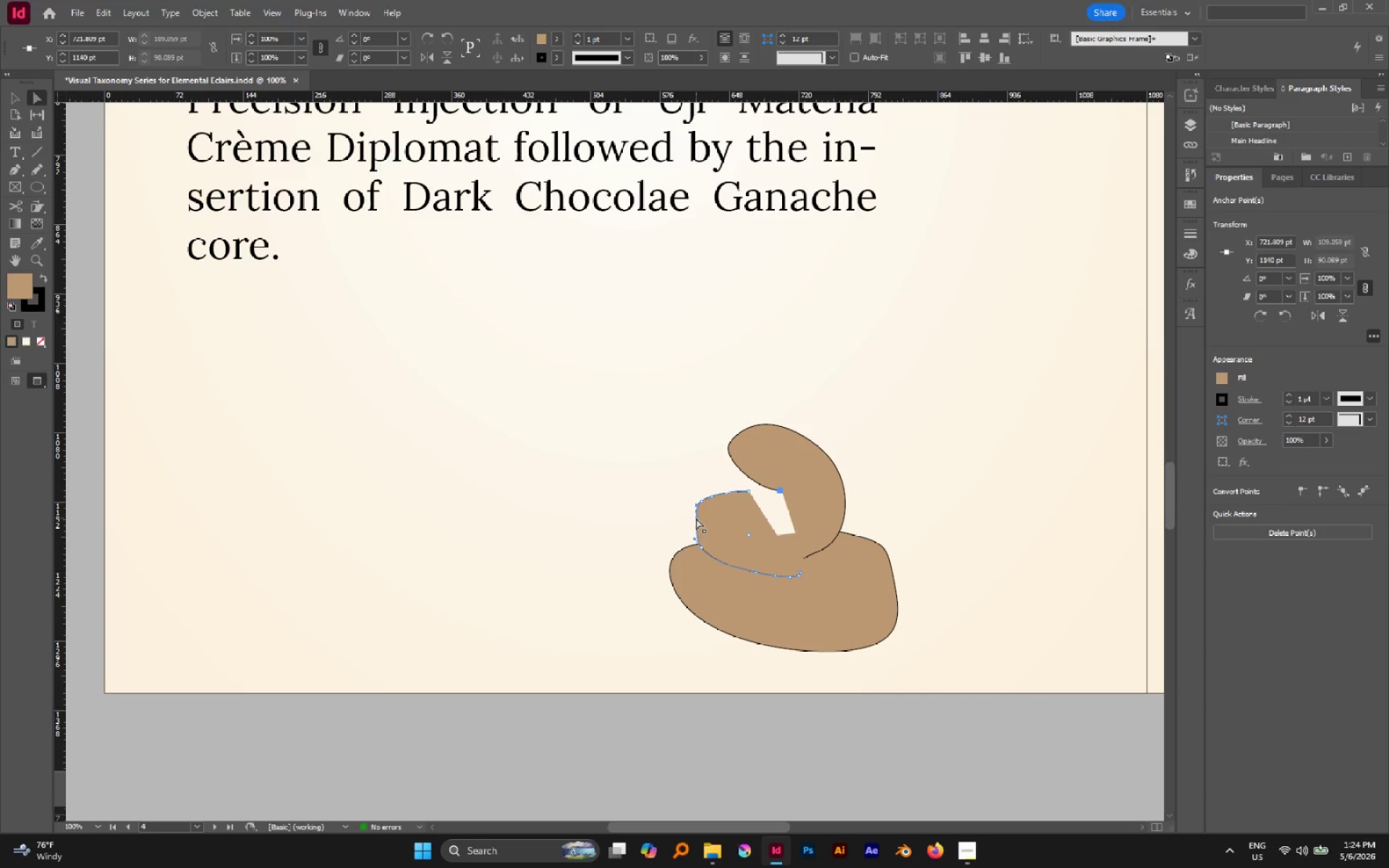 
left_click_drag(start_coordinate=[696, 518], to_coordinate=[692, 522])
 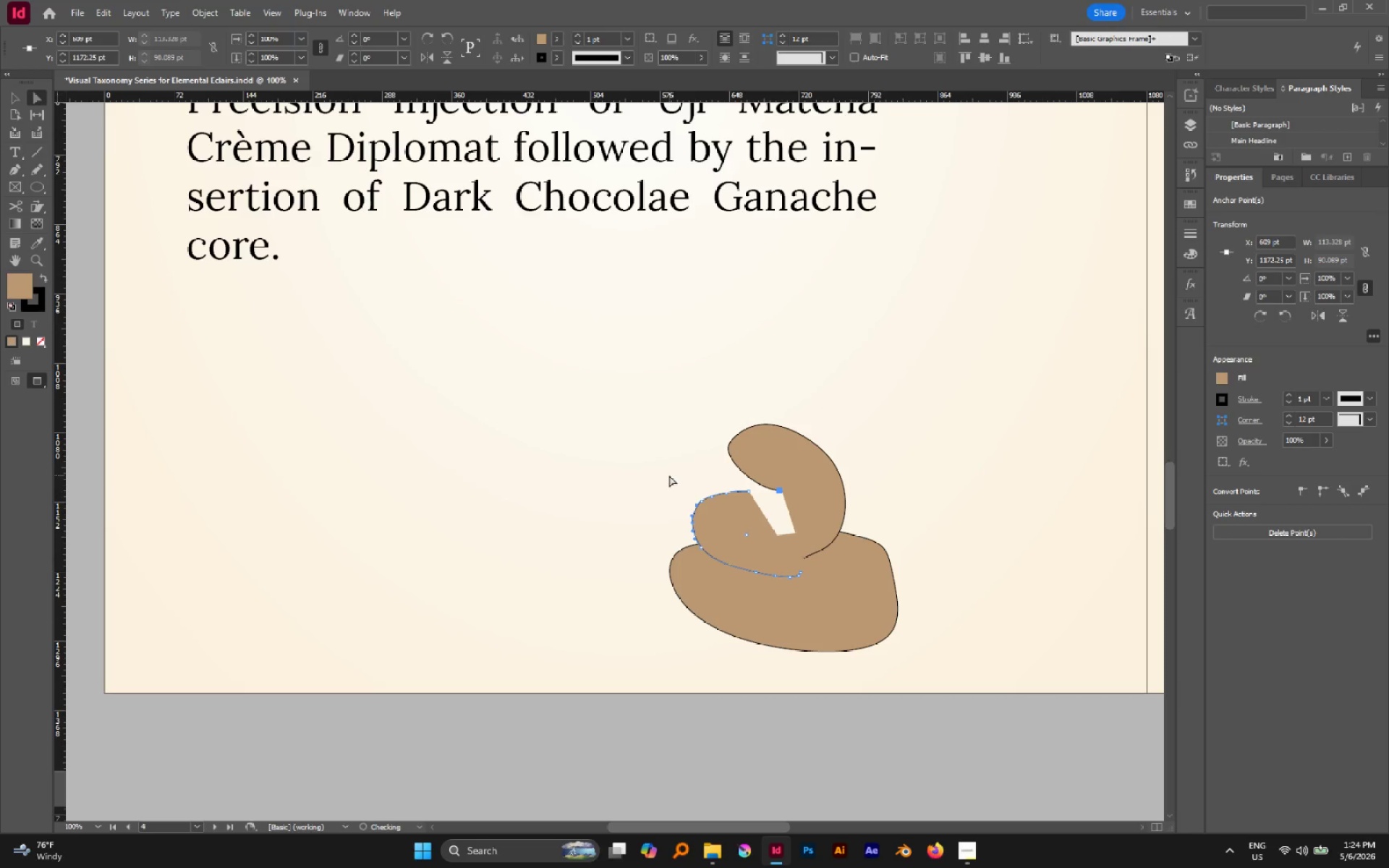 
left_click([669, 475])
 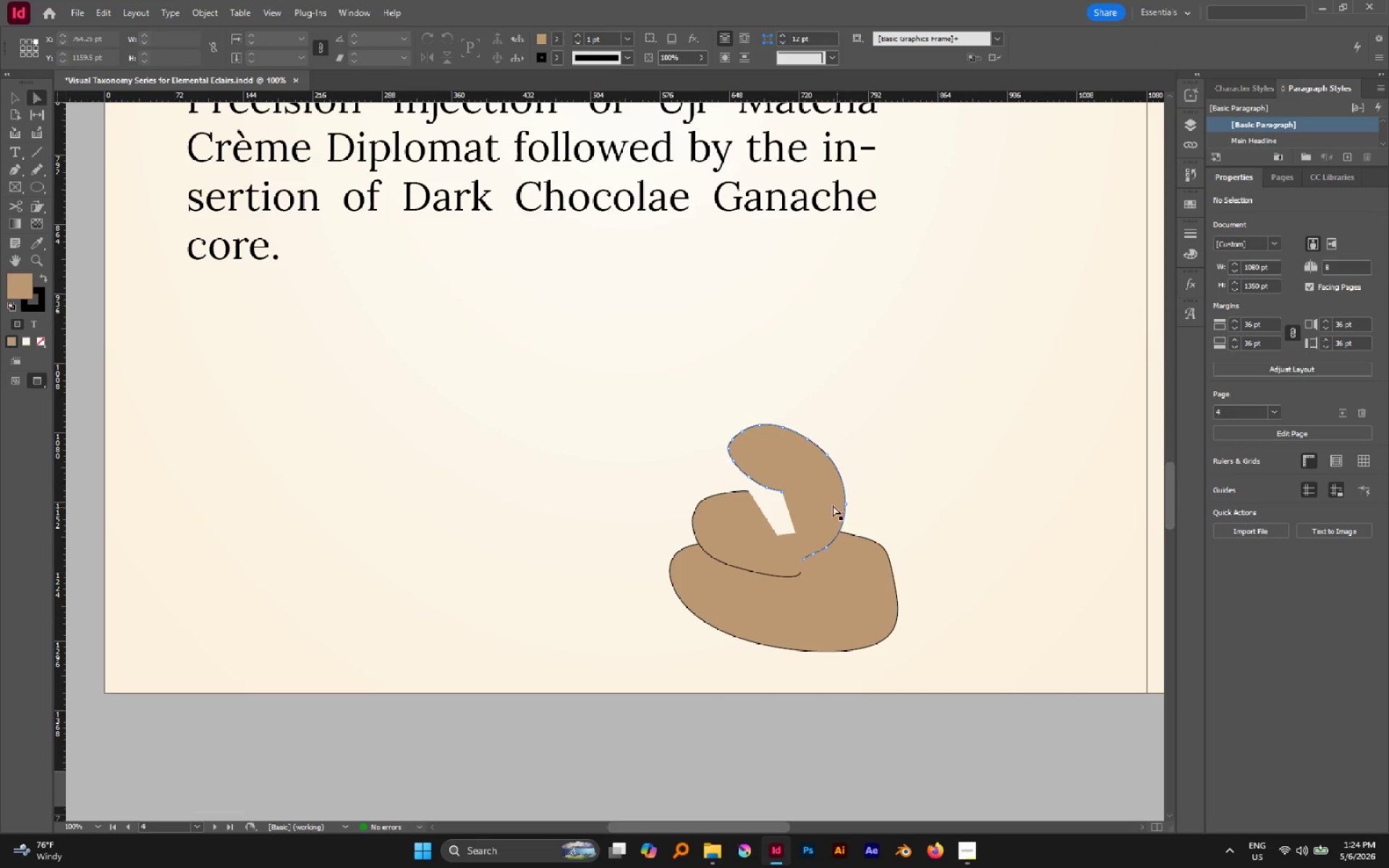 
left_click([821, 496])
 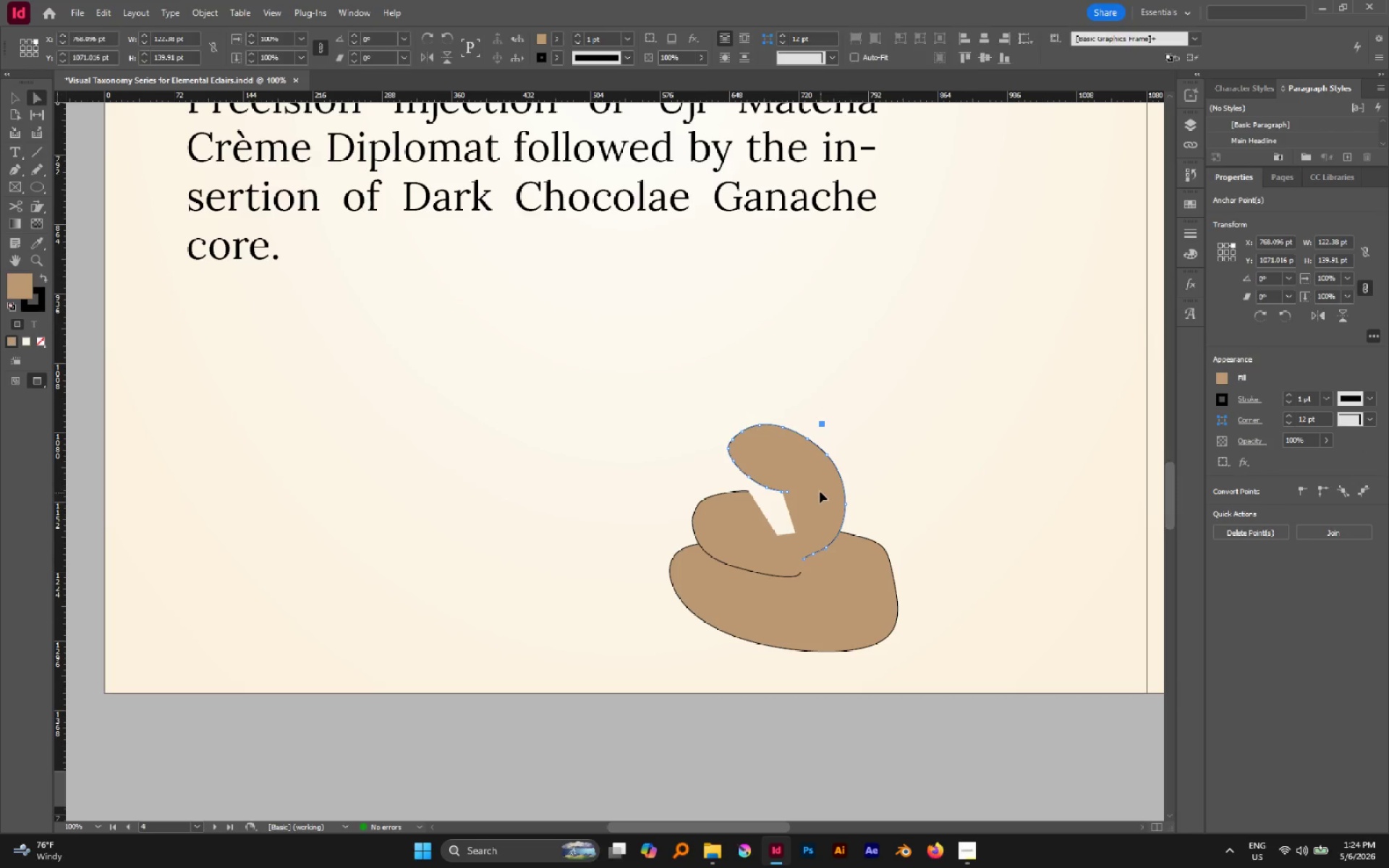 
hold_key(key=AltLeft, duration=0.84)
left_click([800, 469])
 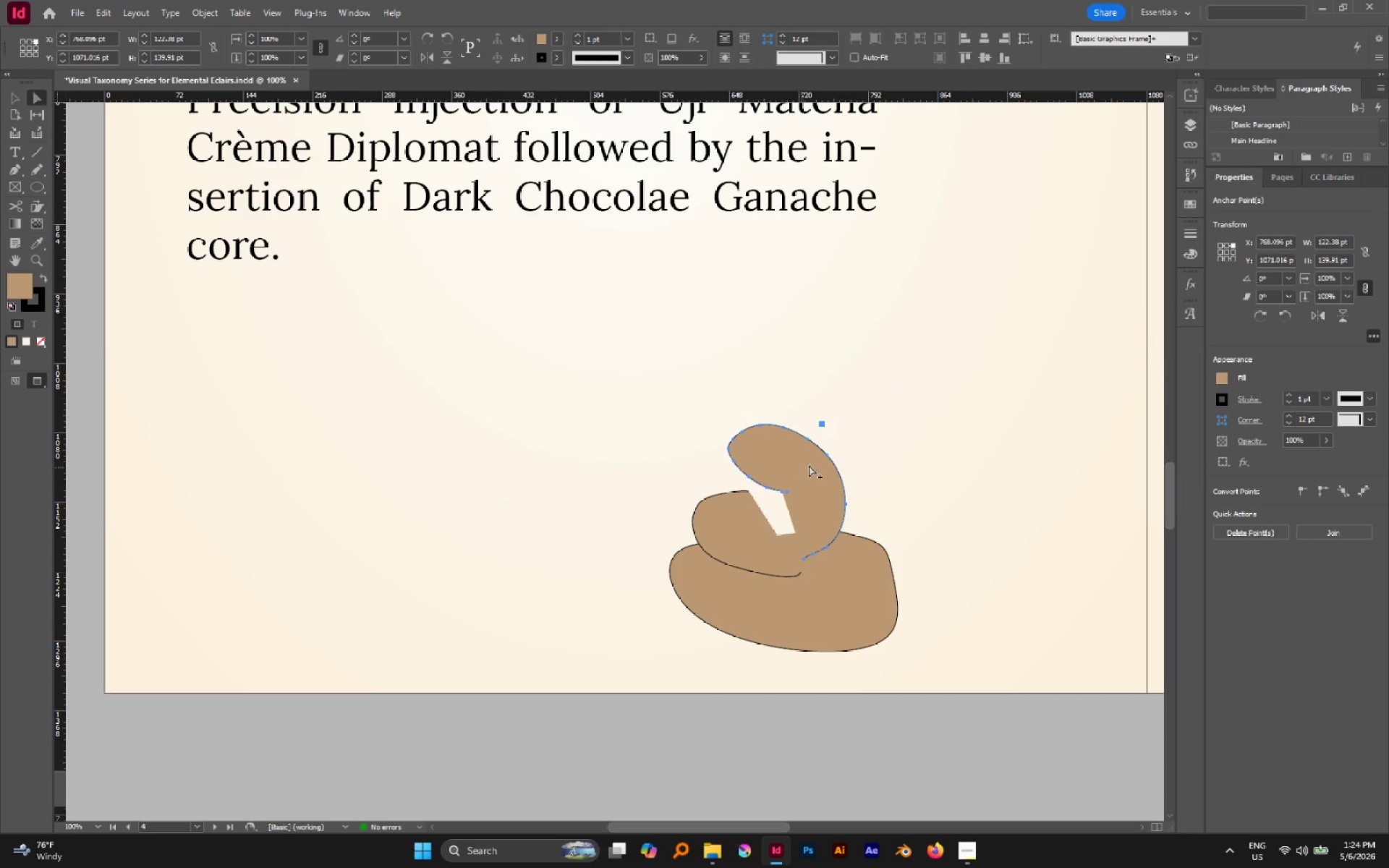 
left_click_drag(start_coordinate=[812, 465], to_coordinate=[814, 478])
 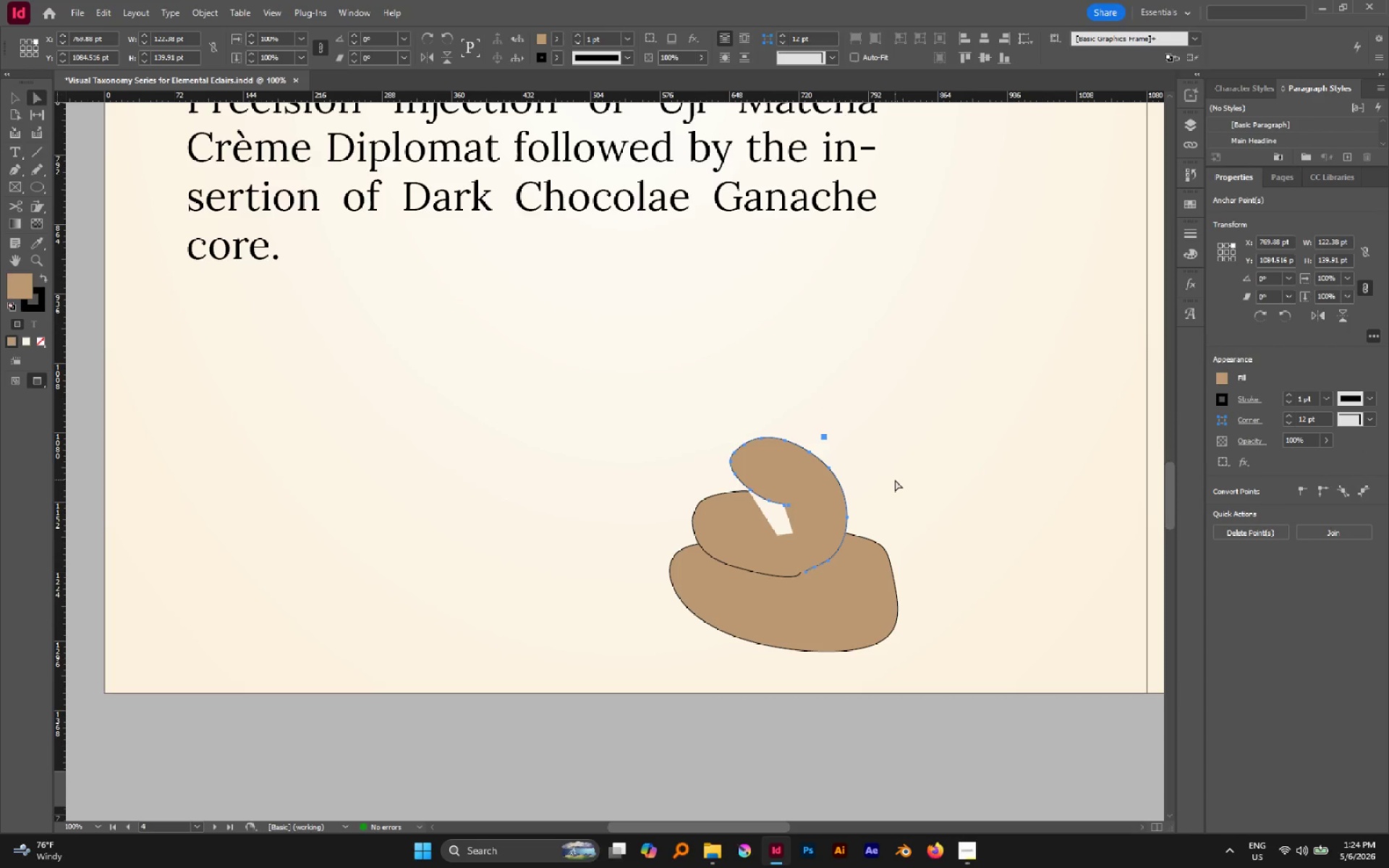 
left_click([895, 480])
 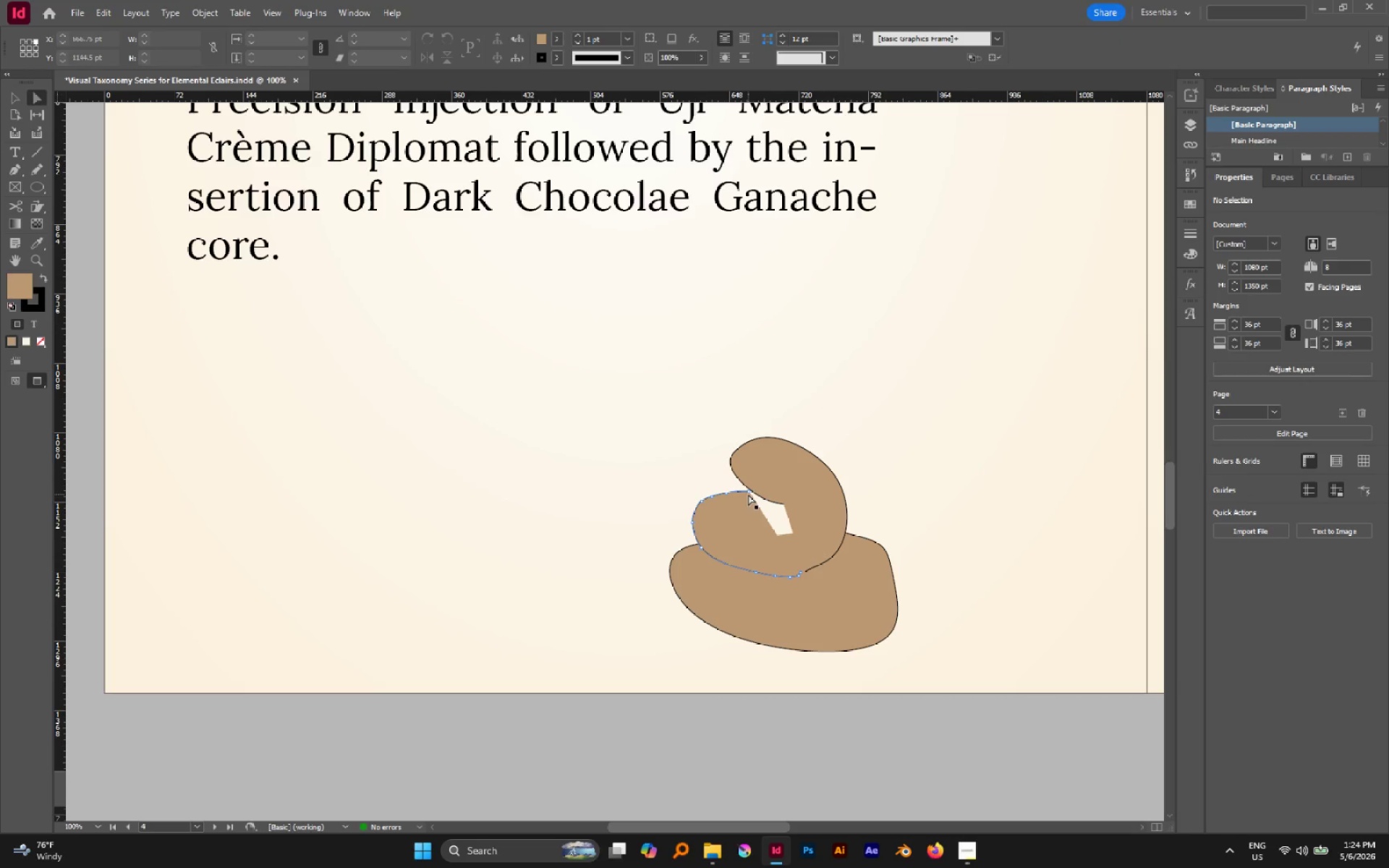 
left_click([749, 491])
 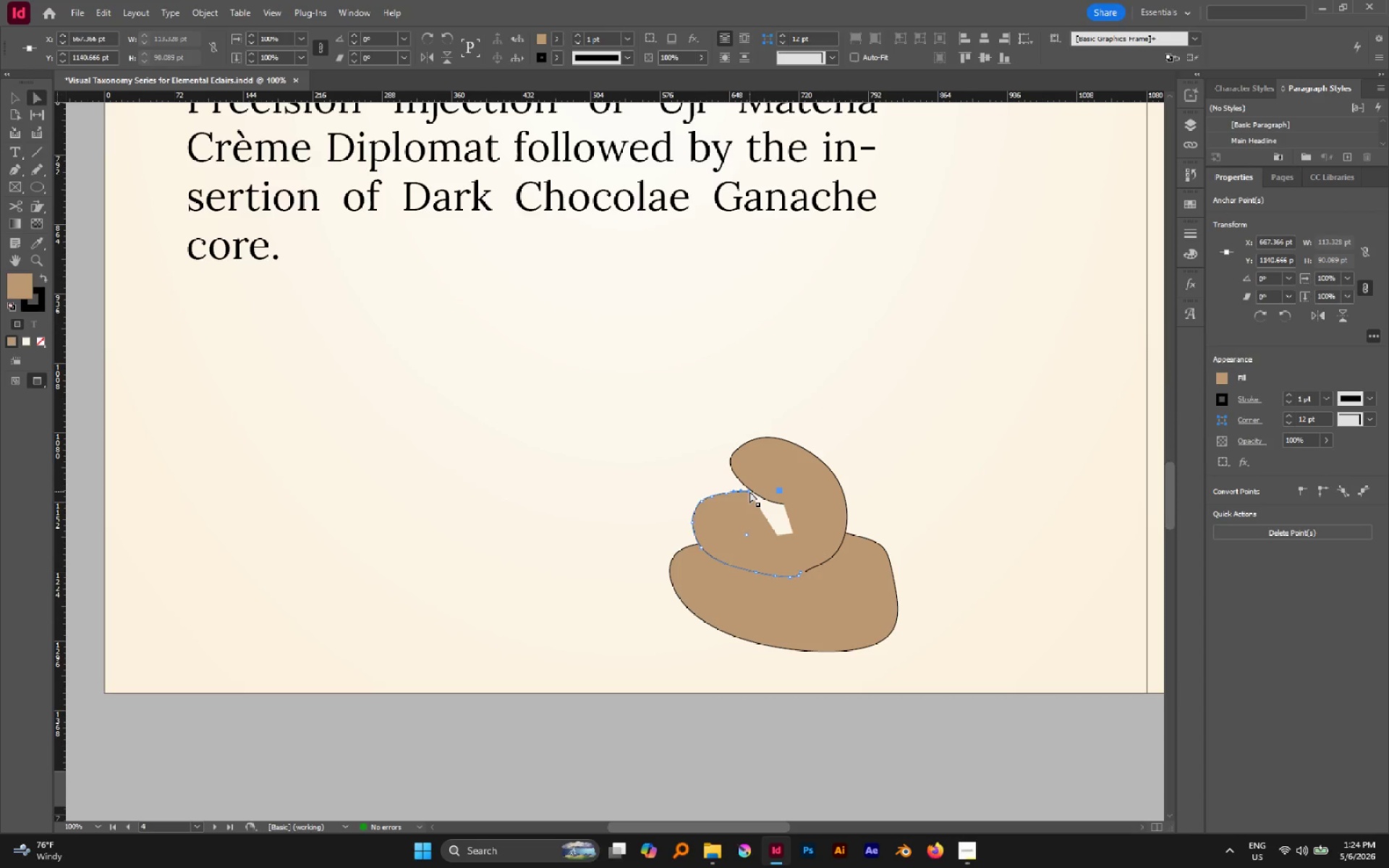 
left_click_drag(start_coordinate=[749, 491], to_coordinate=[802, 488])
 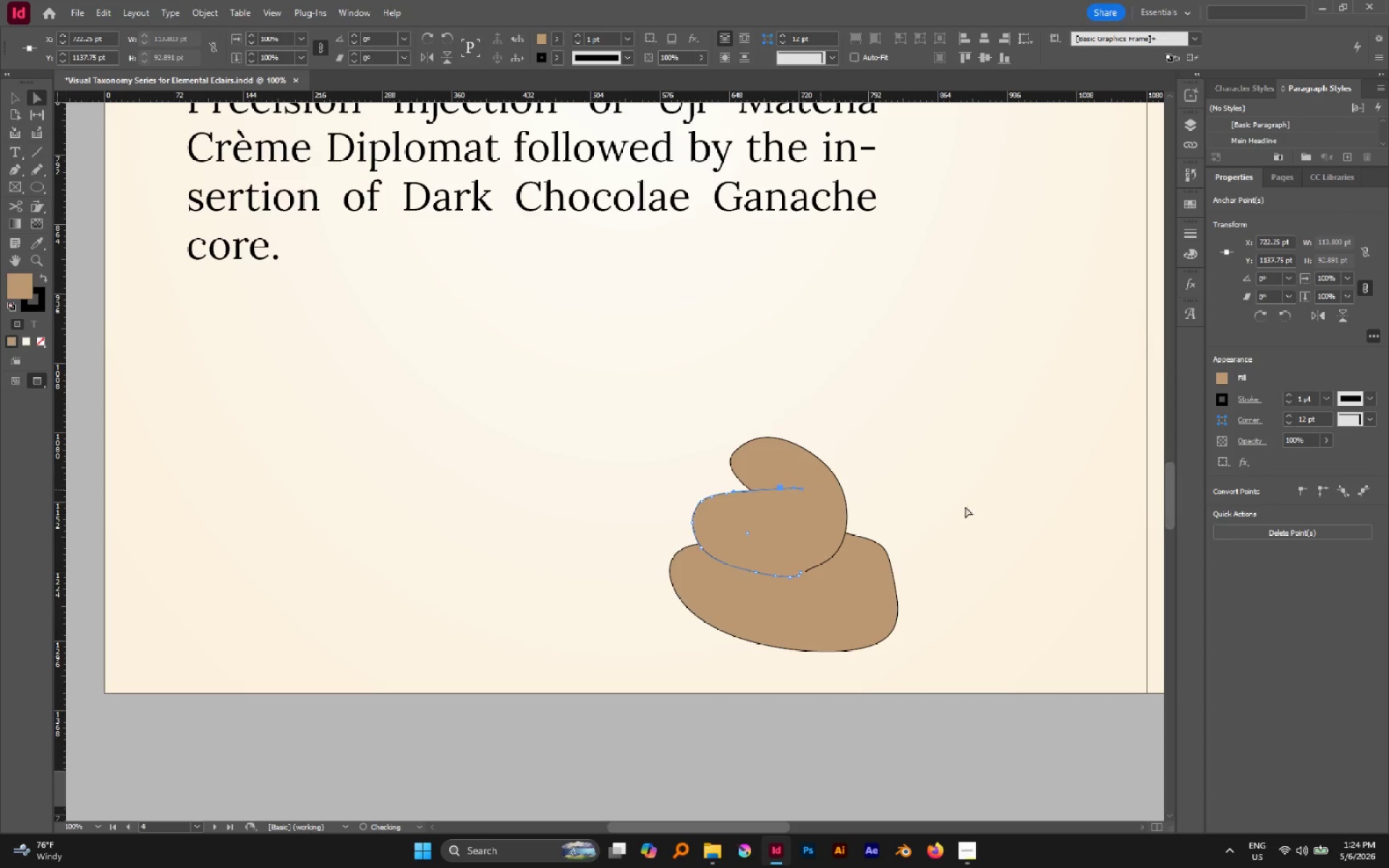 
left_click([1036, 506])
 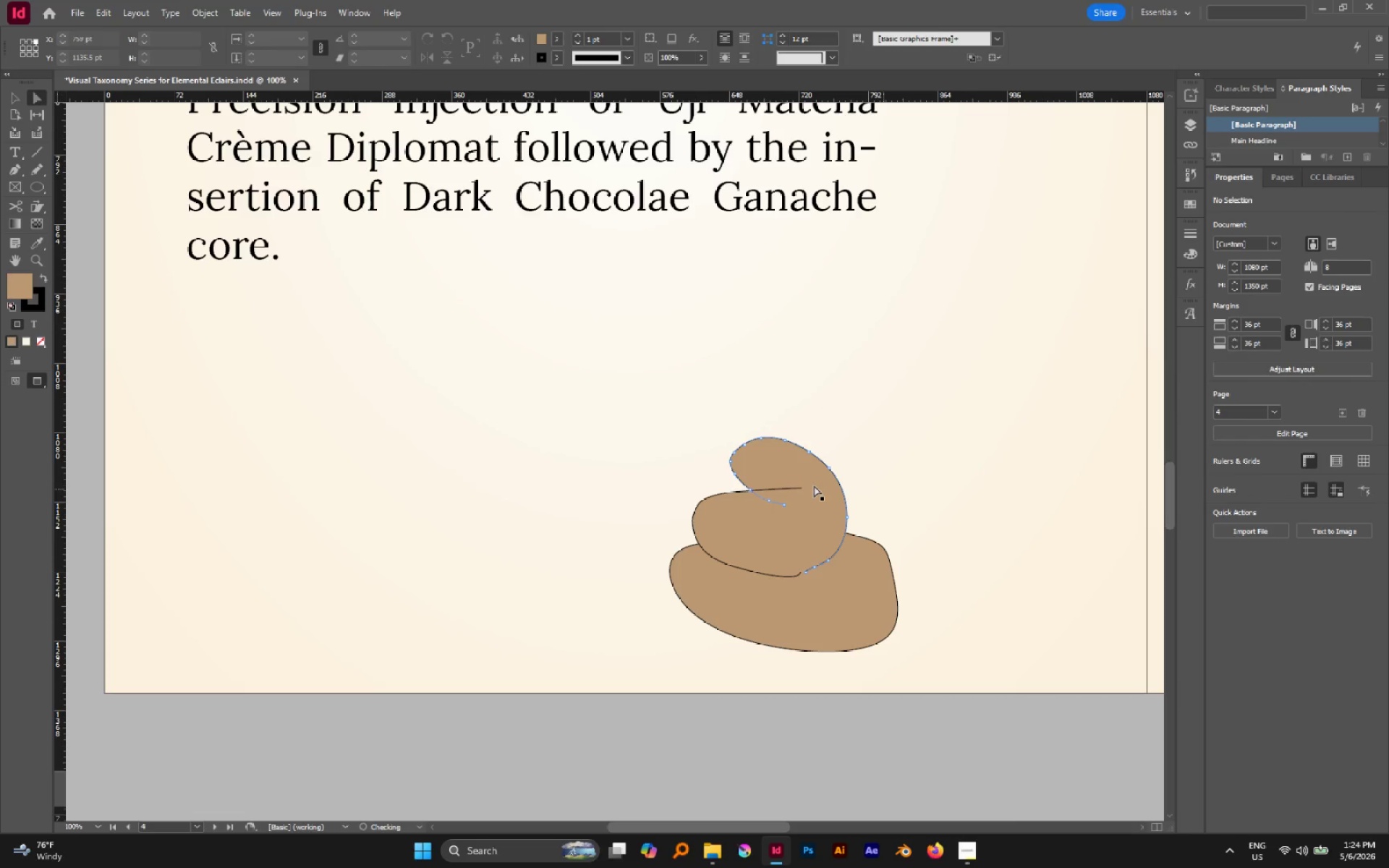 
left_click([810, 485])
 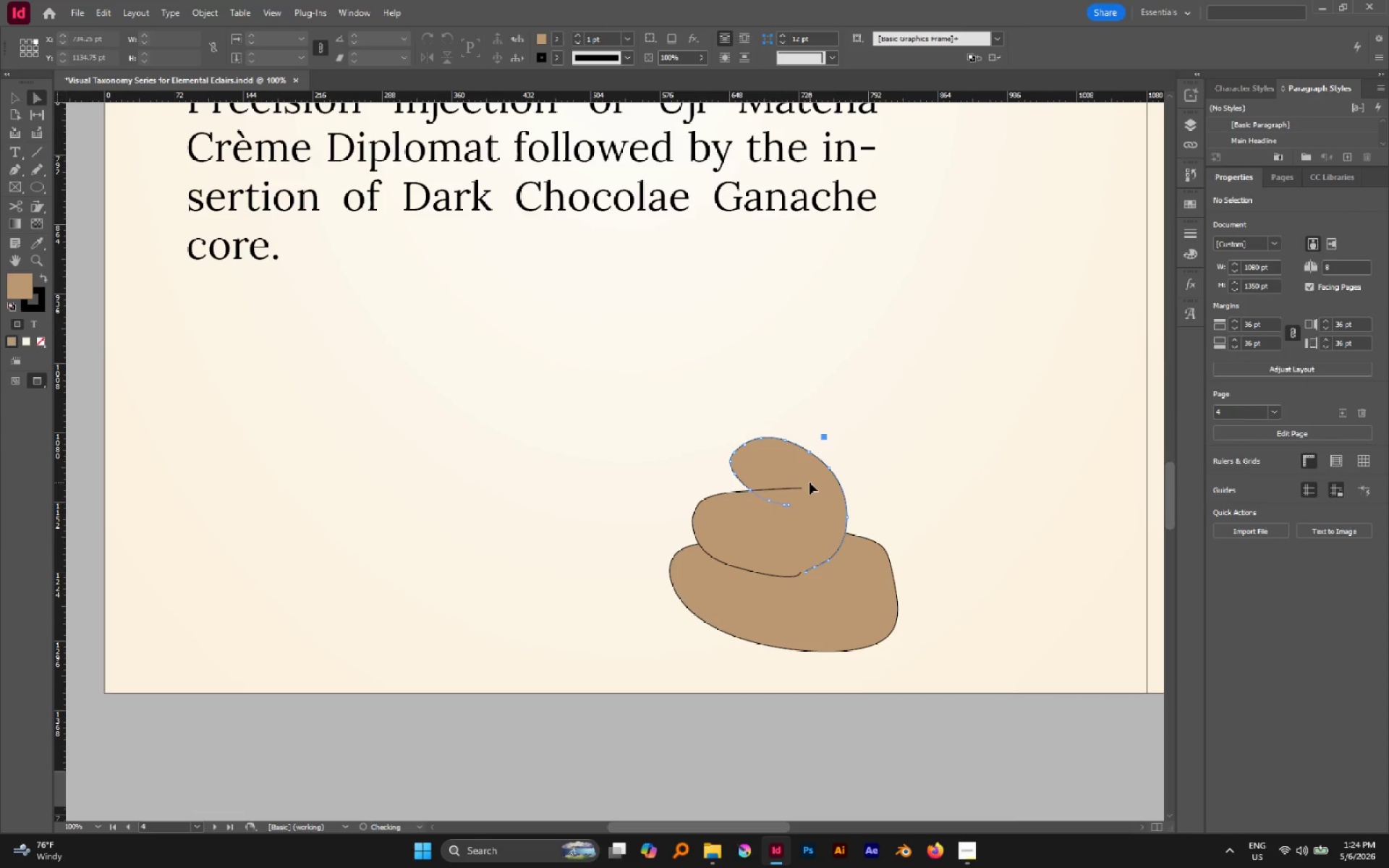 
key(Control+Shift+BracketRight)
 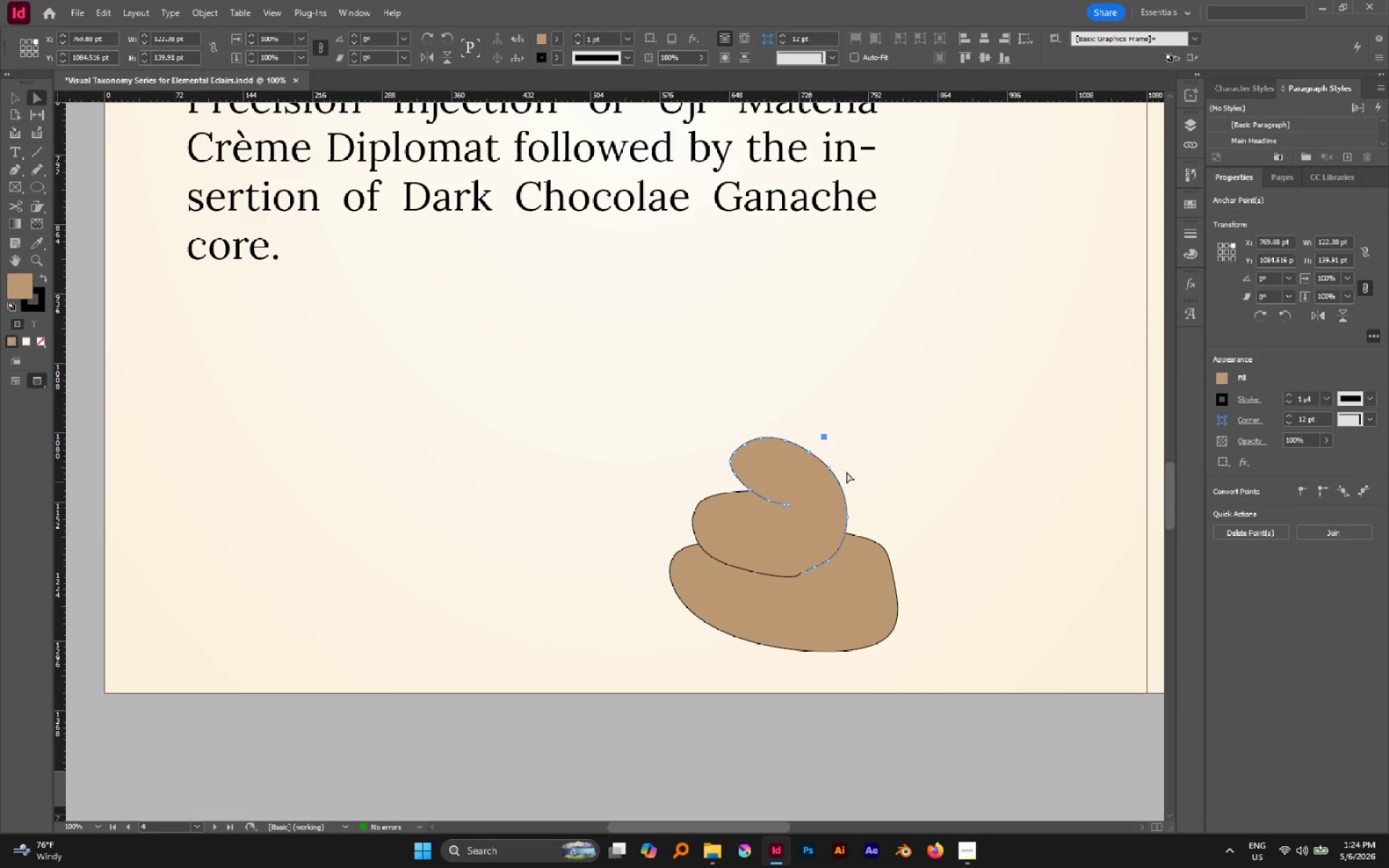 
left_click([909, 400])
 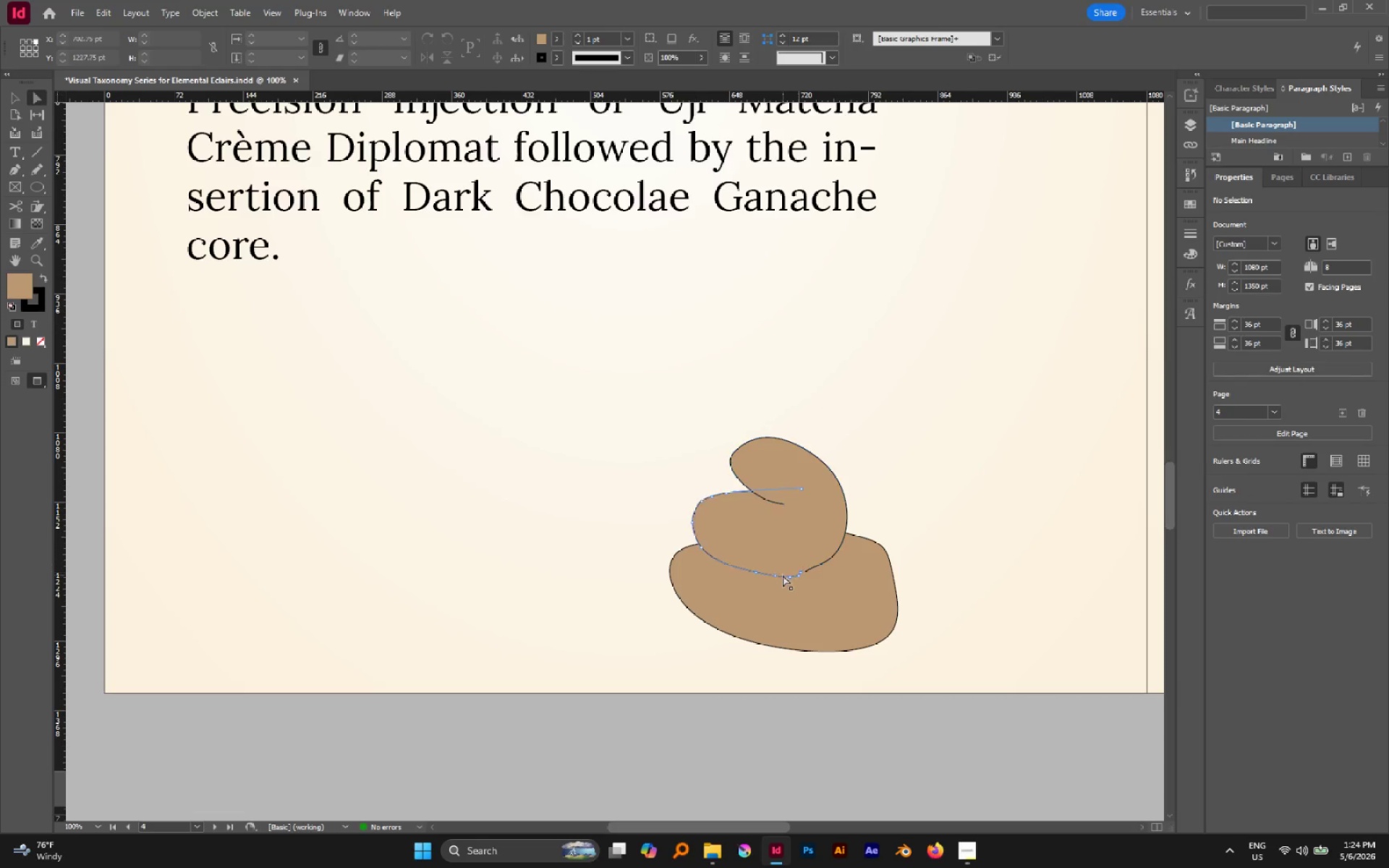 
hold_key(key=AltLeft, duration=0.98)
scroll: coordinate [796, 575], scroll_direction: up, amount: 3.0
 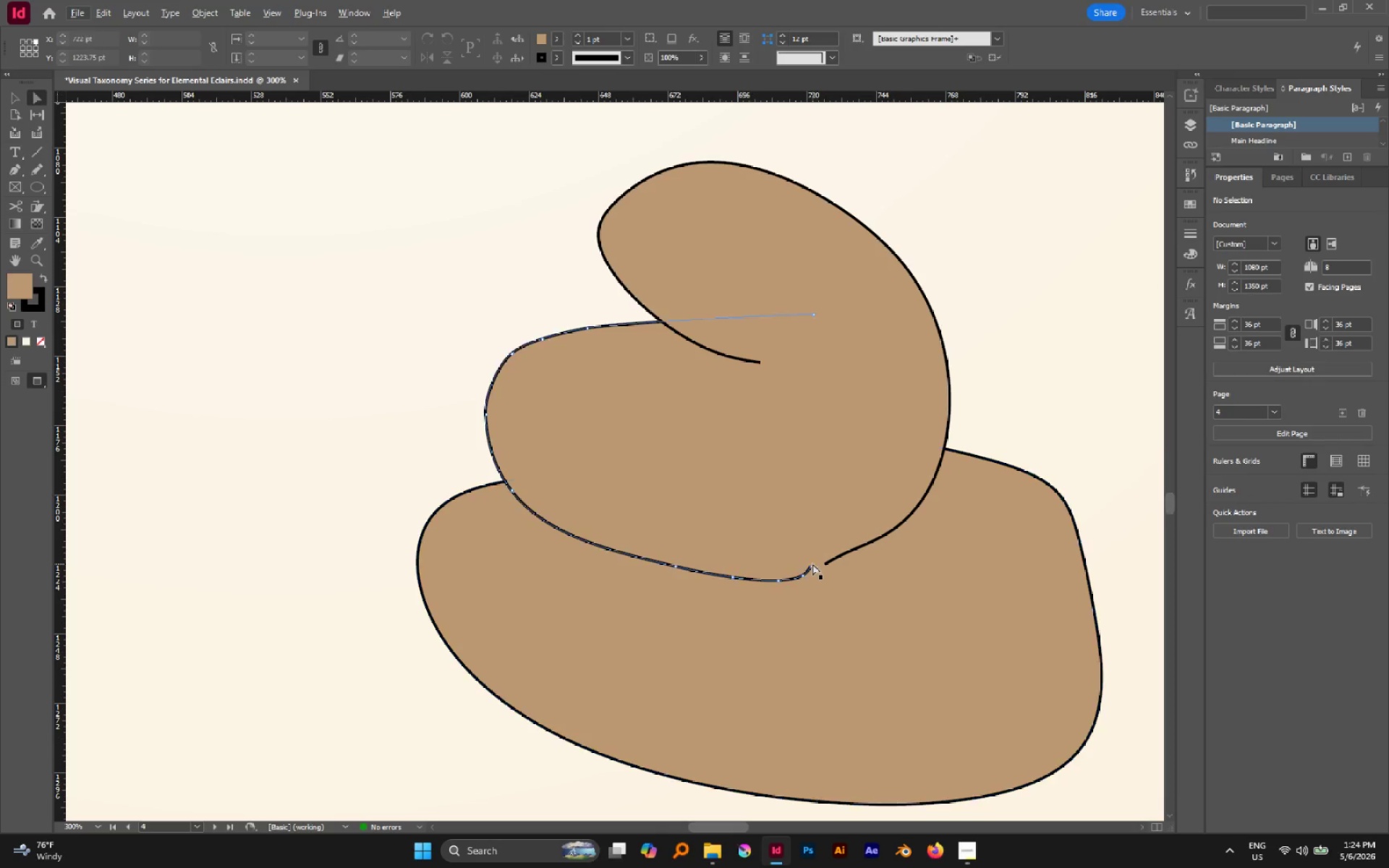 
left_click([811, 563])
 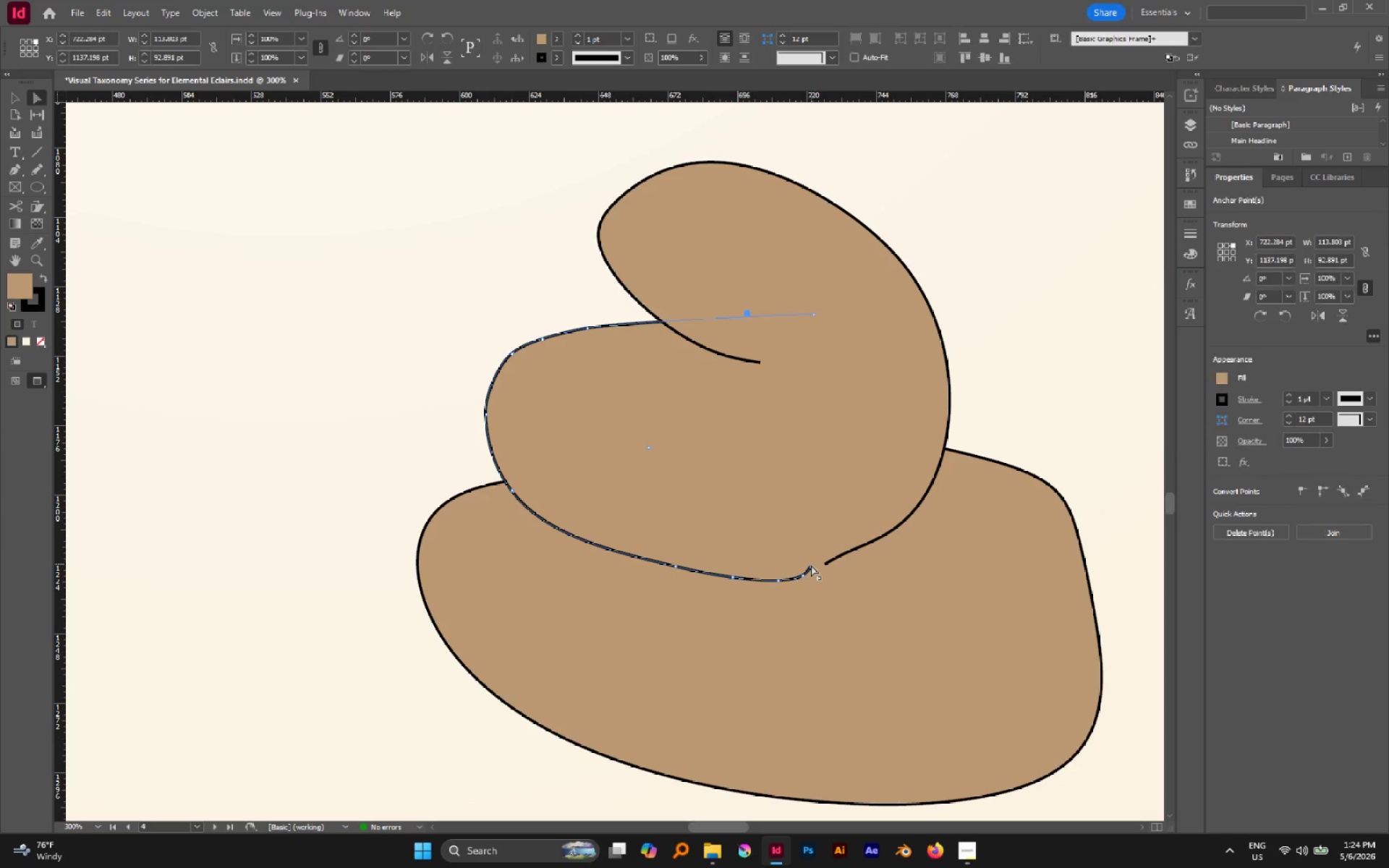 
left_click([811, 565])
 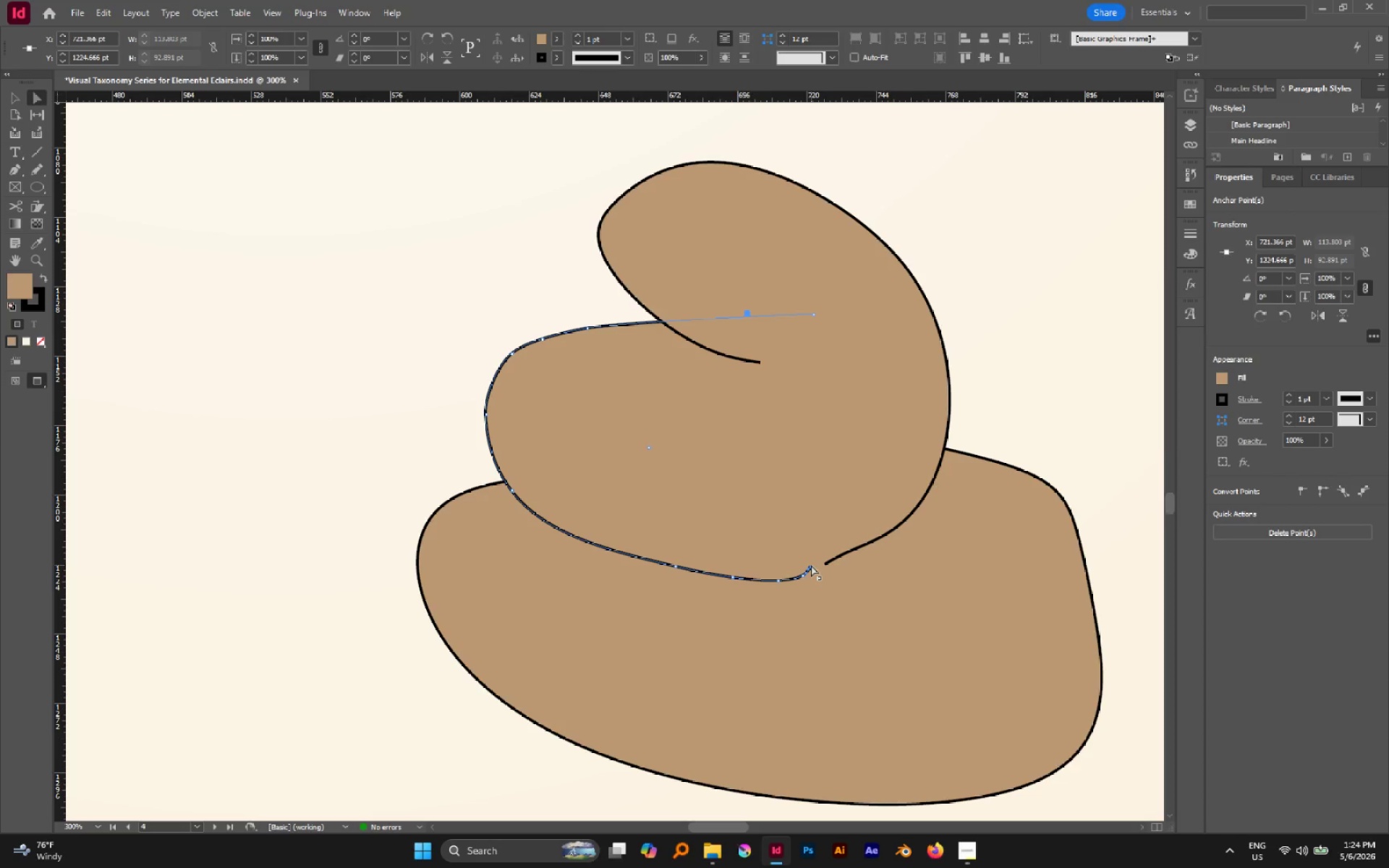 
key(Delete)
 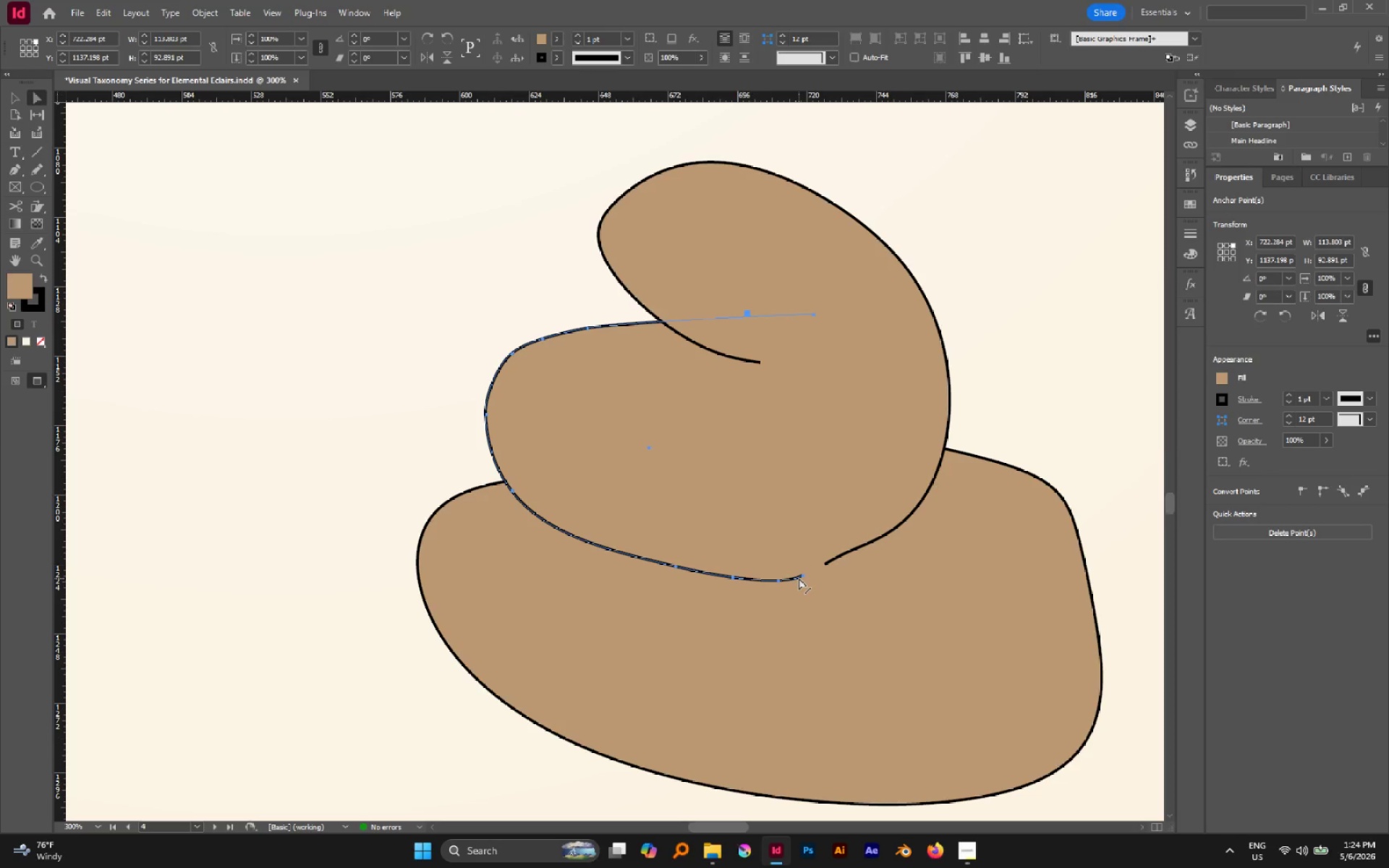 
key(P)
 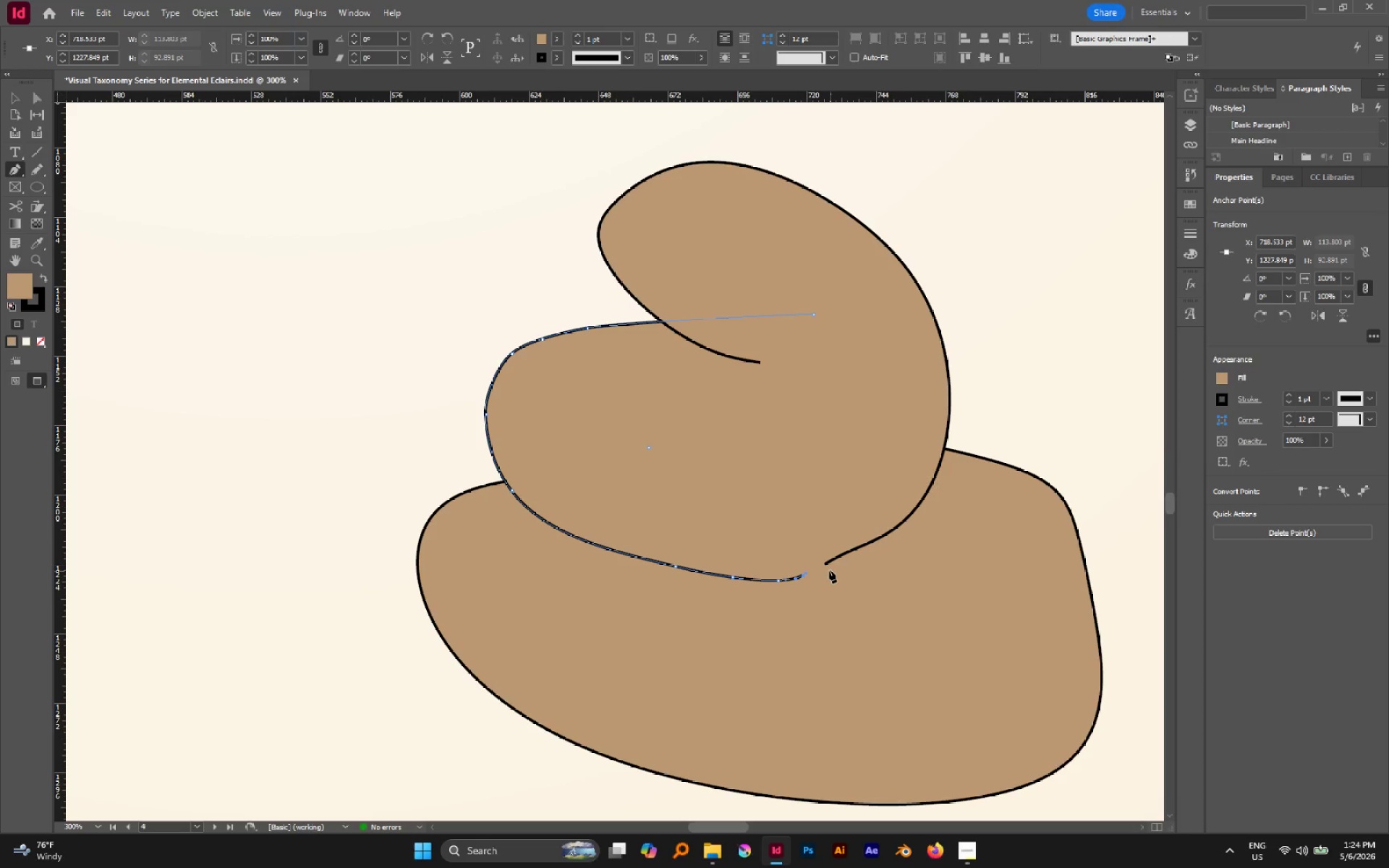 
left_click([825, 566])
 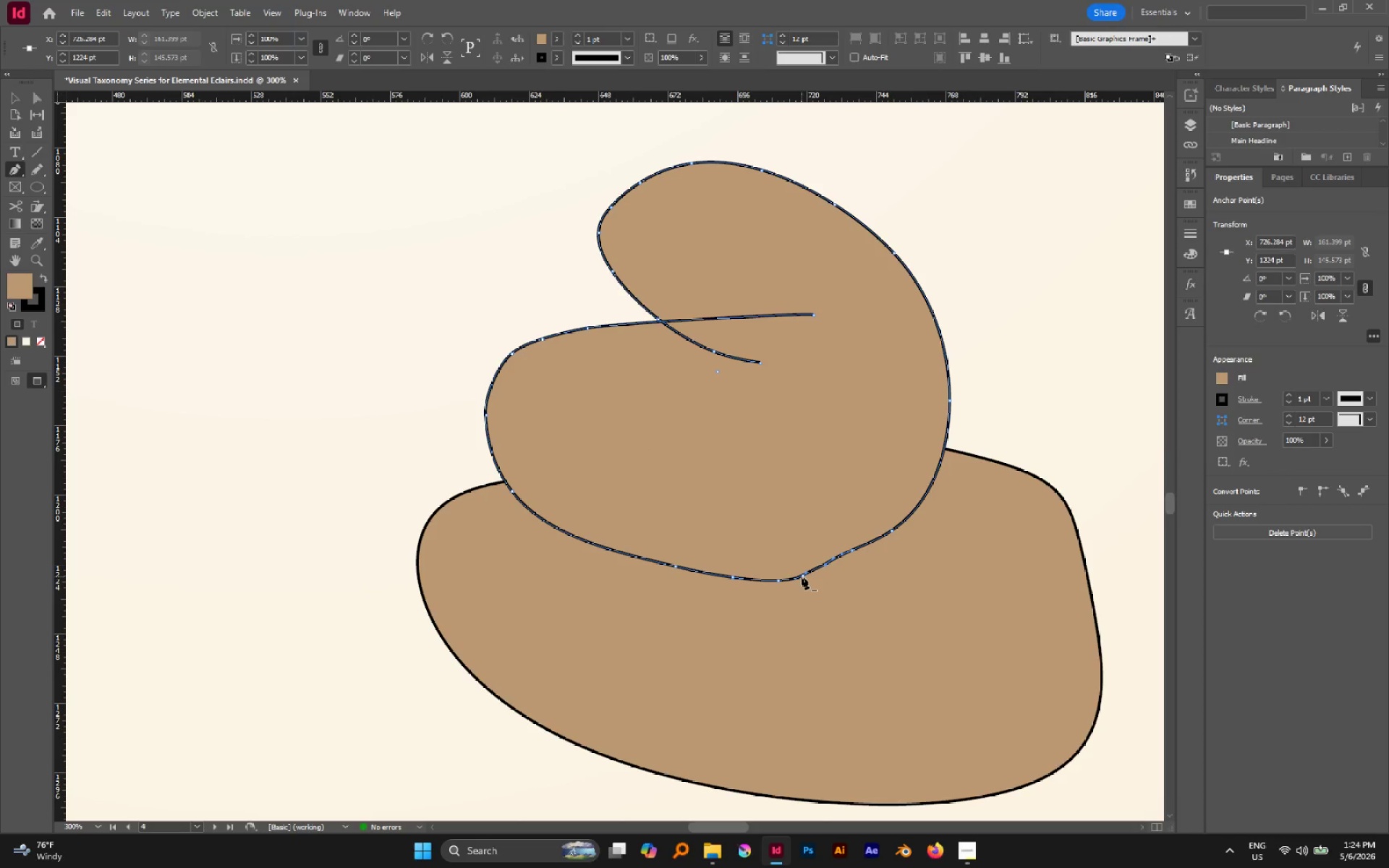 
left_click([802, 577])
 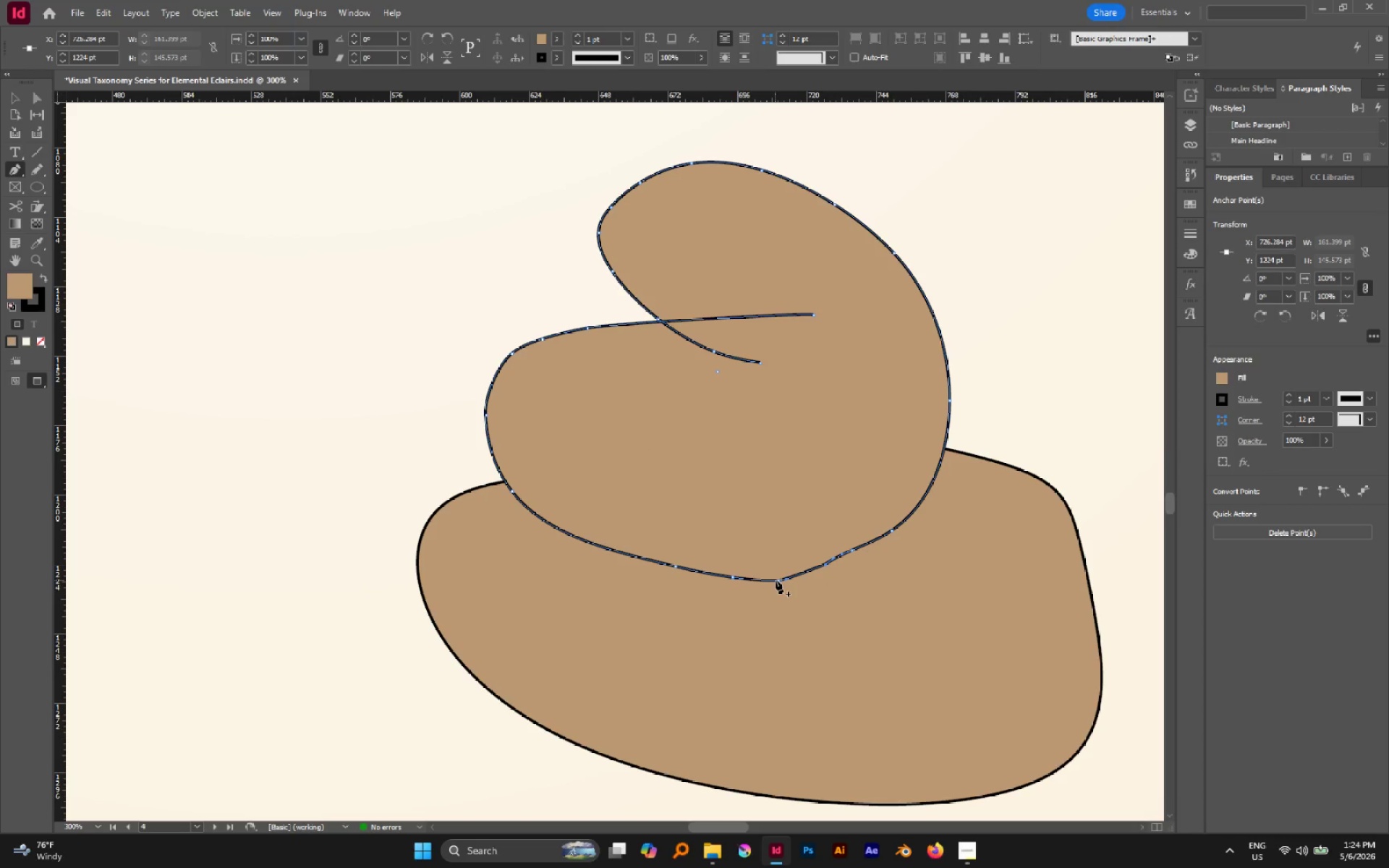 
left_click([777, 580])
 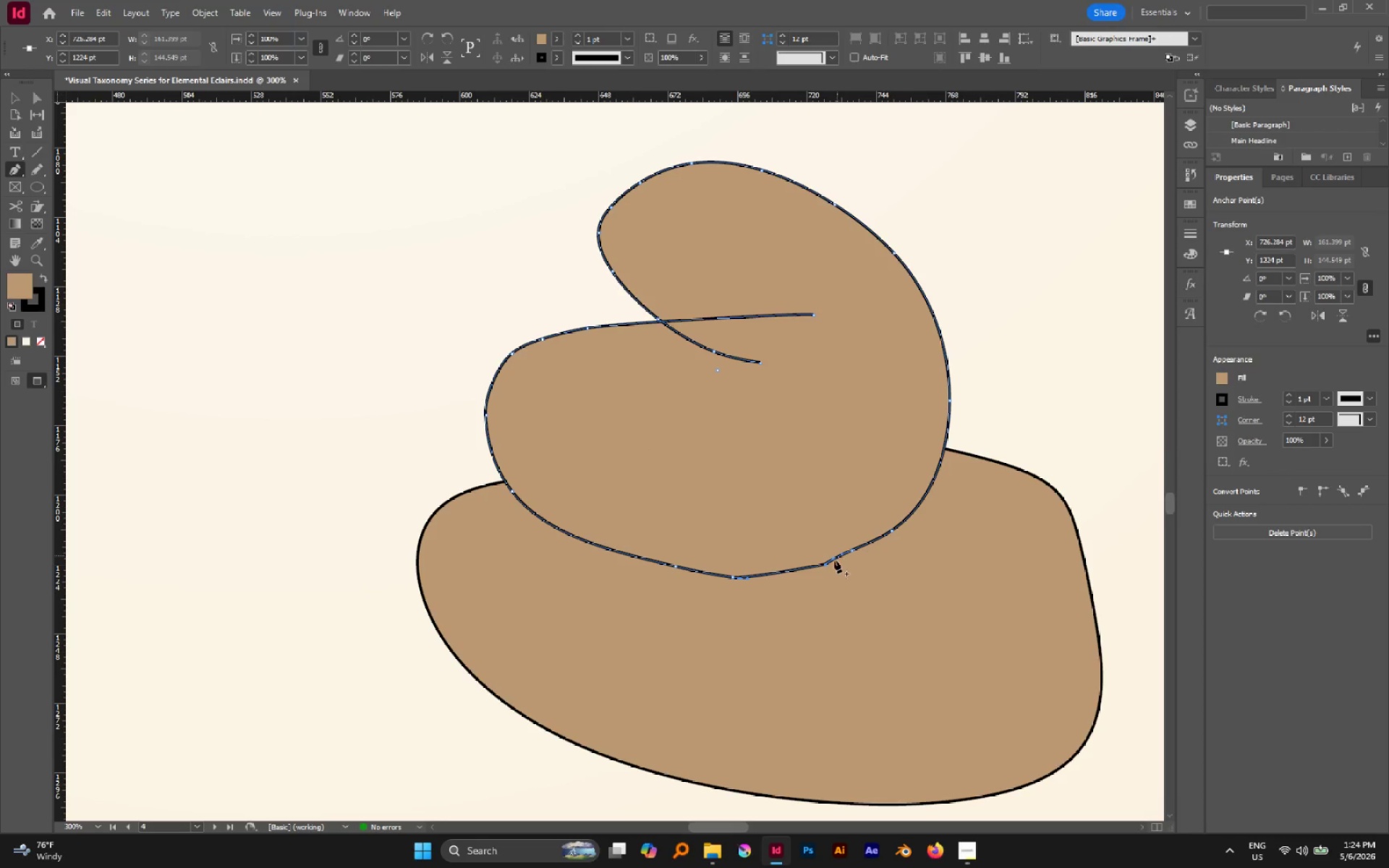 
left_click([824, 564])
 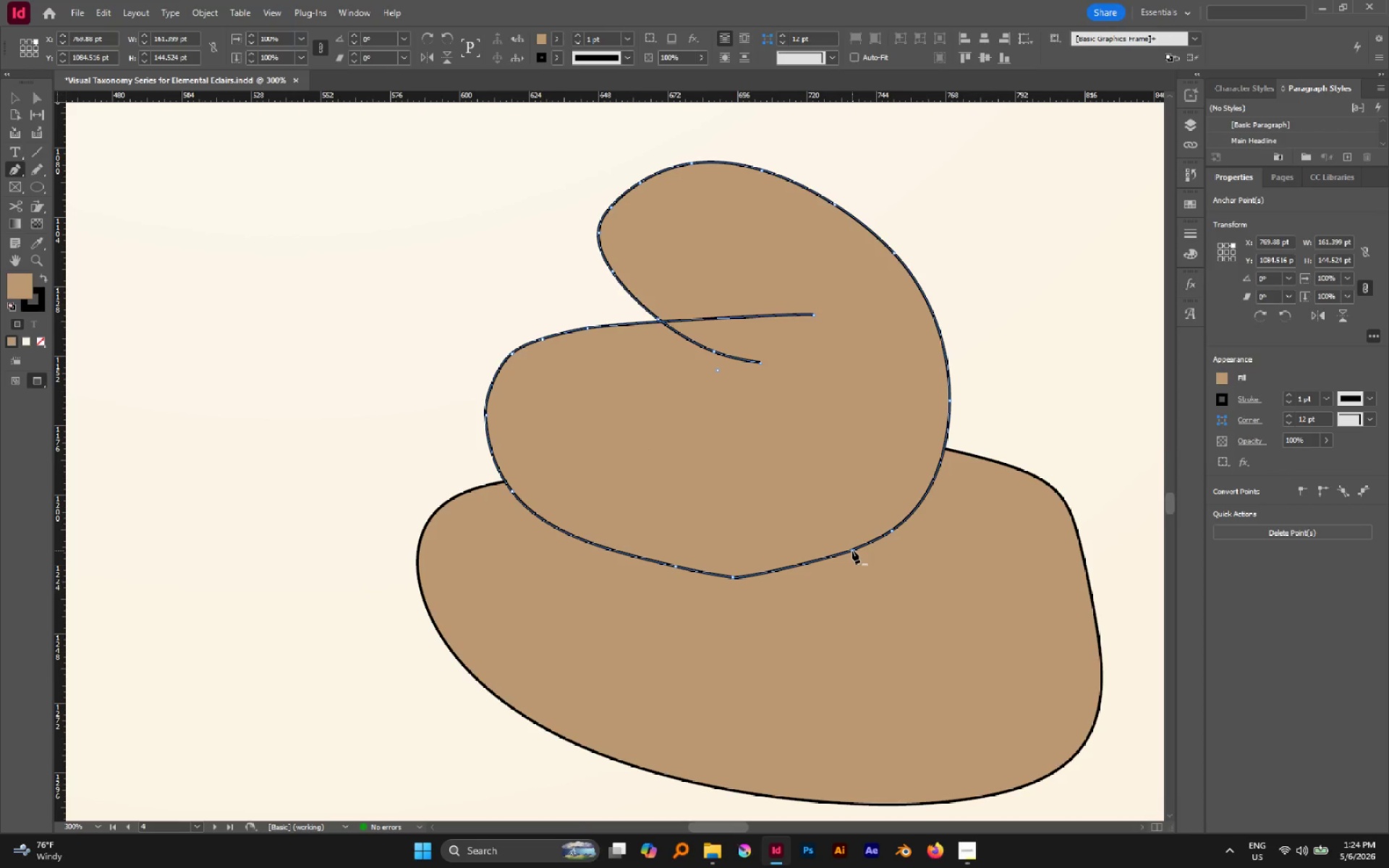 
left_click([852, 550])
 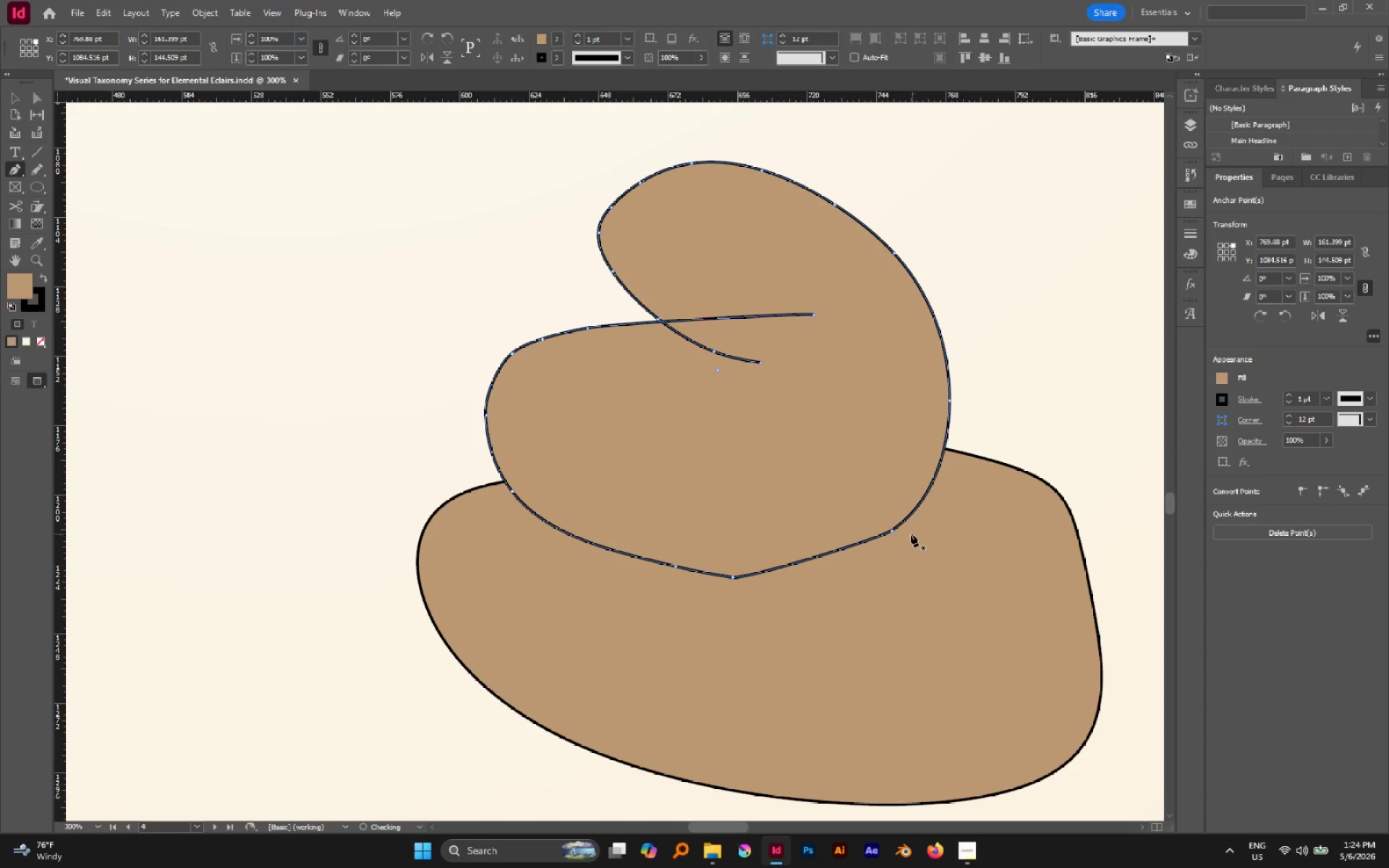 
hold_key(key=ControlLeft, duration=0.78)
left_click([892, 531])
 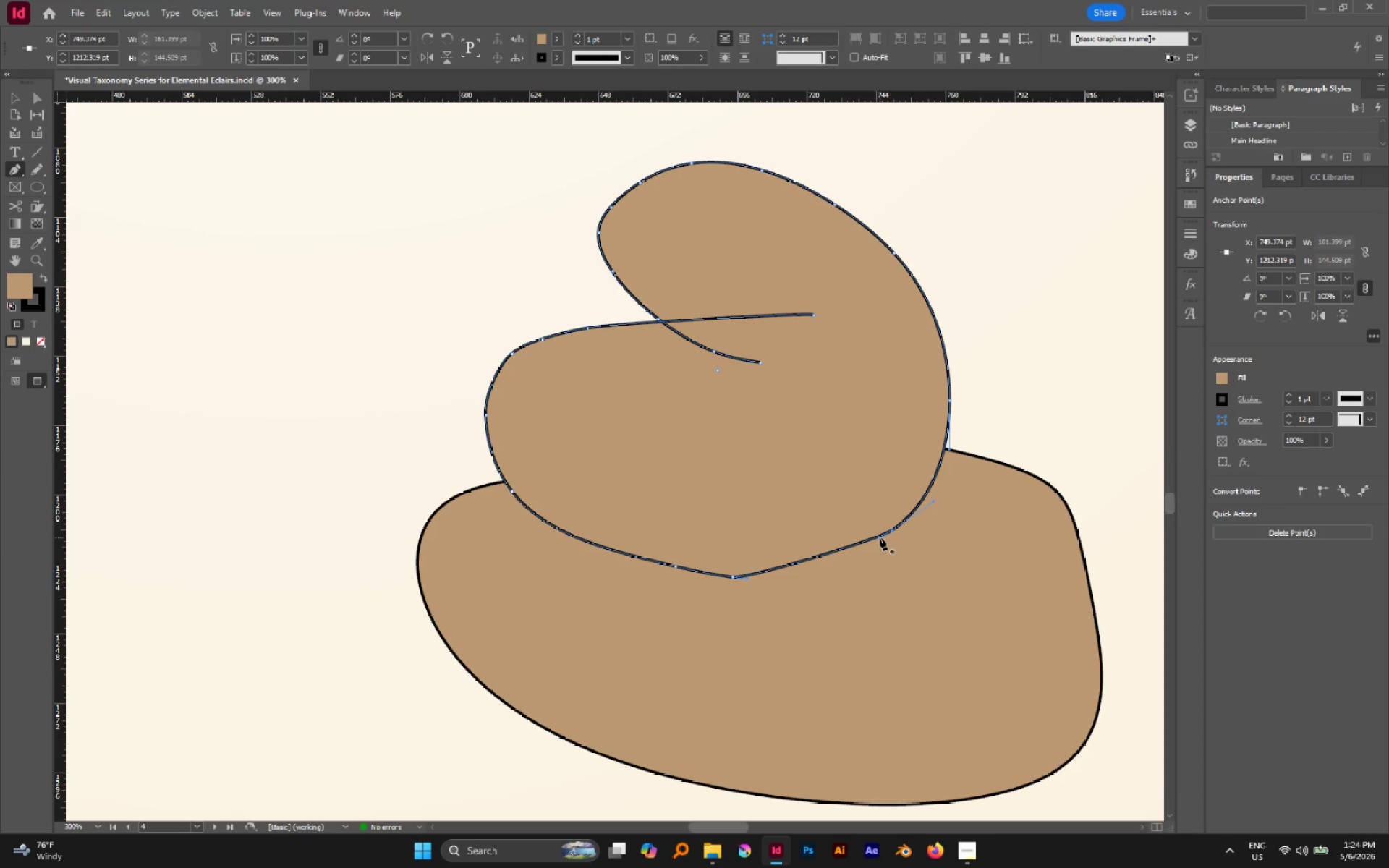 
key(A)
 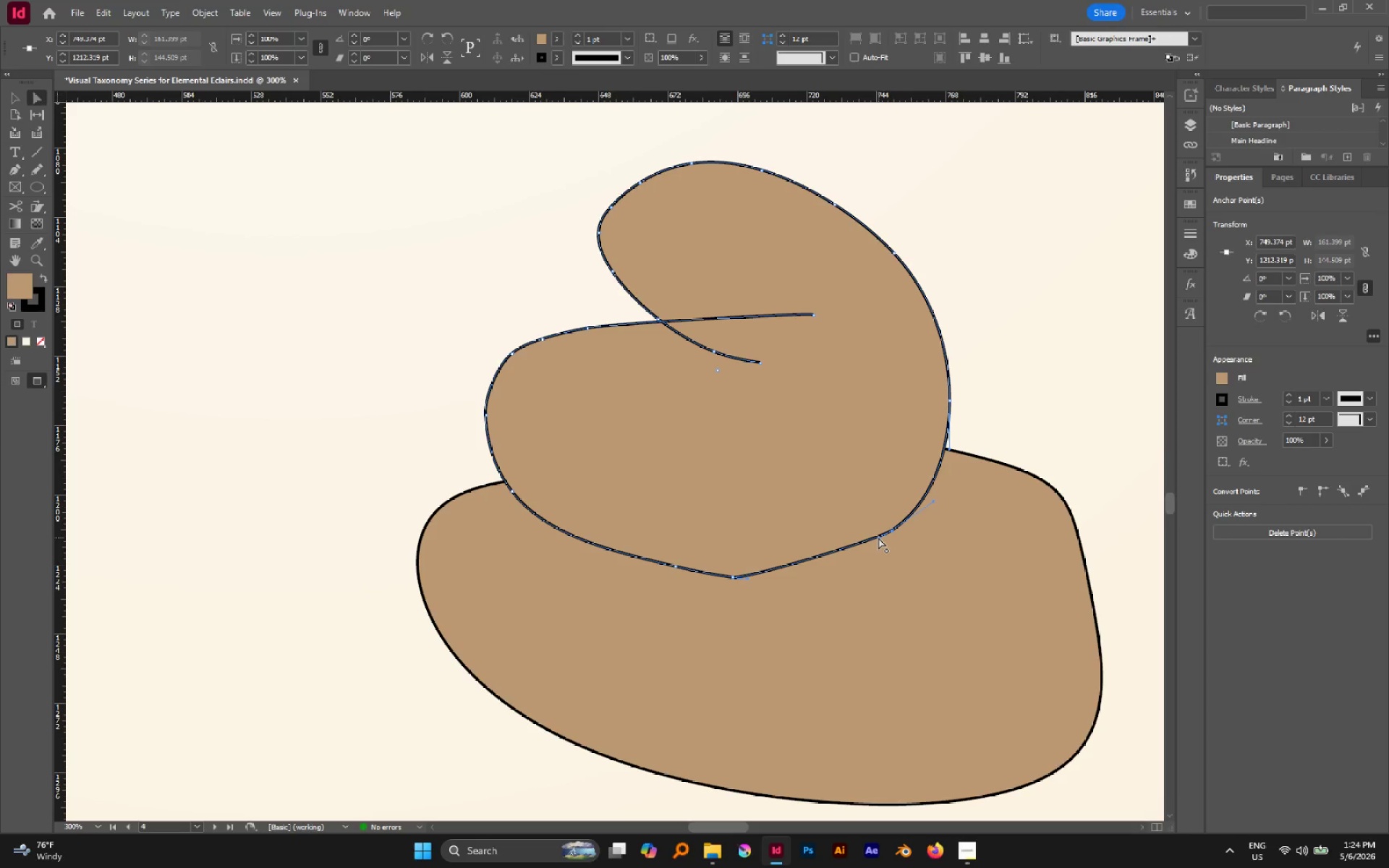 
left_click_drag(start_coordinate=[878, 537], to_coordinate=[841, 582])
 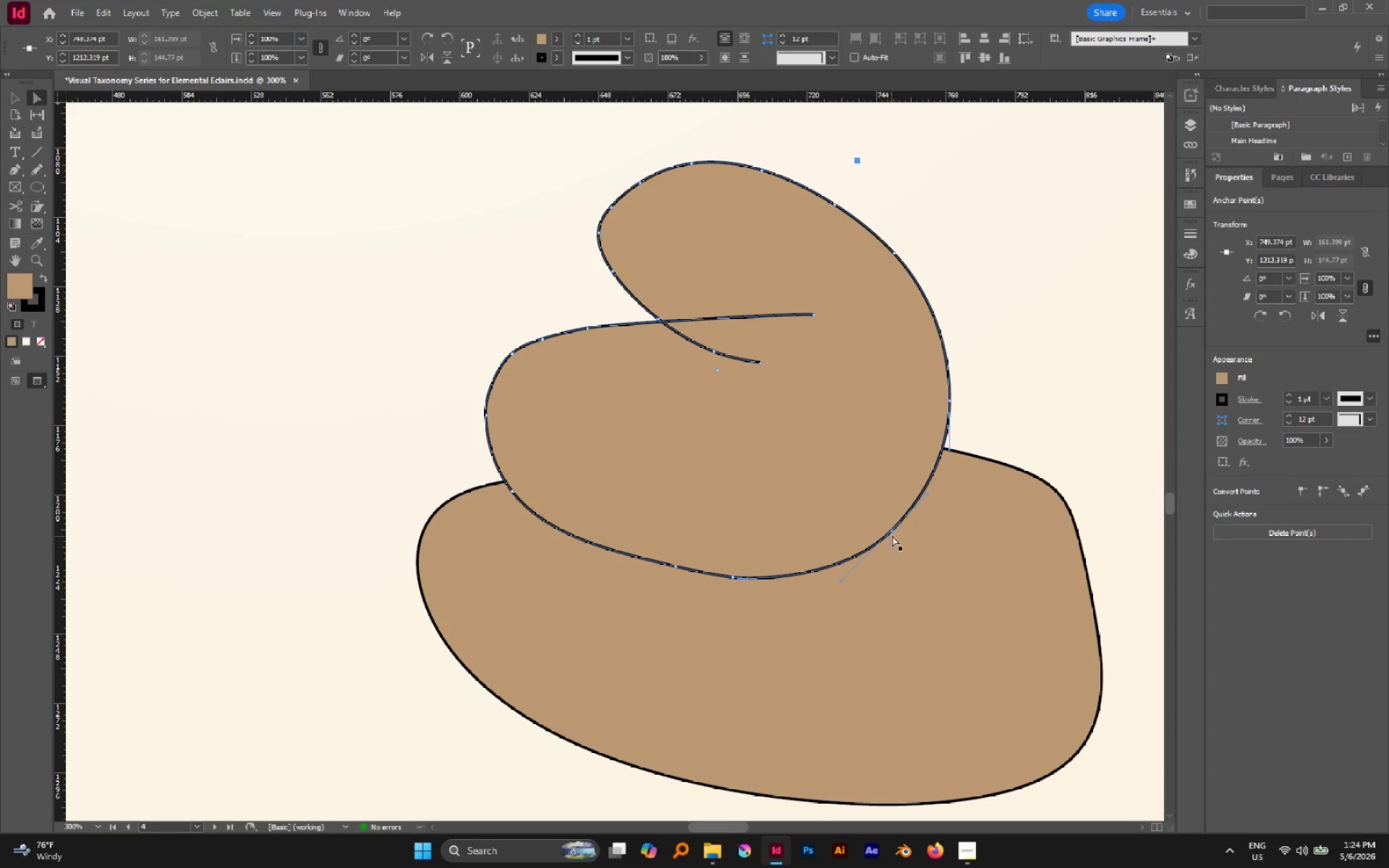 
left_click([892, 532])
 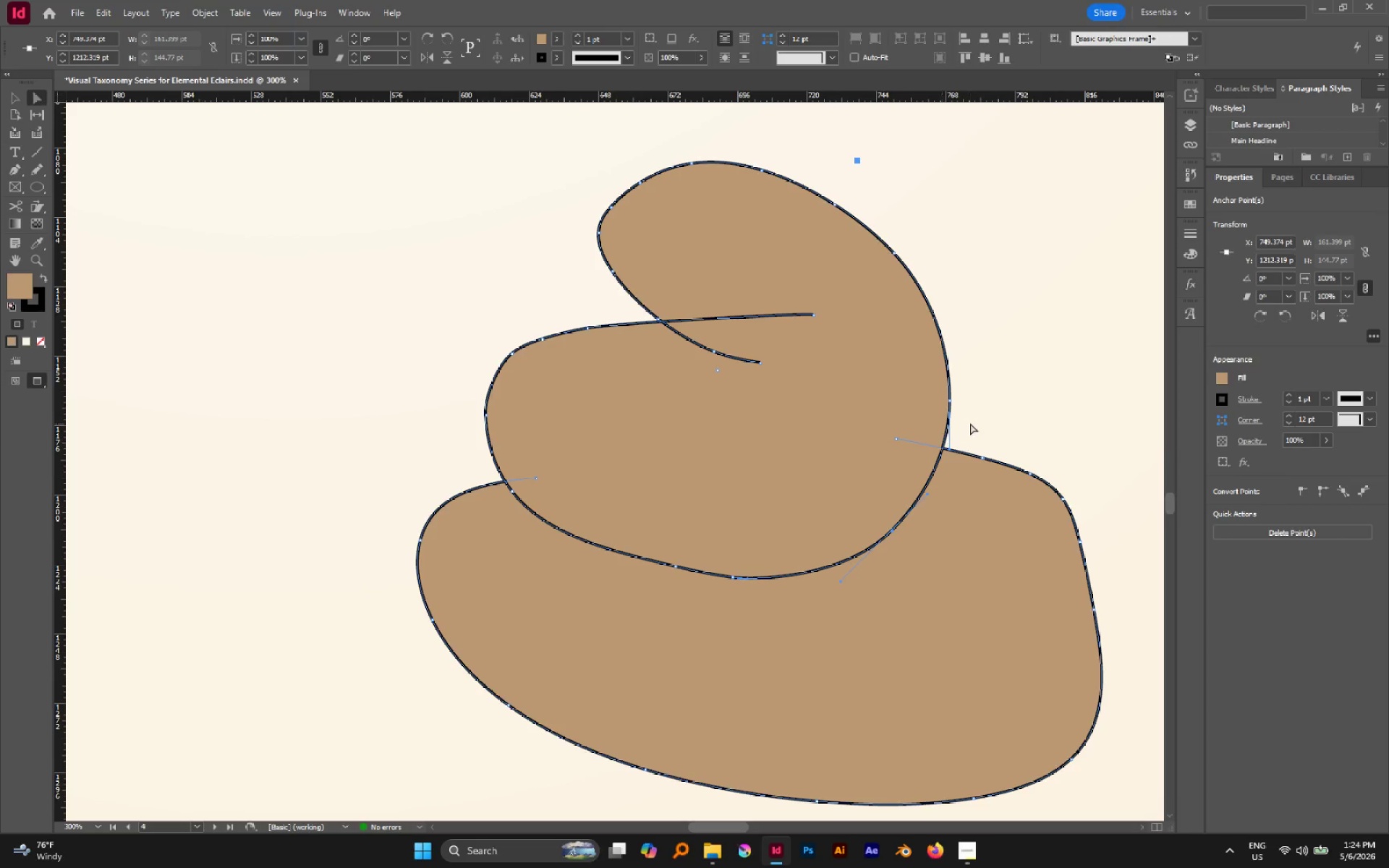 
left_click([970, 422])
 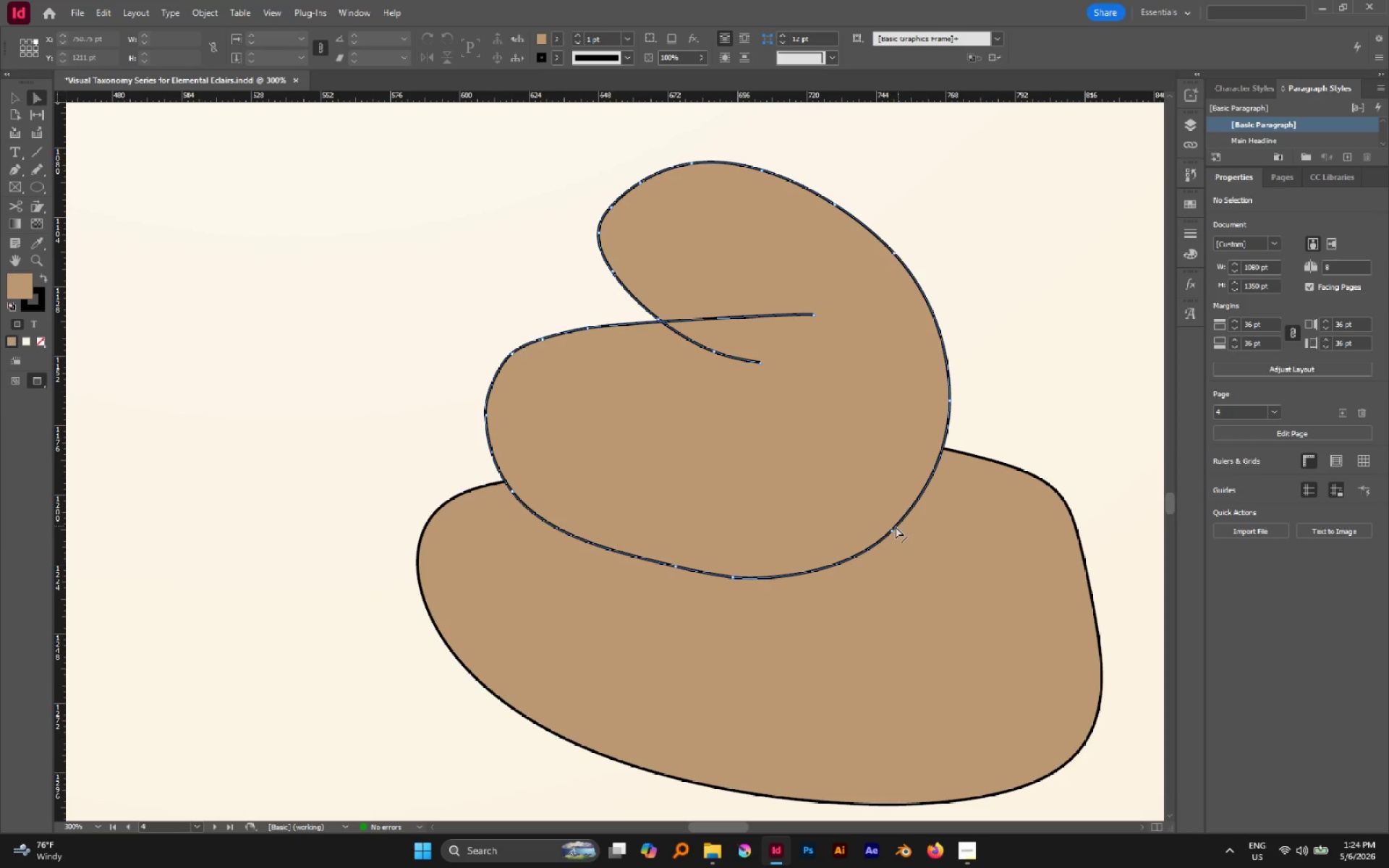 
left_click([891, 531])
 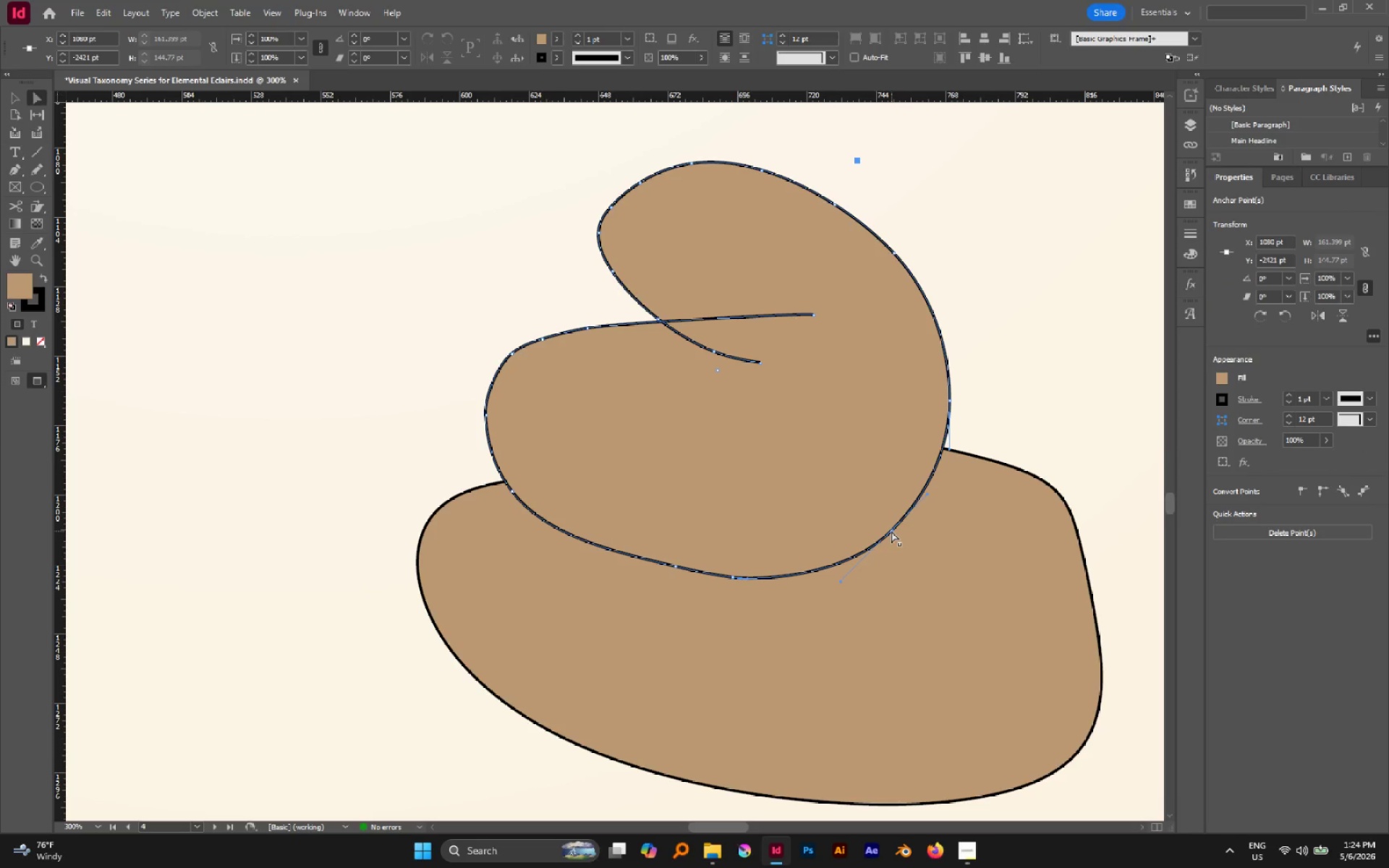 
left_click_drag(start_coordinate=[891, 531], to_coordinate=[900, 528])
 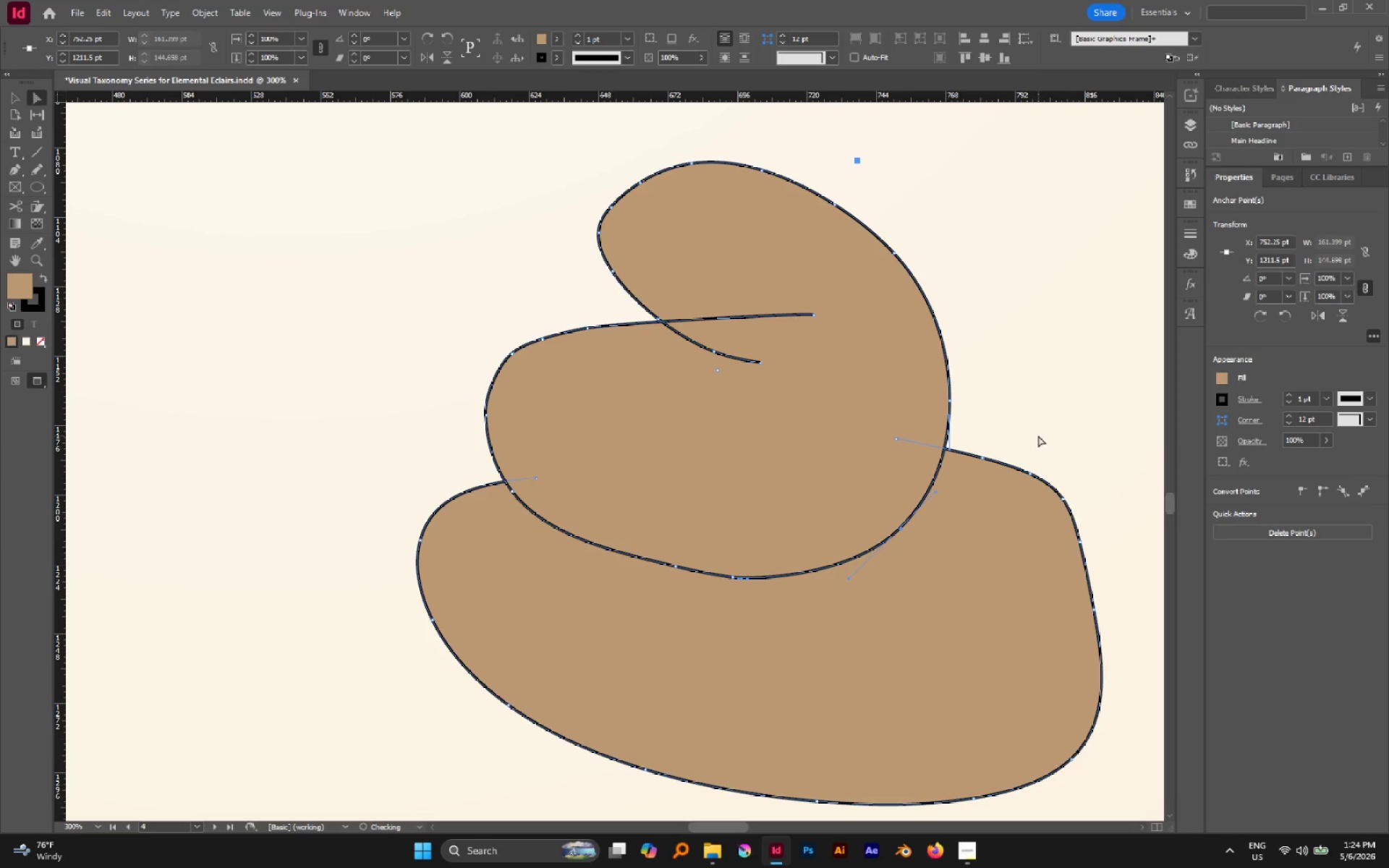 
left_click([1038, 435])
 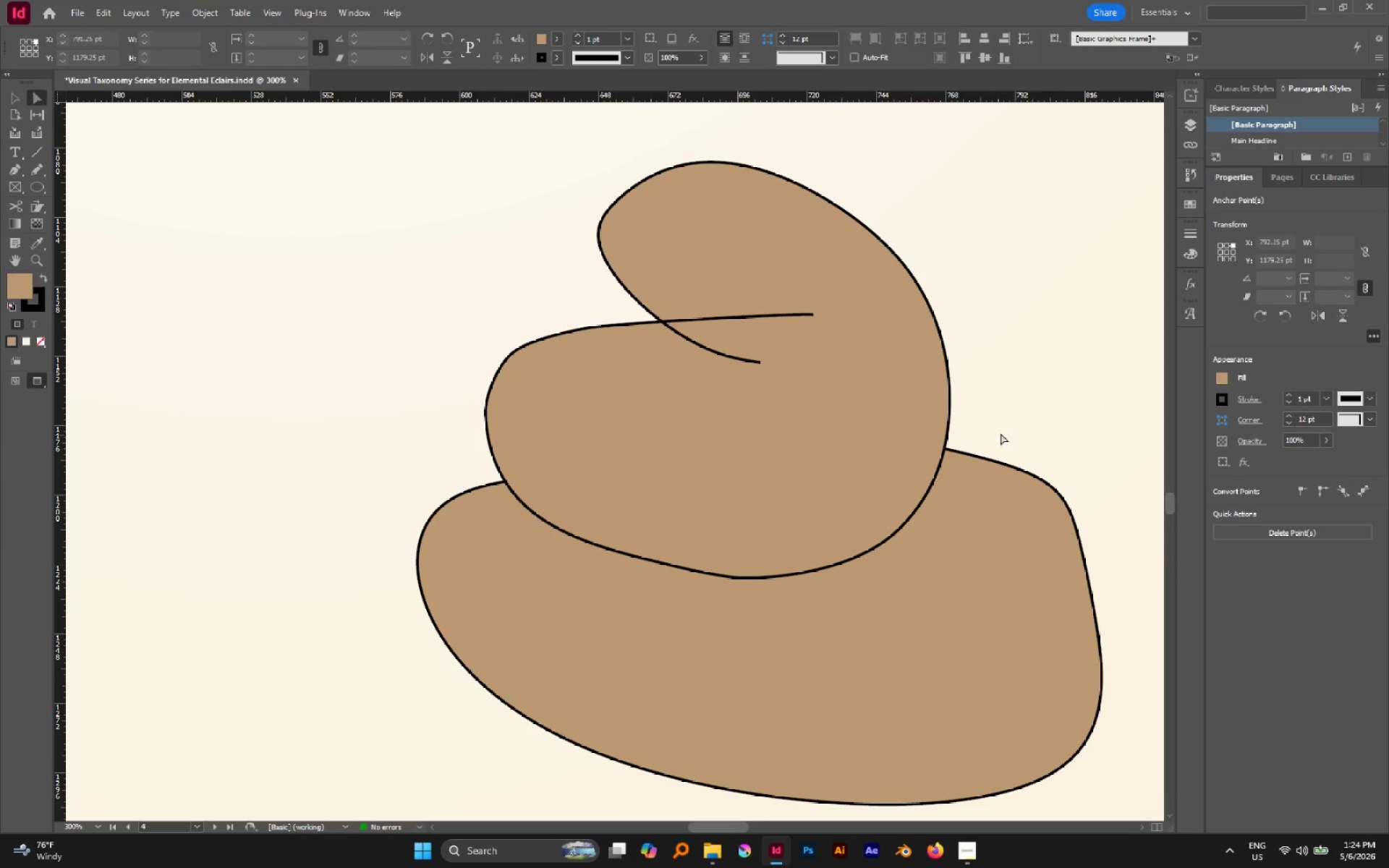 
hold_key(key=AltLeft, duration=0.48)
scroll: coordinate [994, 434], scroll_direction: none, amount: 0.0
 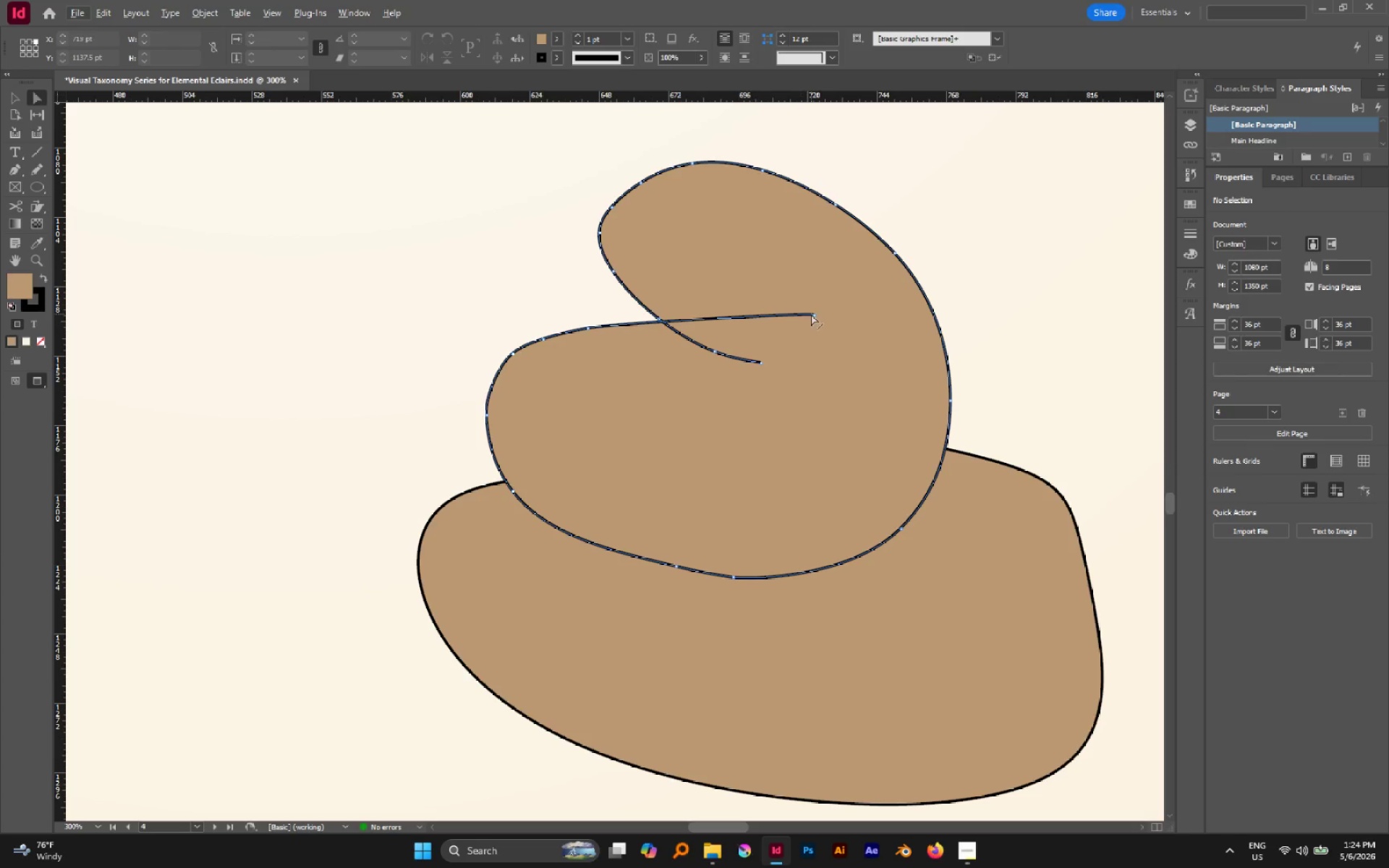 
left_click([812, 315])
 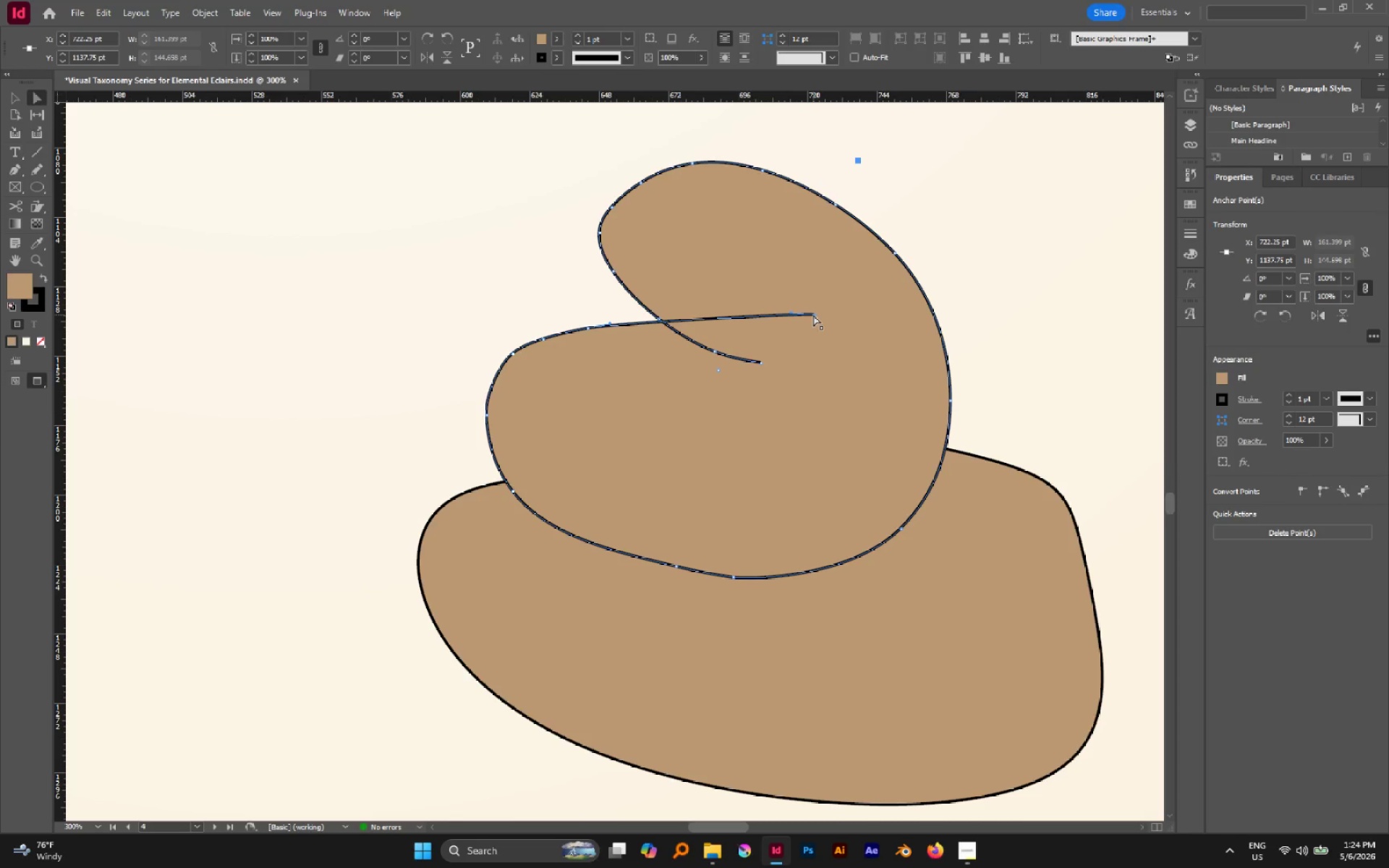 
left_click_drag(start_coordinate=[813, 315], to_coordinate=[819, 336])
 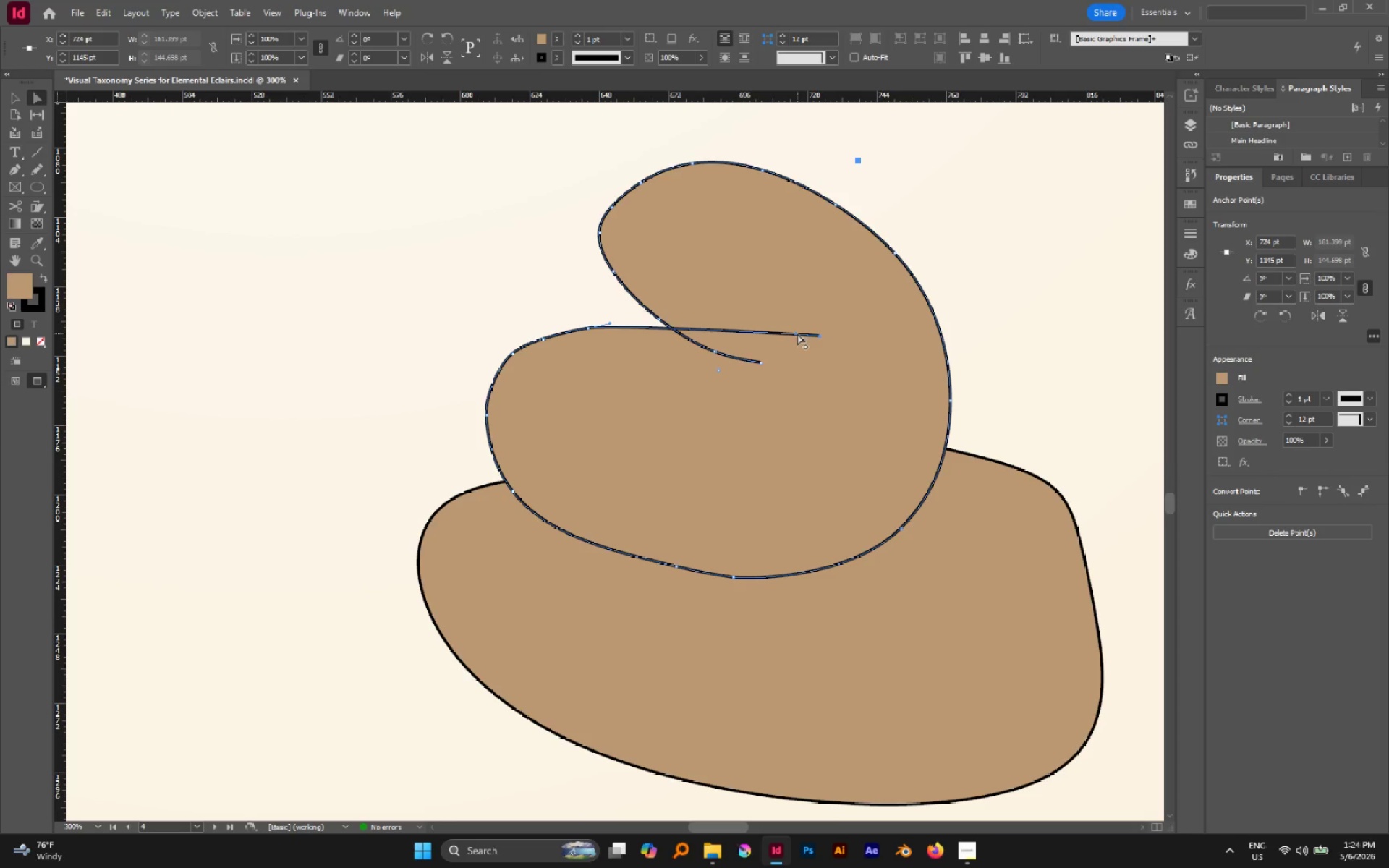 
left_click_drag(start_coordinate=[797, 333], to_coordinate=[729, 302])
 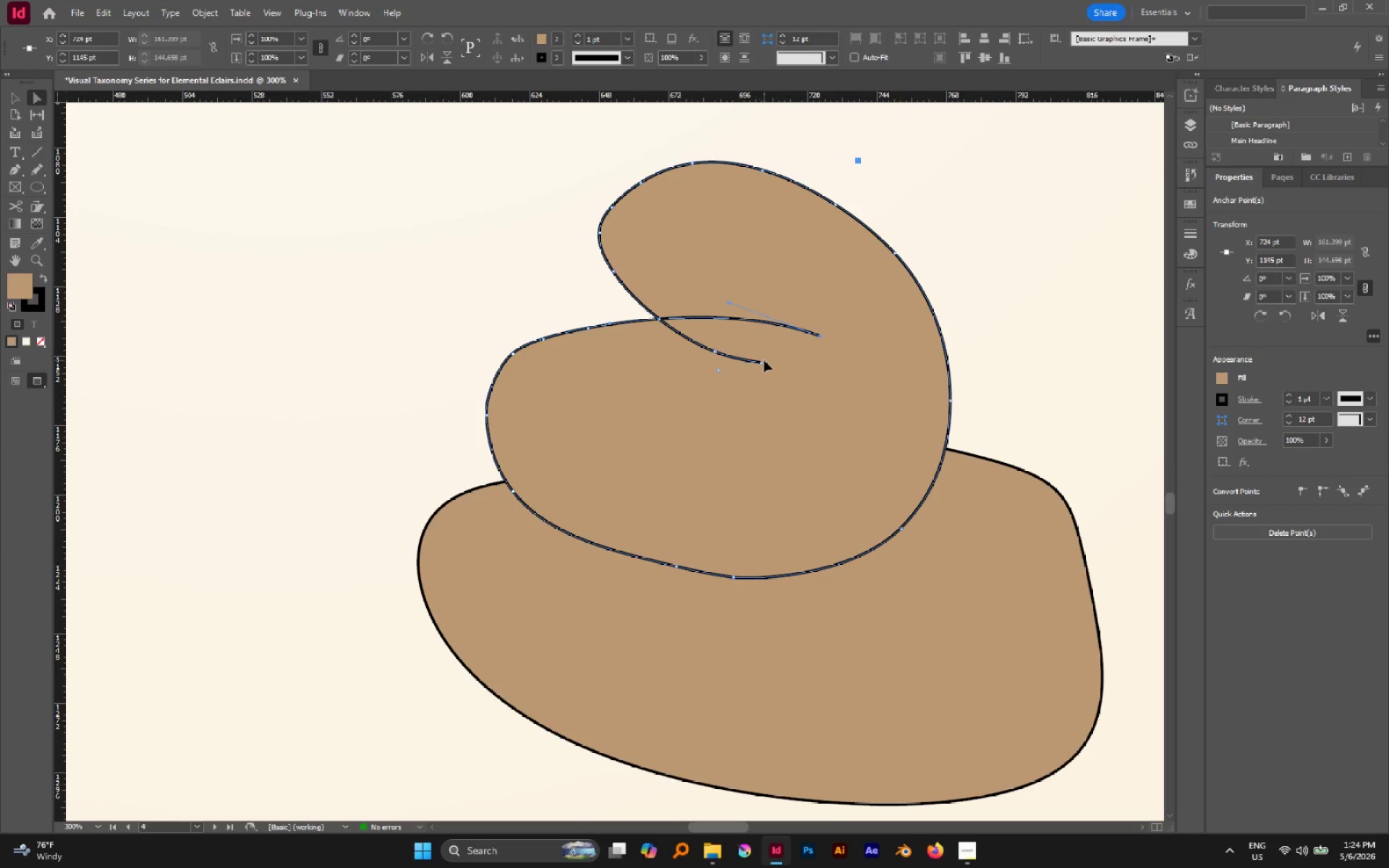 
left_click([762, 363])
 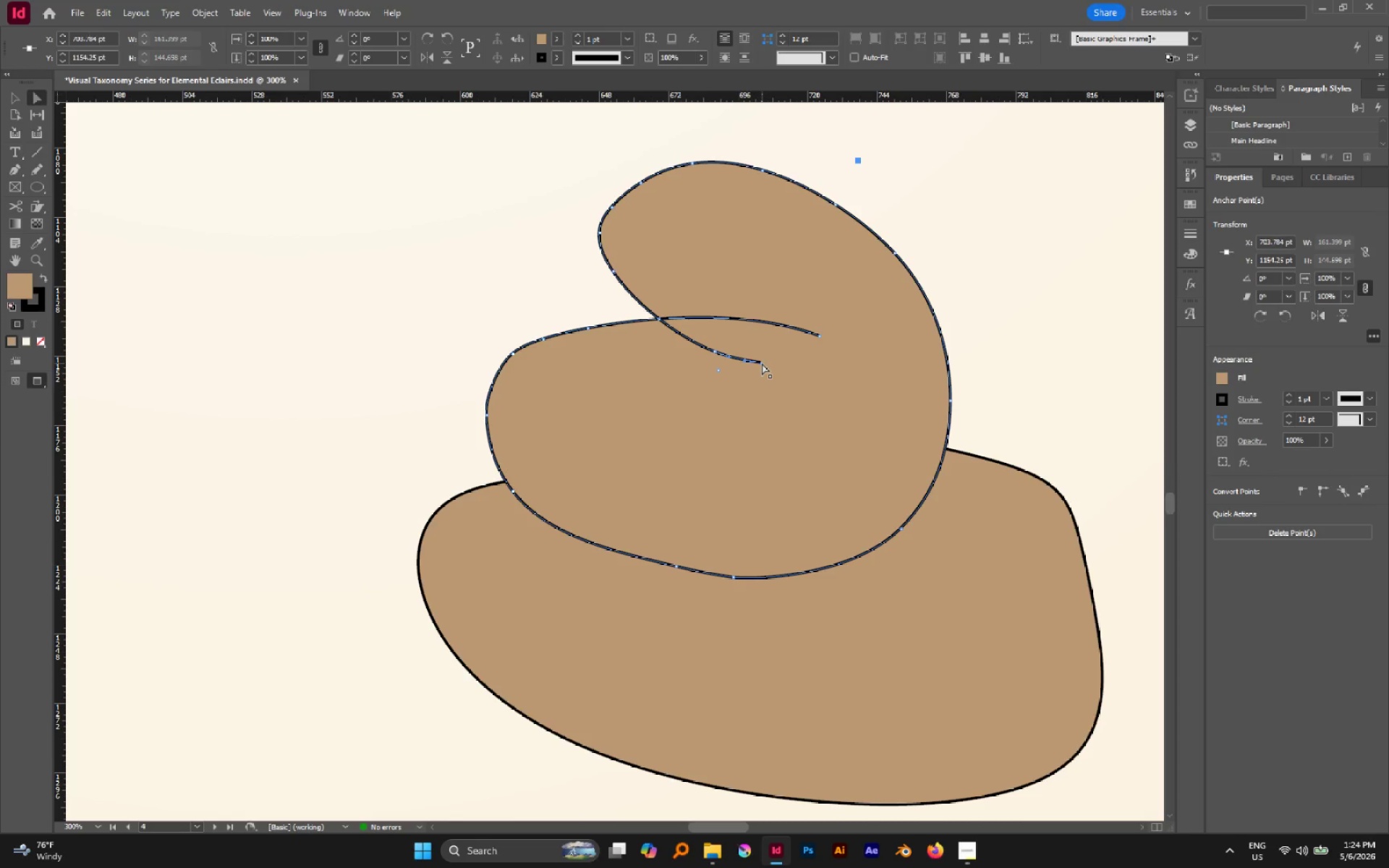 
left_click_drag(start_coordinate=[762, 363], to_coordinate=[705, 286])
 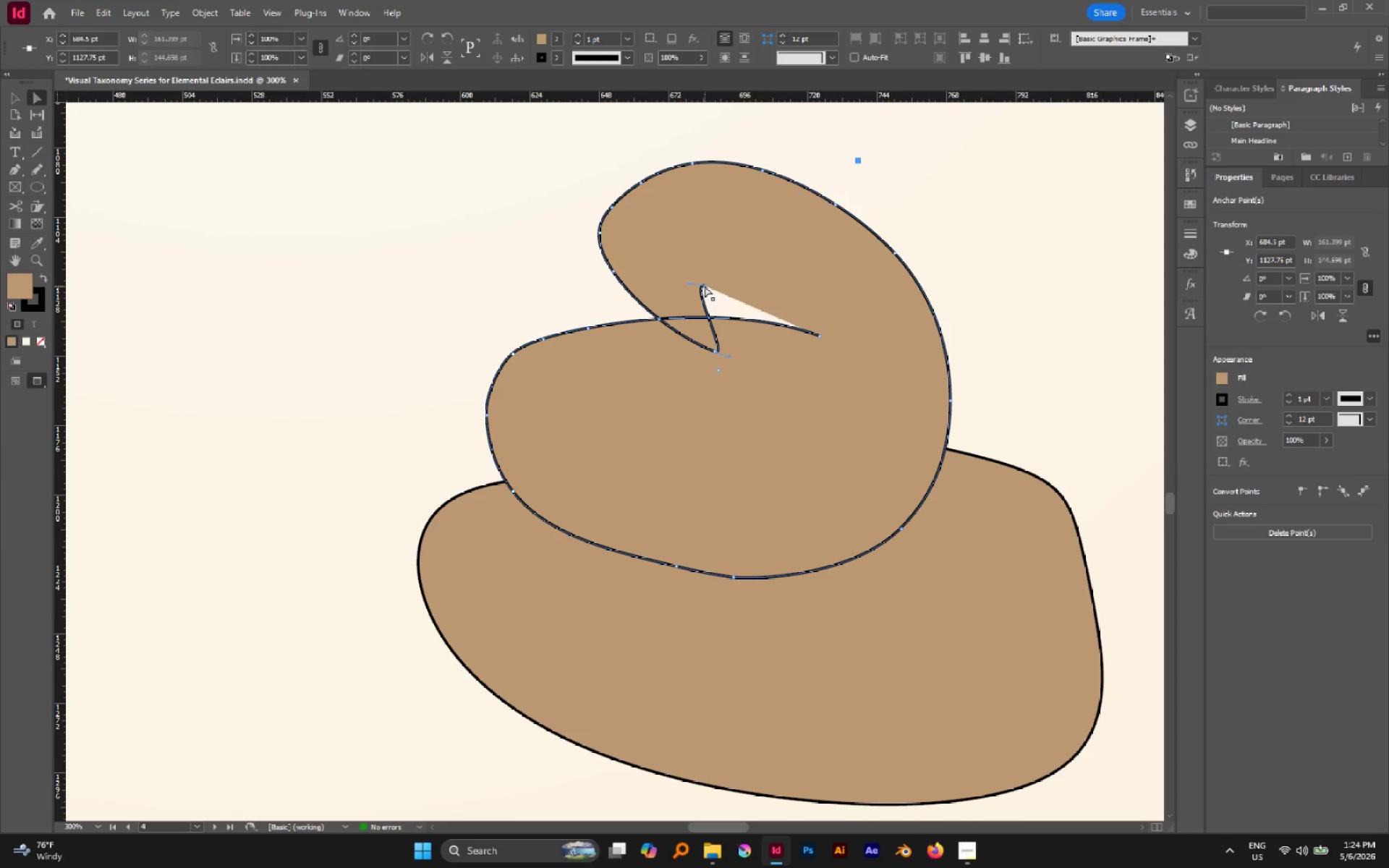 
key(Delete)
 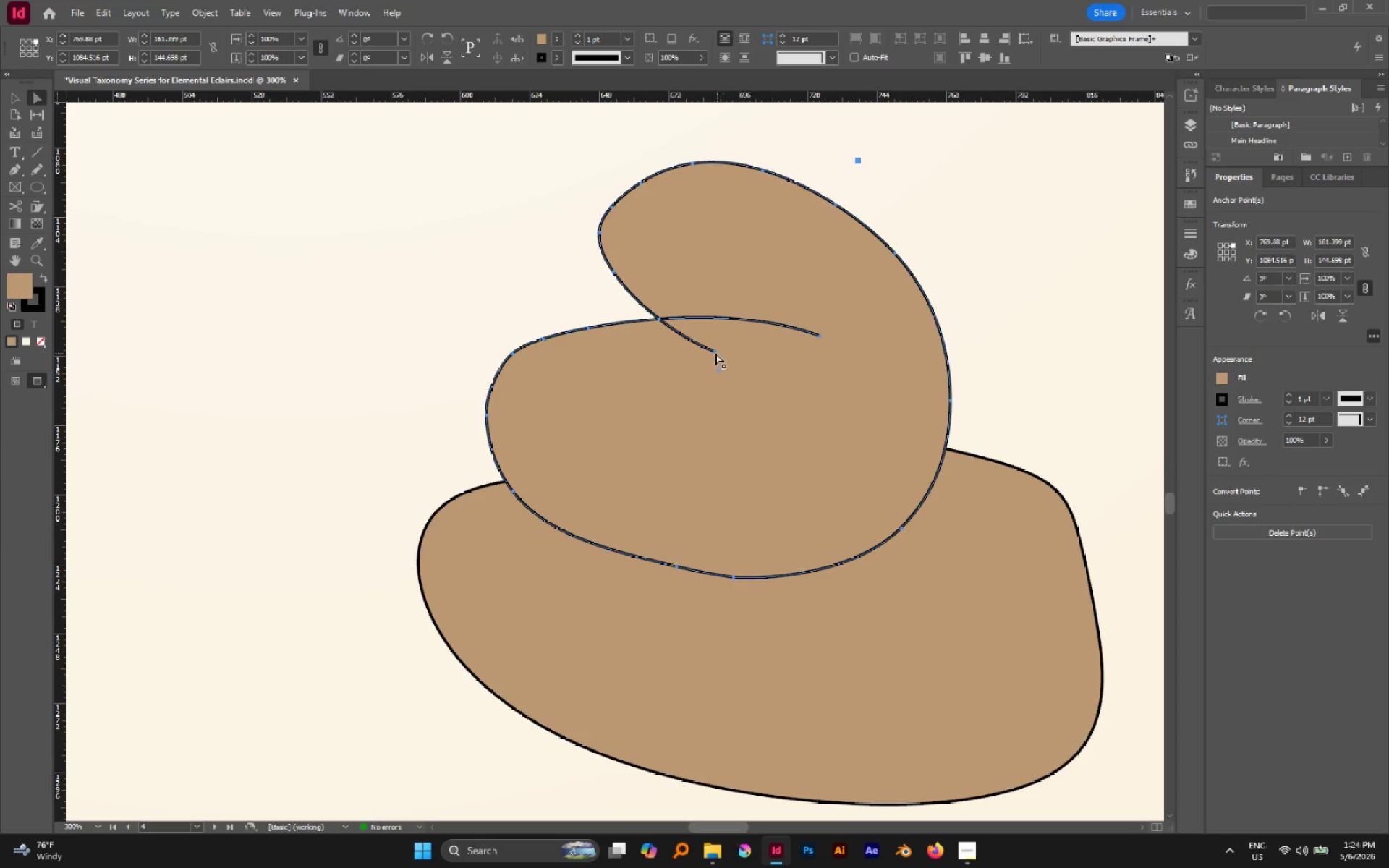 
left_click([715, 353])
 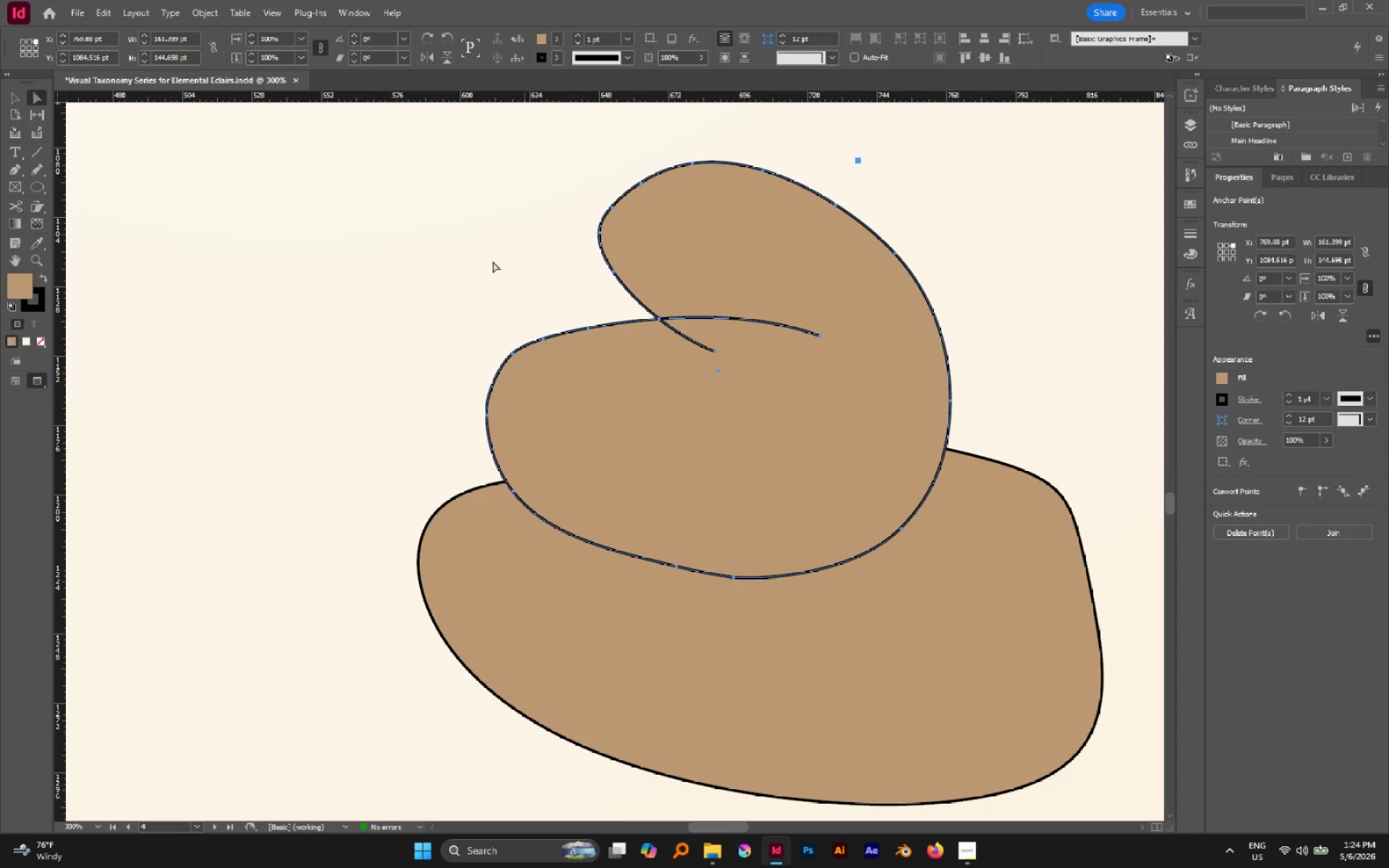 
left_click([493, 263])
 